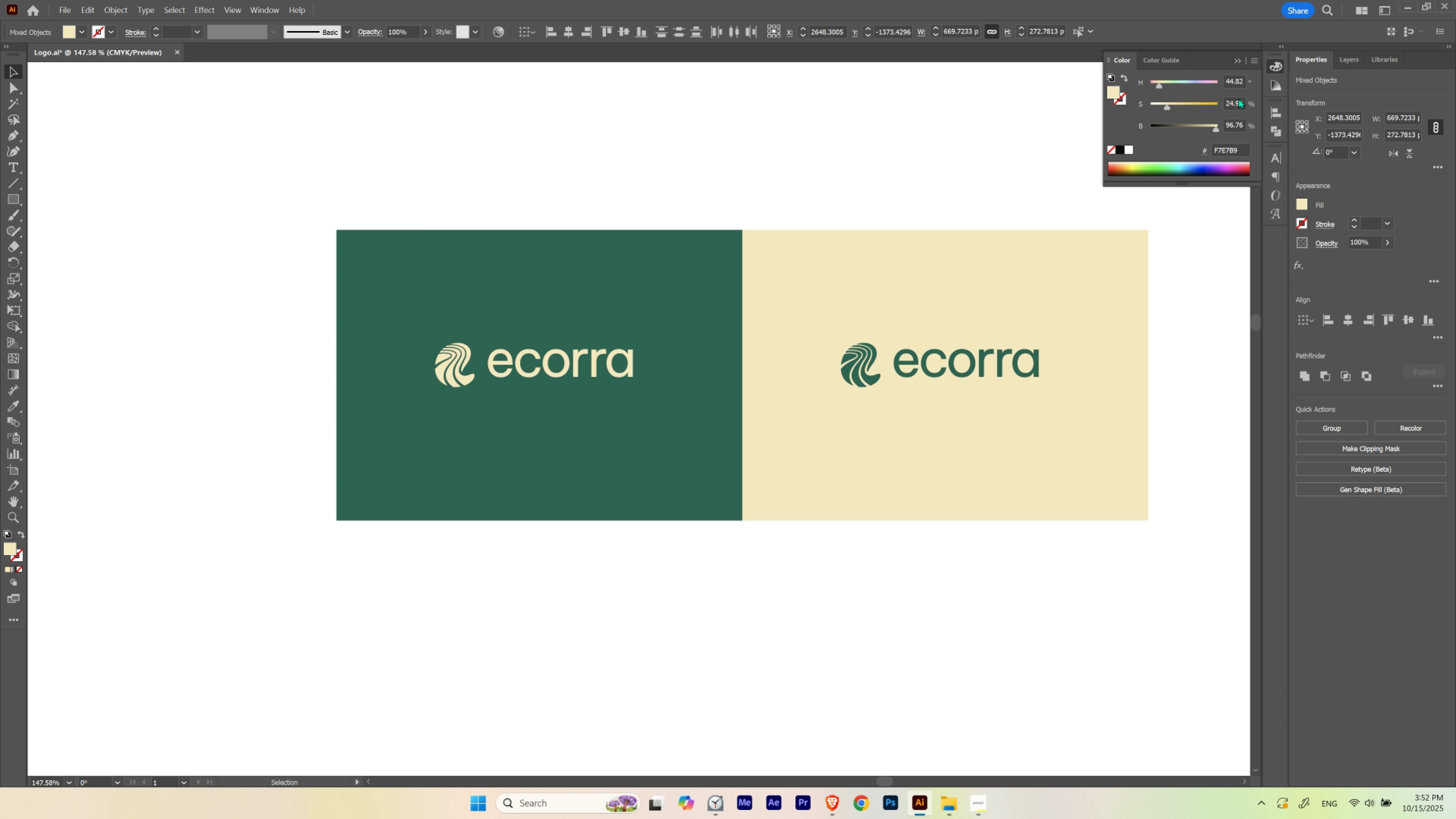 
scroll: coordinate [1237, 98], scroll_direction: down, amount: 4.0
 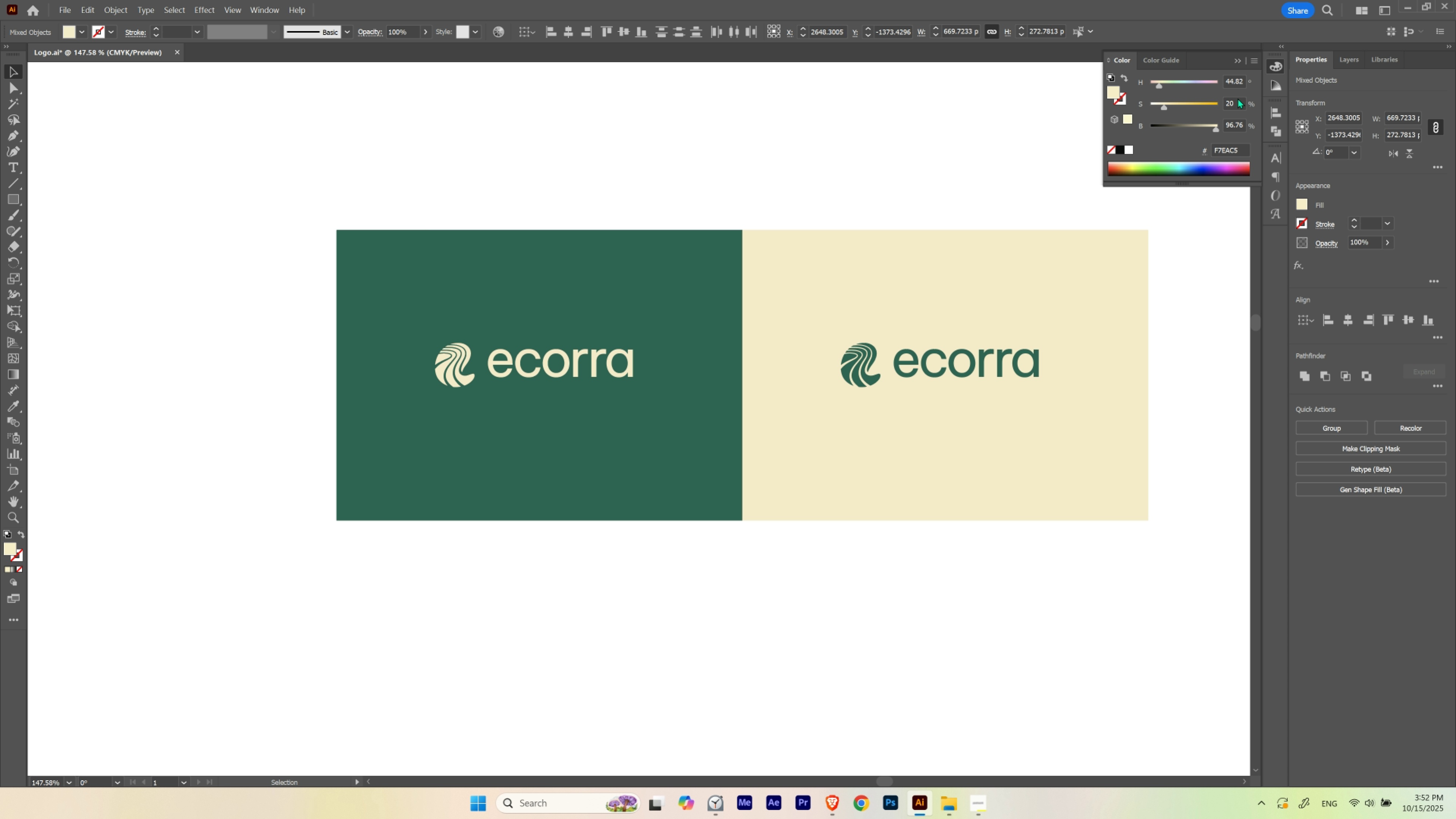 
scroll: coordinate [1237, 98], scroll_direction: none, amount: 0.0
 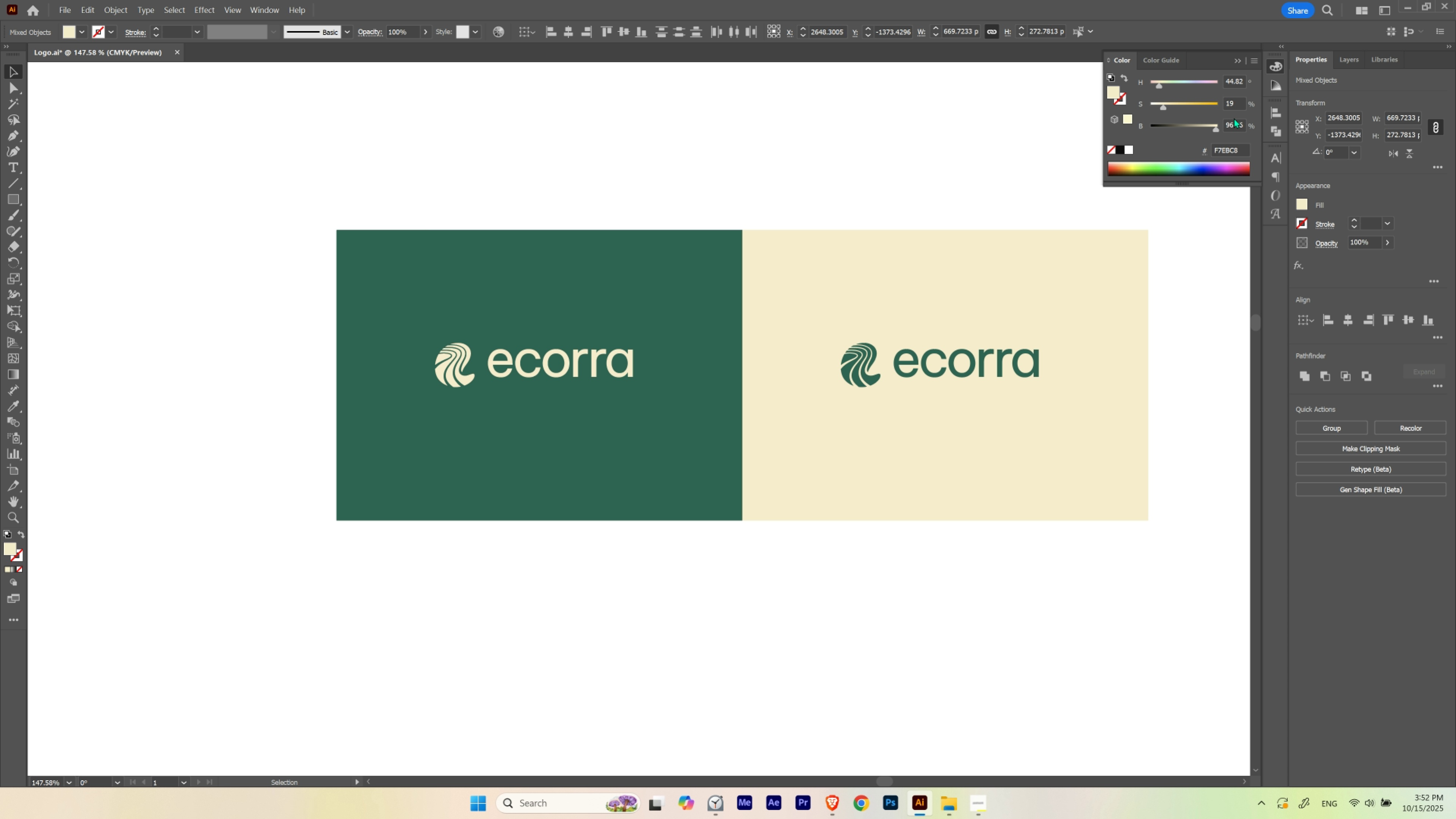 
scroll: coordinate [1233, 126], scroll_direction: up, amount: 1.0
 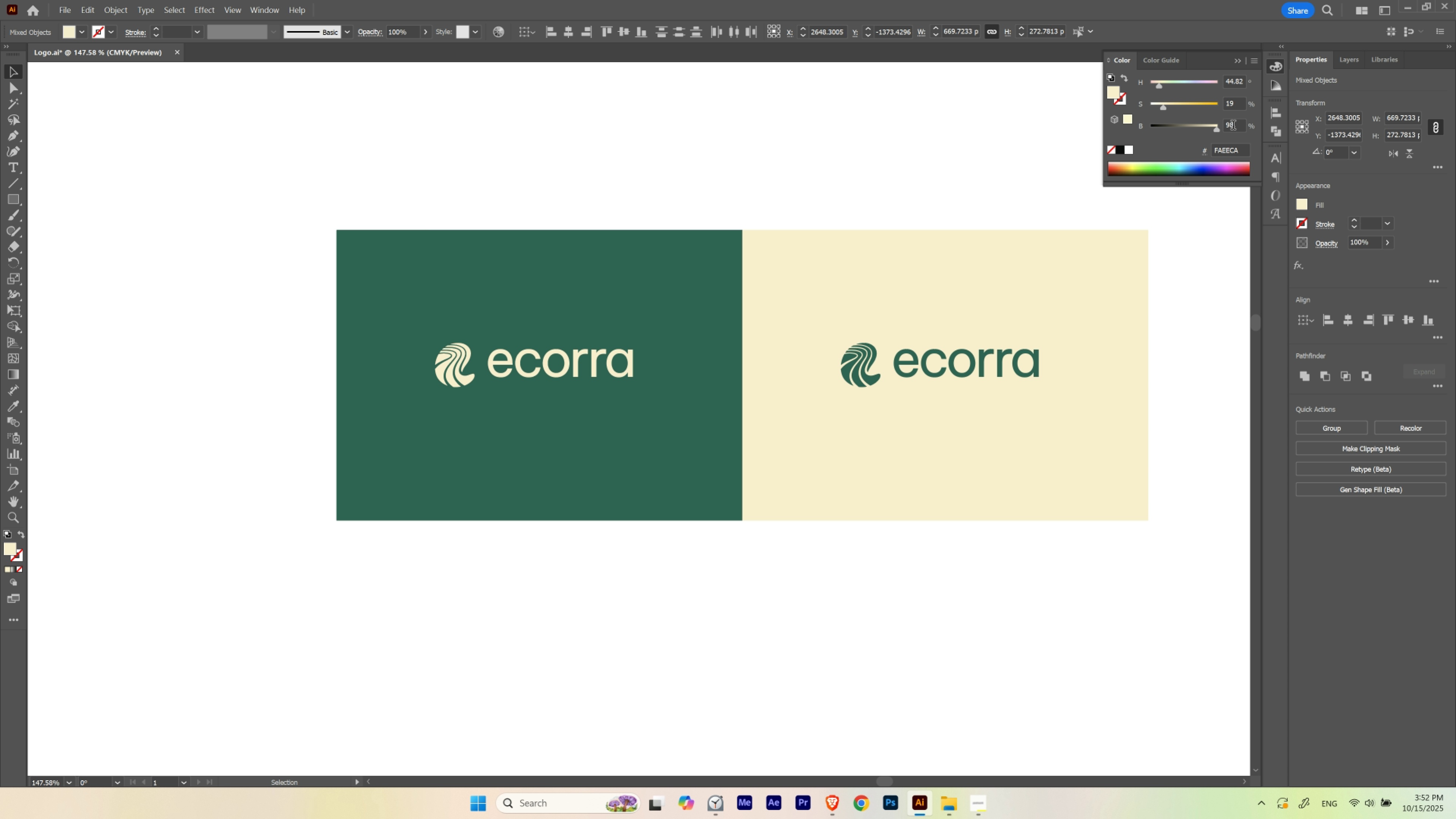 
scroll: coordinate [1240, 124], scroll_direction: none, amount: 0.0
 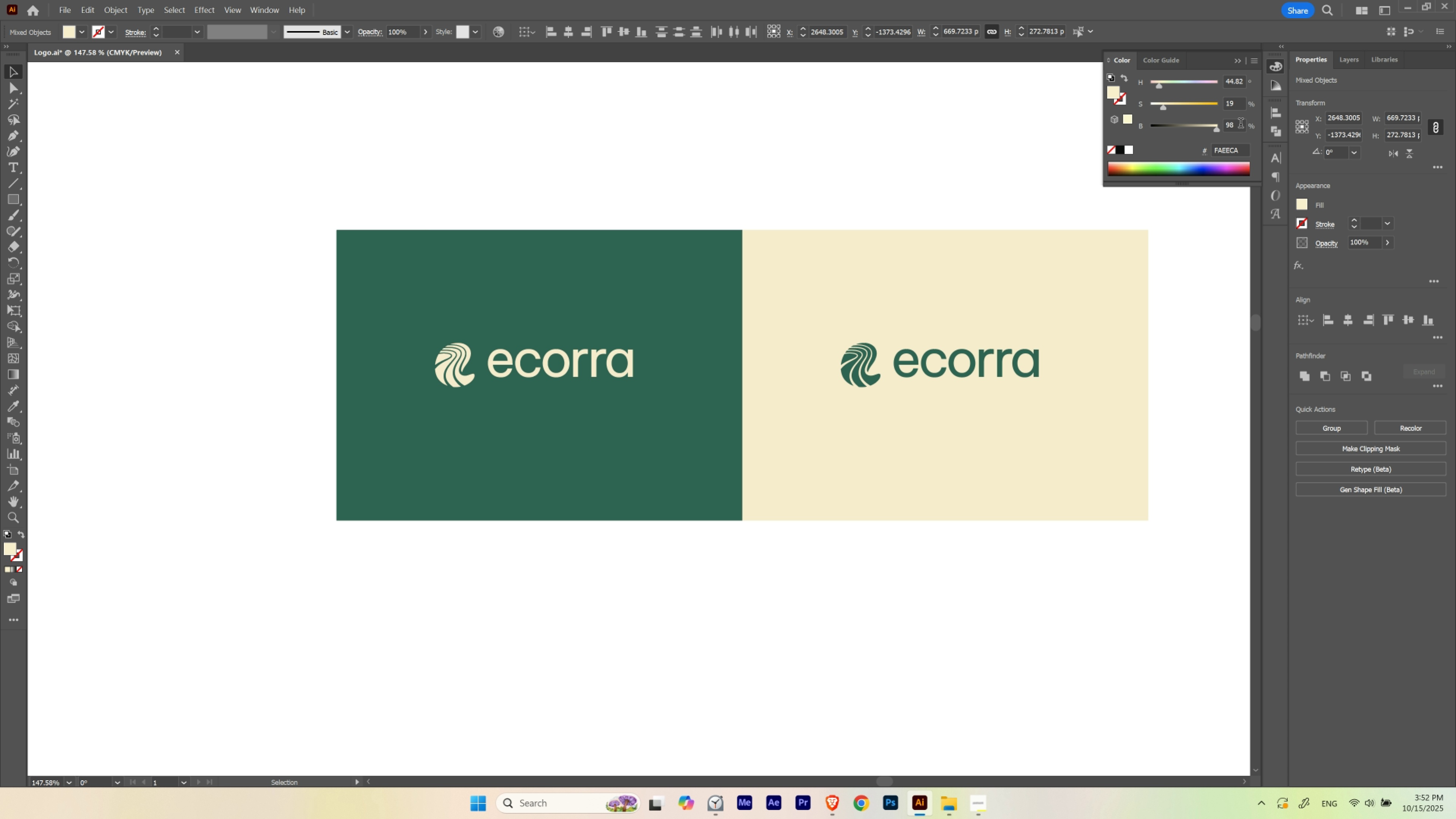 
scroll: coordinate [1240, 124], scroll_direction: down, amount: 1.0
 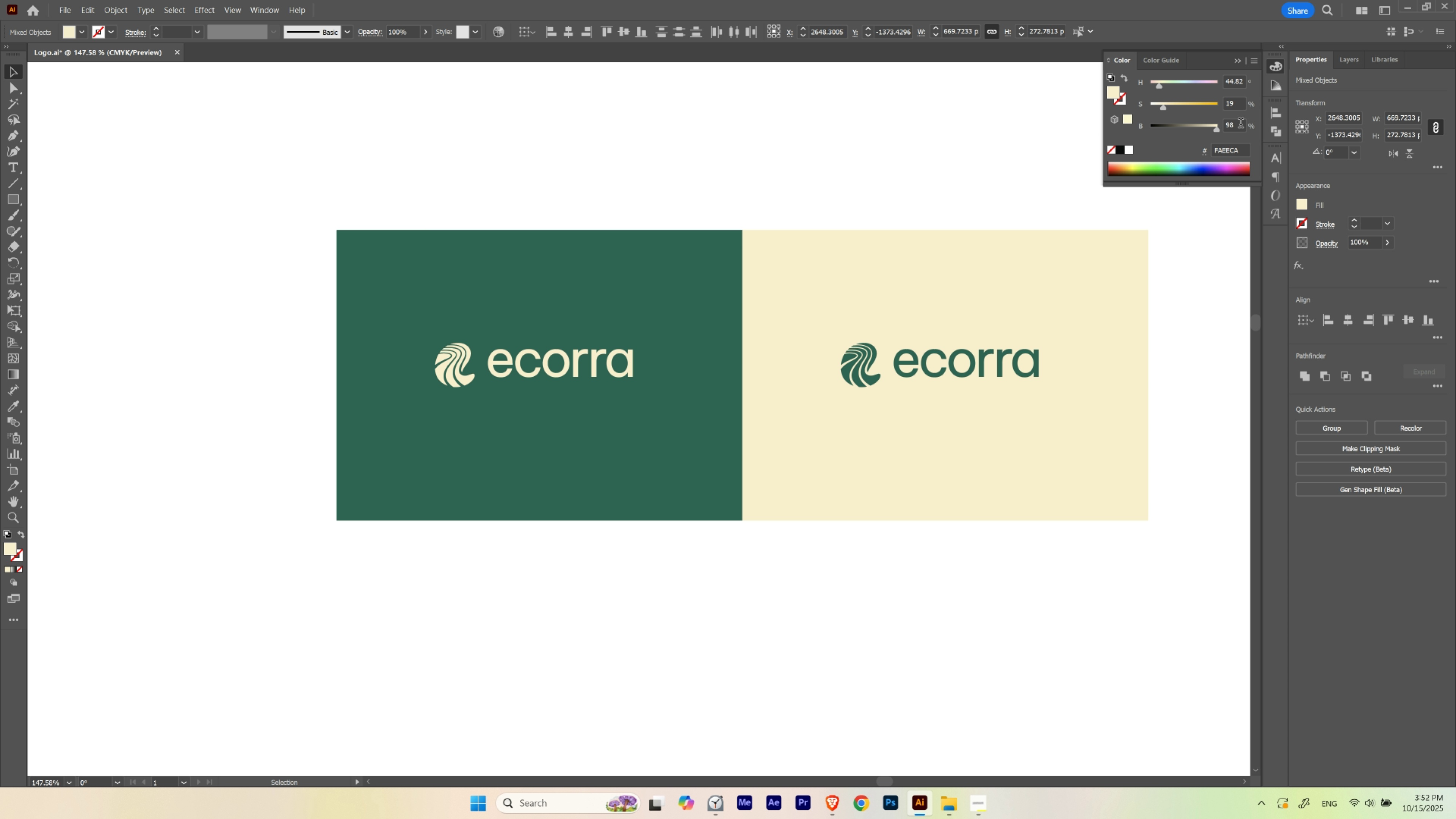 
scroll: coordinate [1240, 124], scroll_direction: up, amount: 1.0
 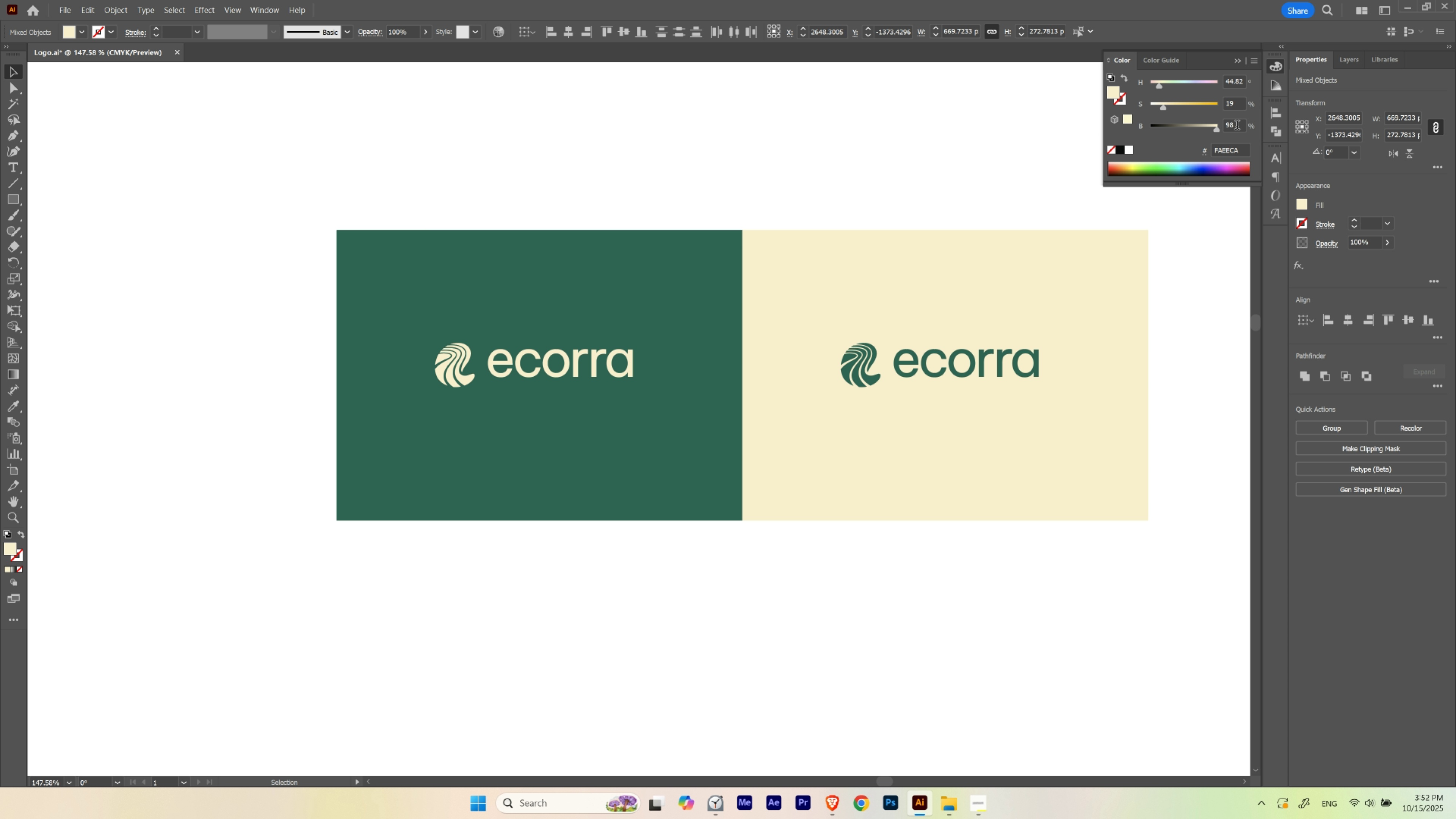 
hold_key(key=ControlLeft, duration=0.42)
 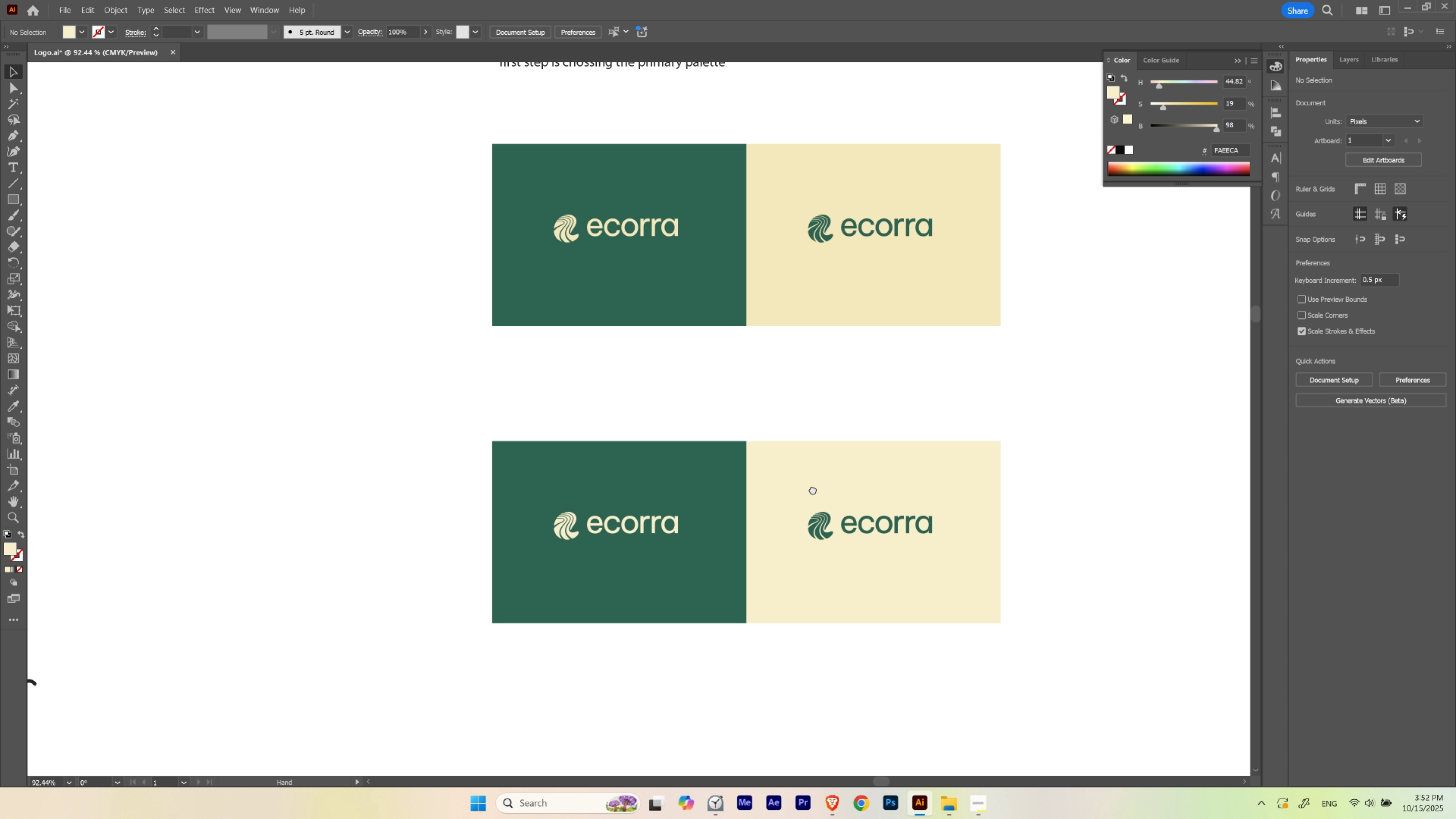 
hold_key(key=Space, duration=1.5)
 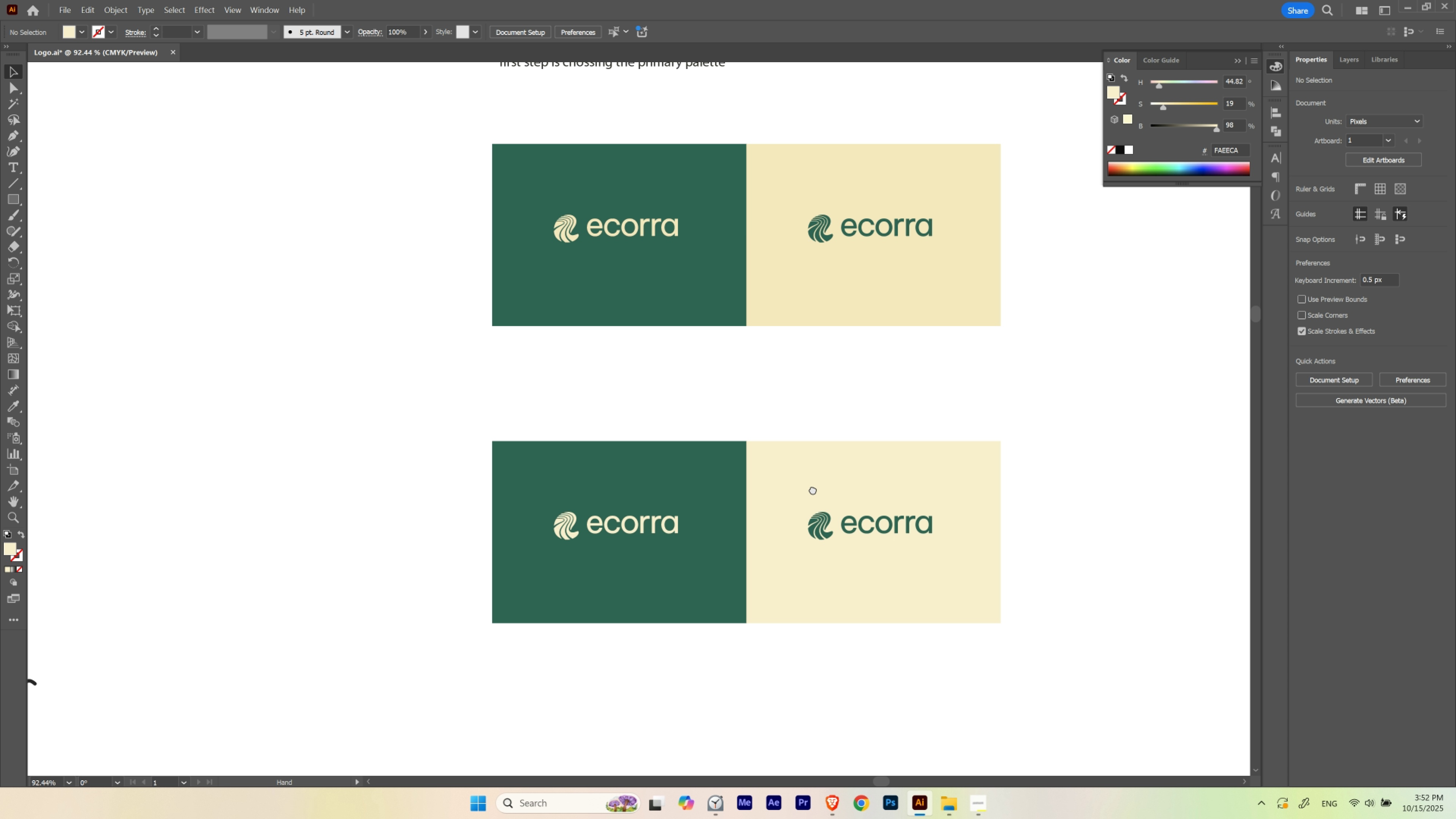 
left_click_drag(start_coordinate=[868, 301], to_coordinate=[817, 327])
 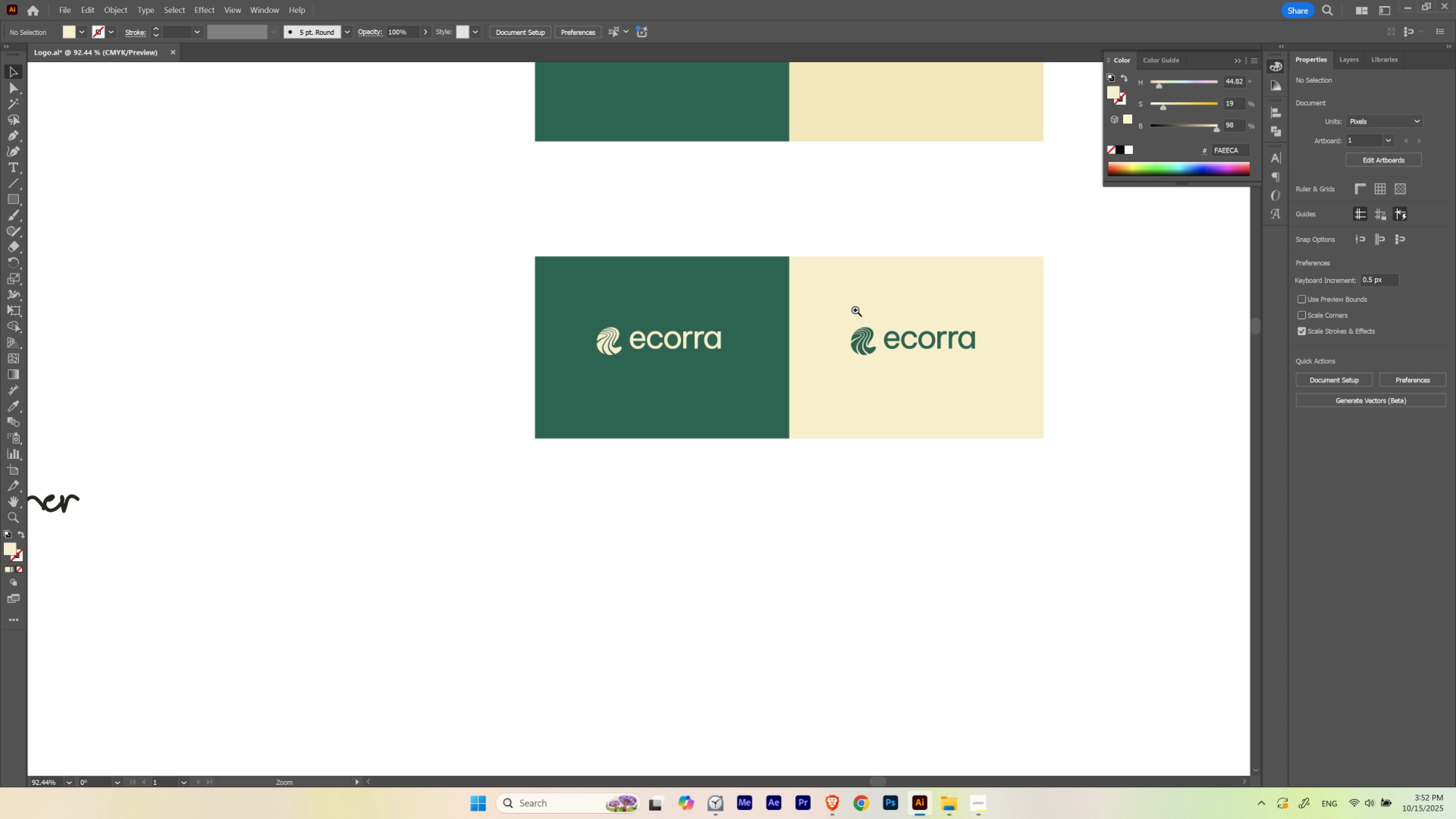 
left_click_drag(start_coordinate=[856, 305], to_coordinate=[816, 415])
 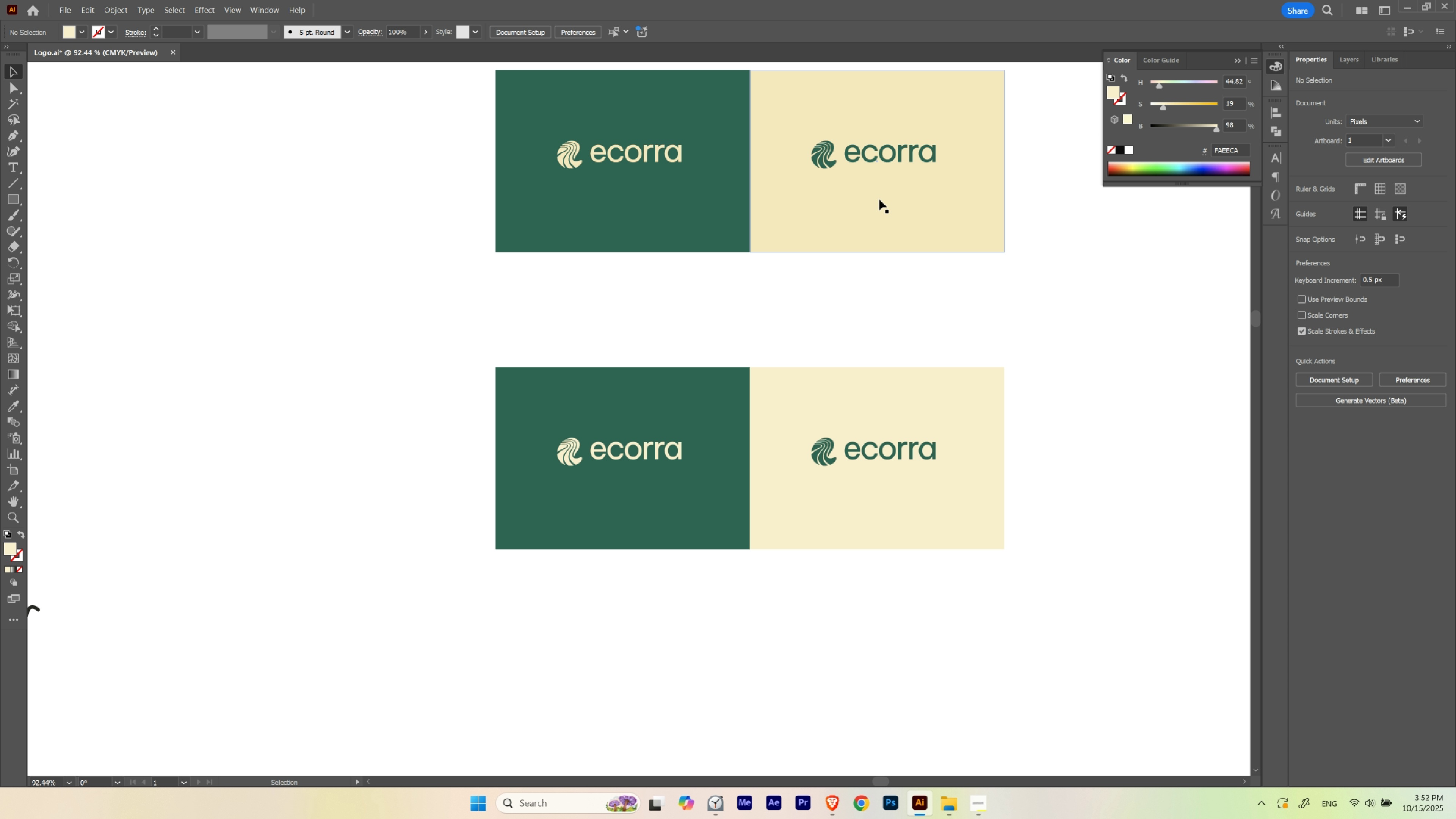 
hold_key(key=Space, duration=1.52)
 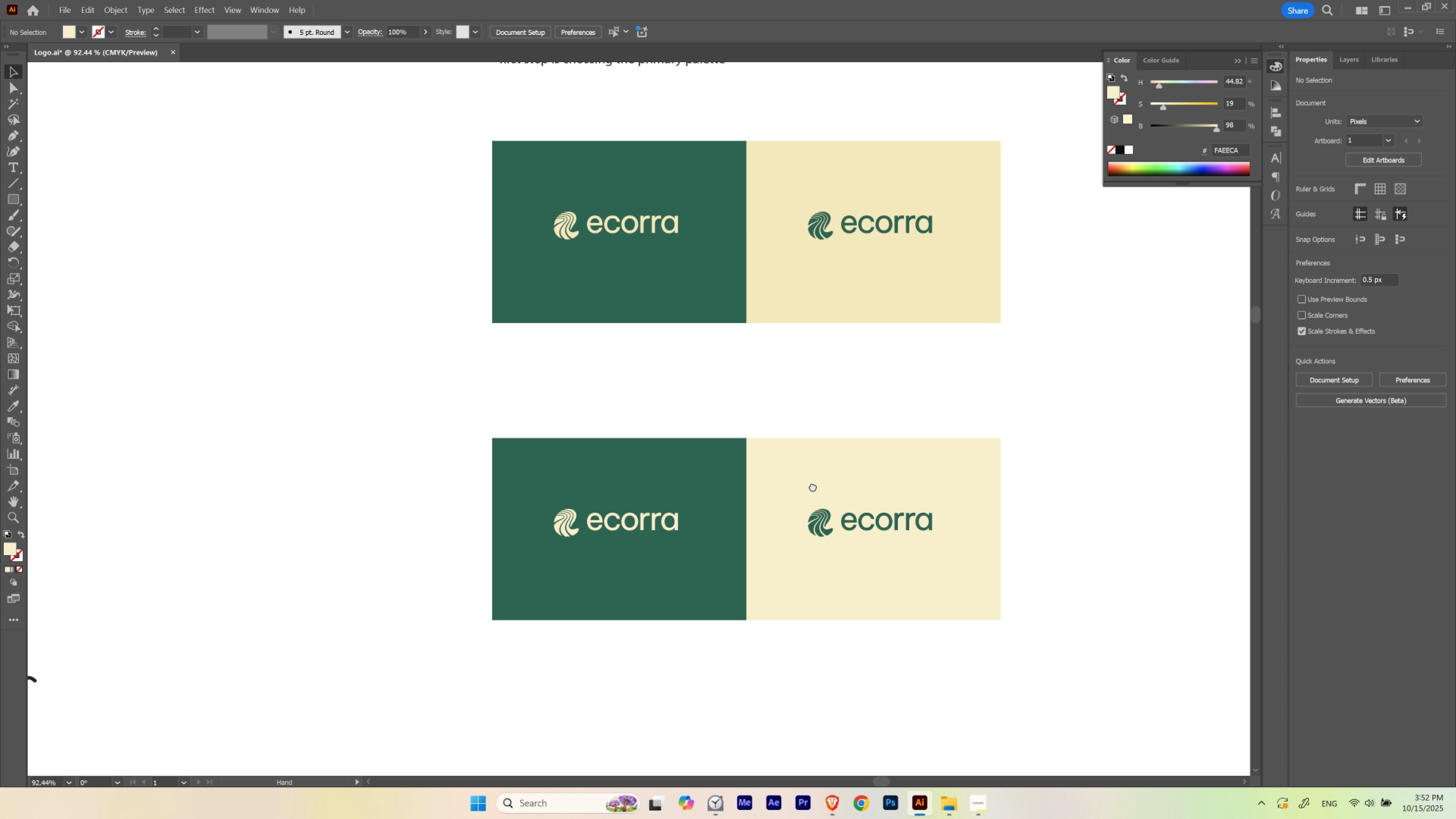 
hold_key(key=Space, duration=1.51)
 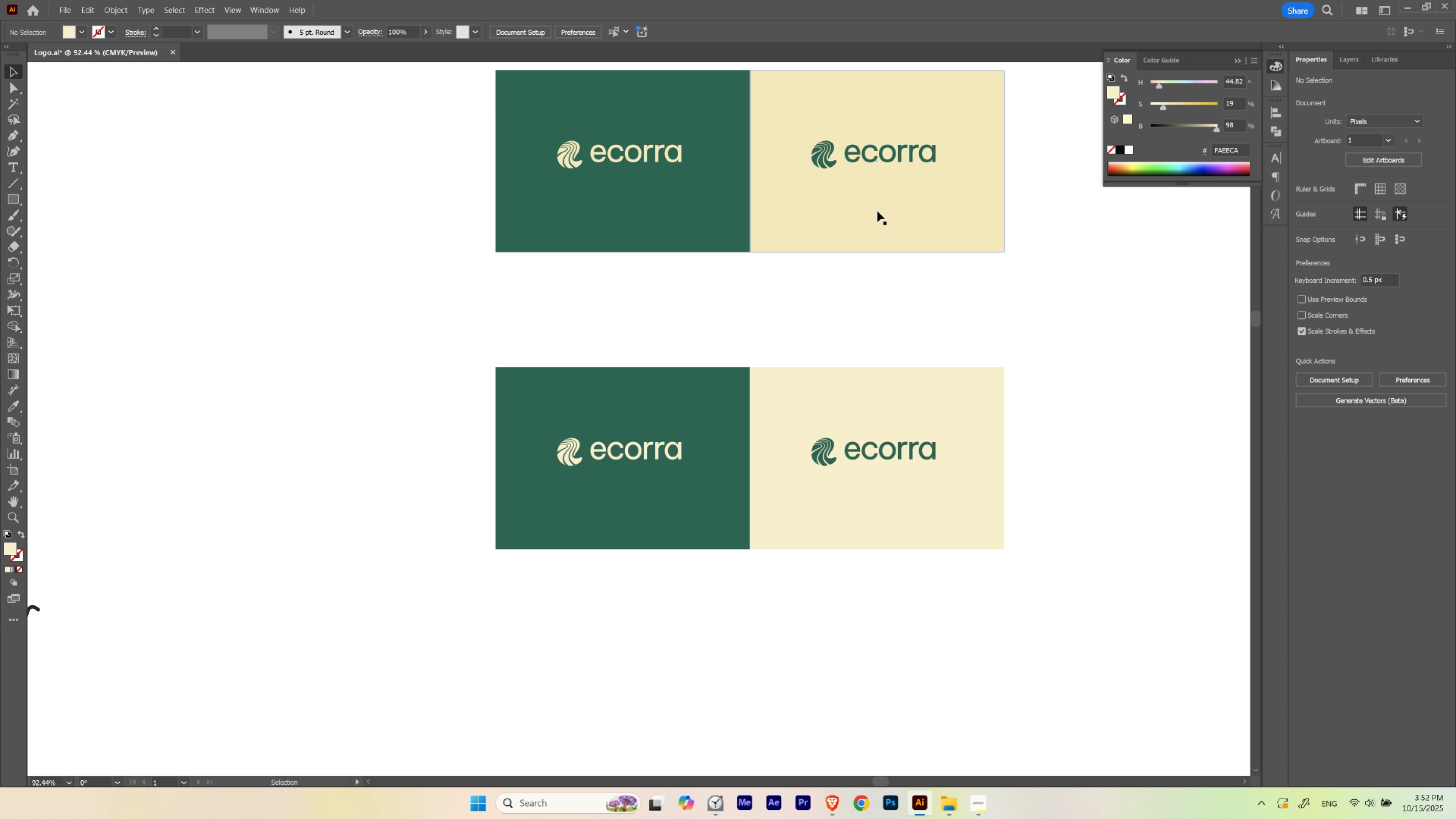 
hold_key(key=Space, duration=0.36)
 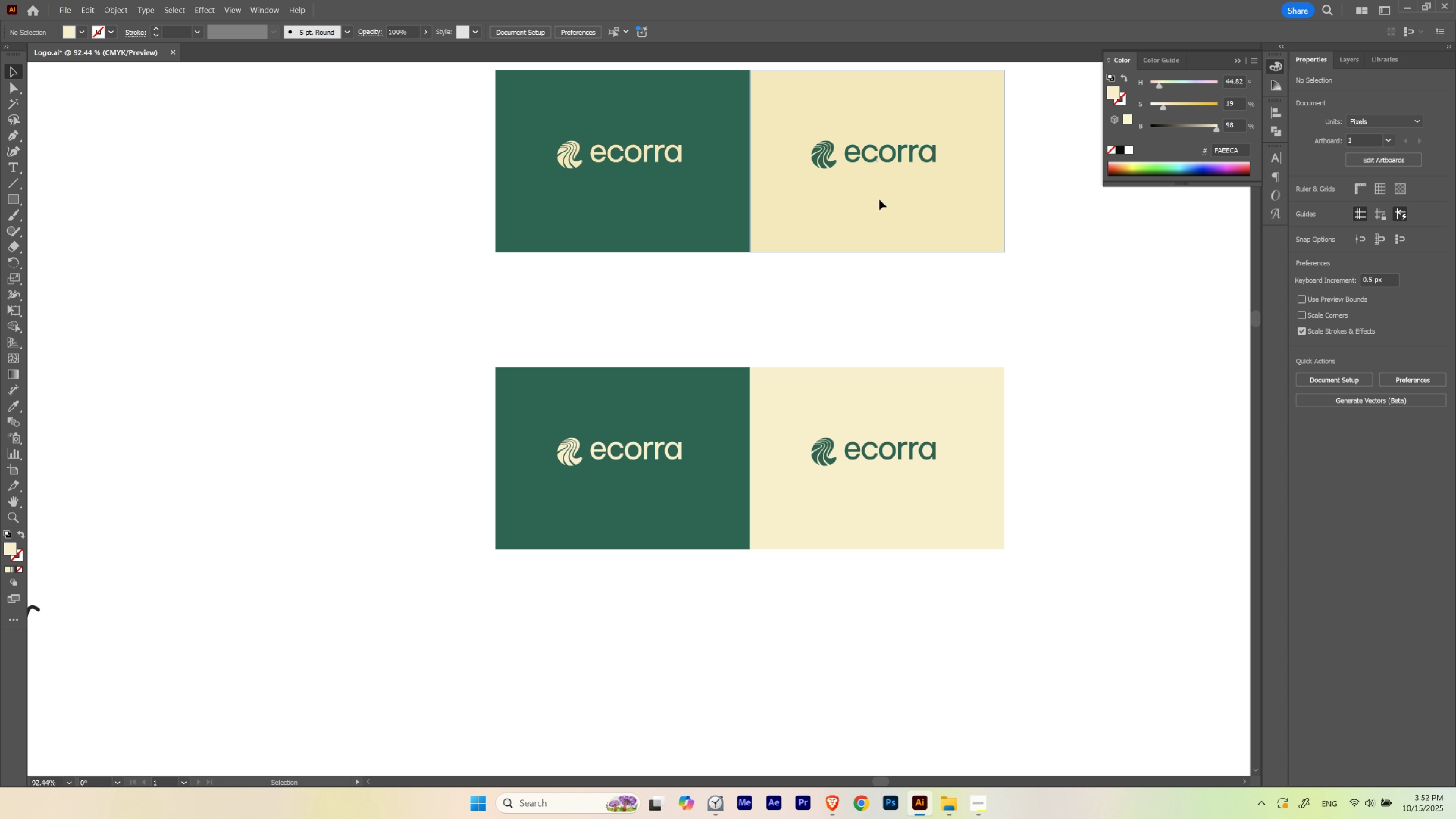 
left_click([879, 199])
 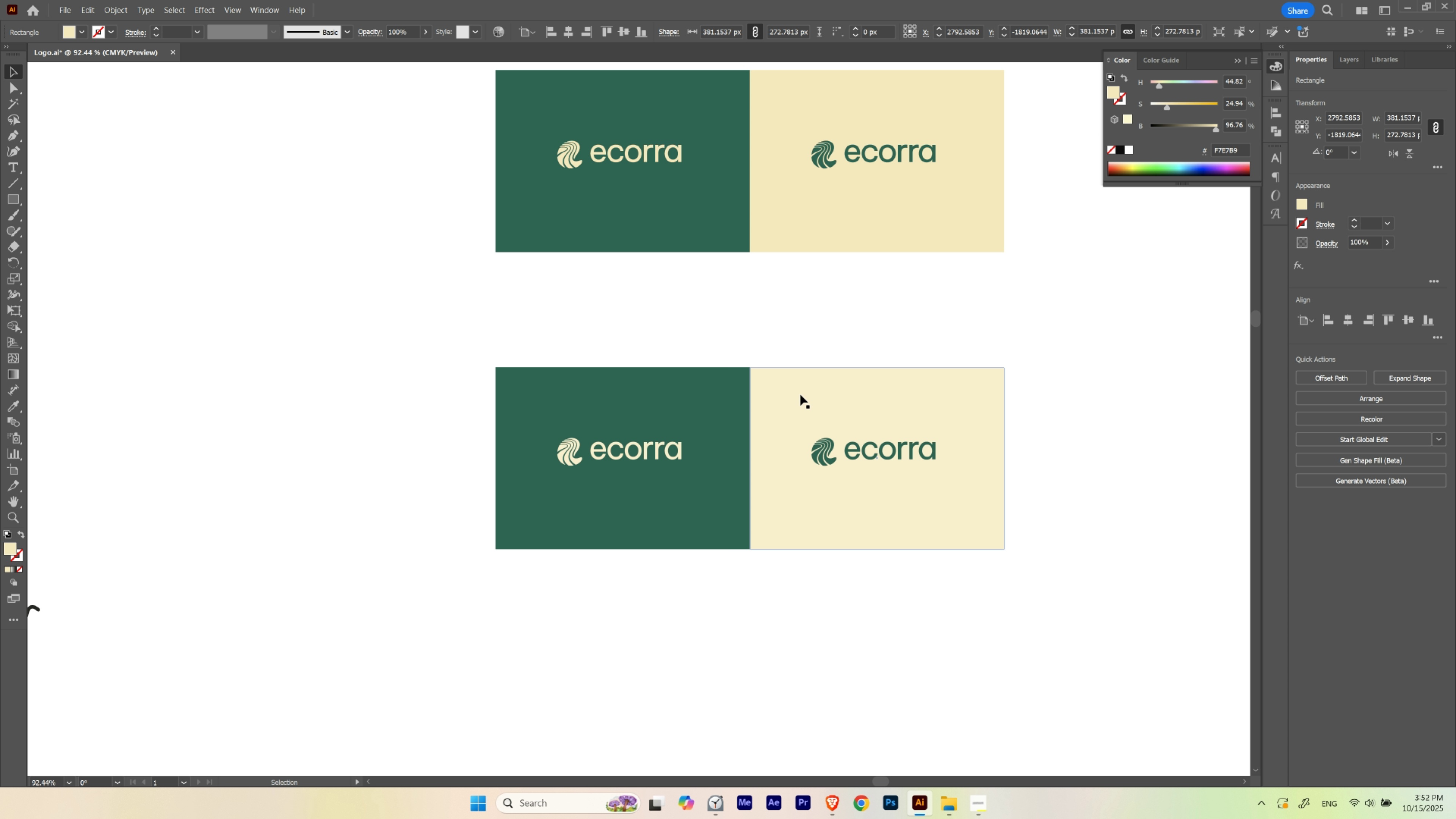 
left_click([800, 395])
 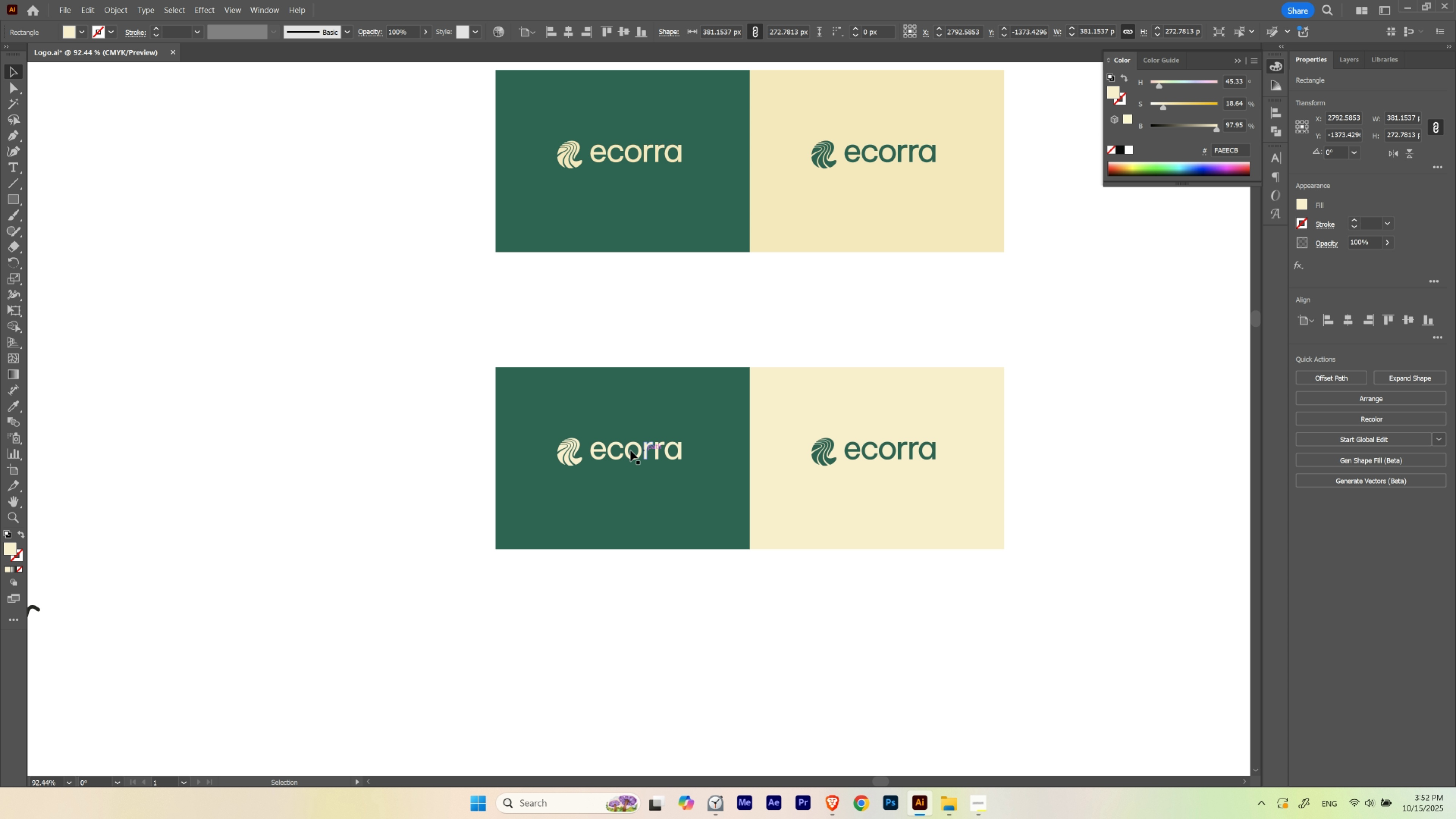 
hold_key(key=ShiftLeft, duration=0.94)
left_click([596, 449])
 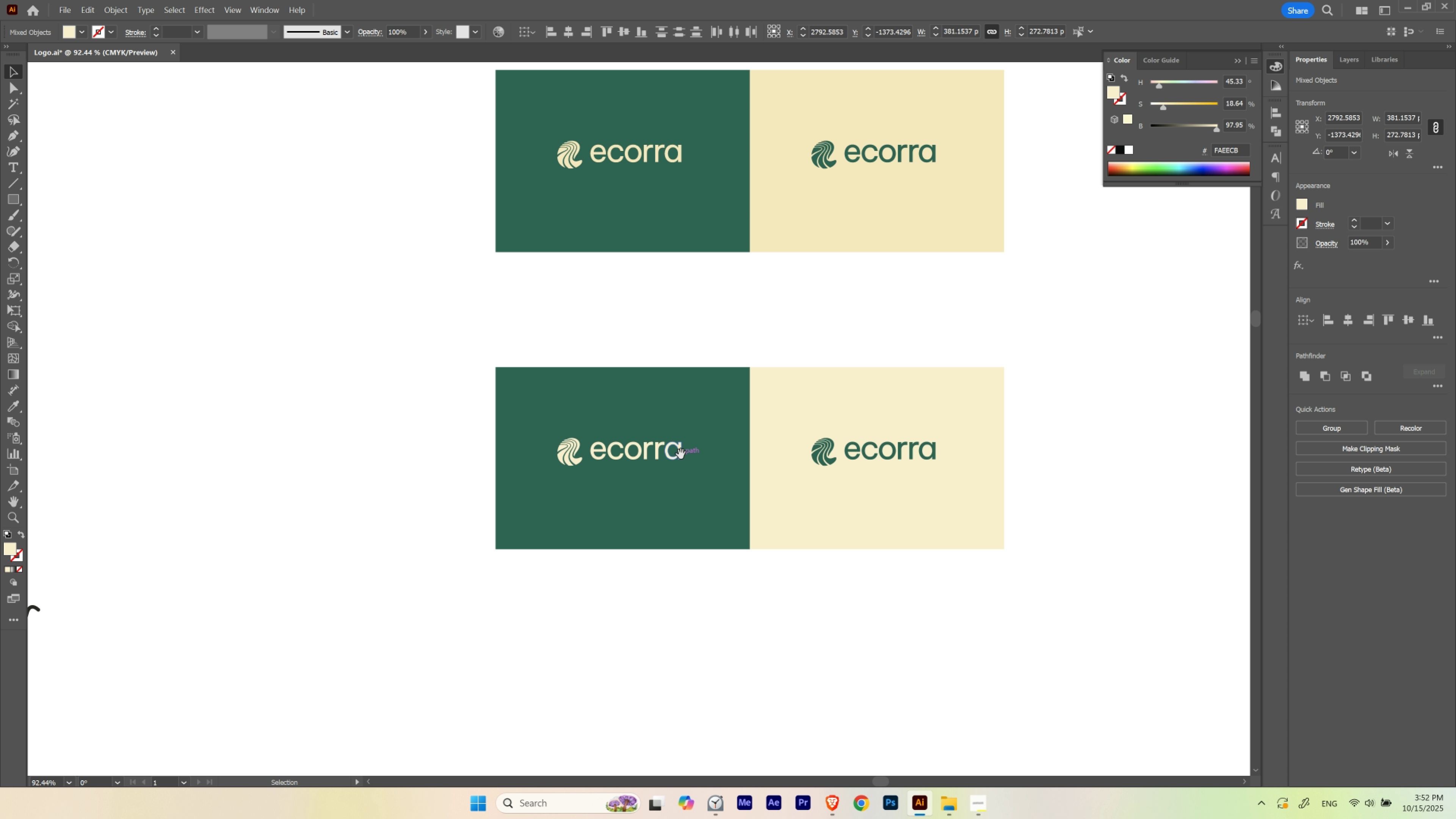 
hold_key(key=Space, duration=1.08)
 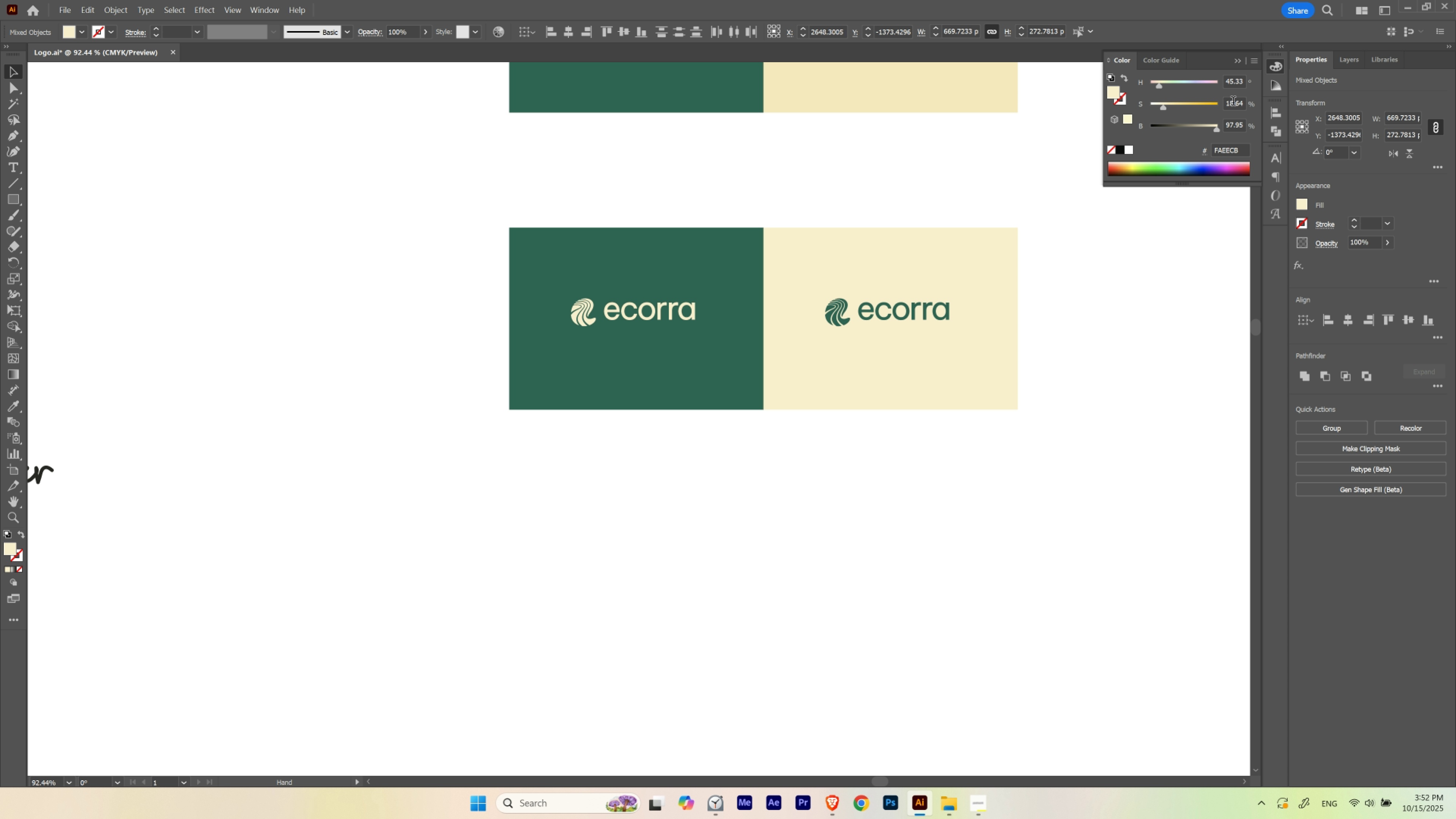 
left_click_drag(start_coordinate=[681, 454], to_coordinate=[694, 315])
 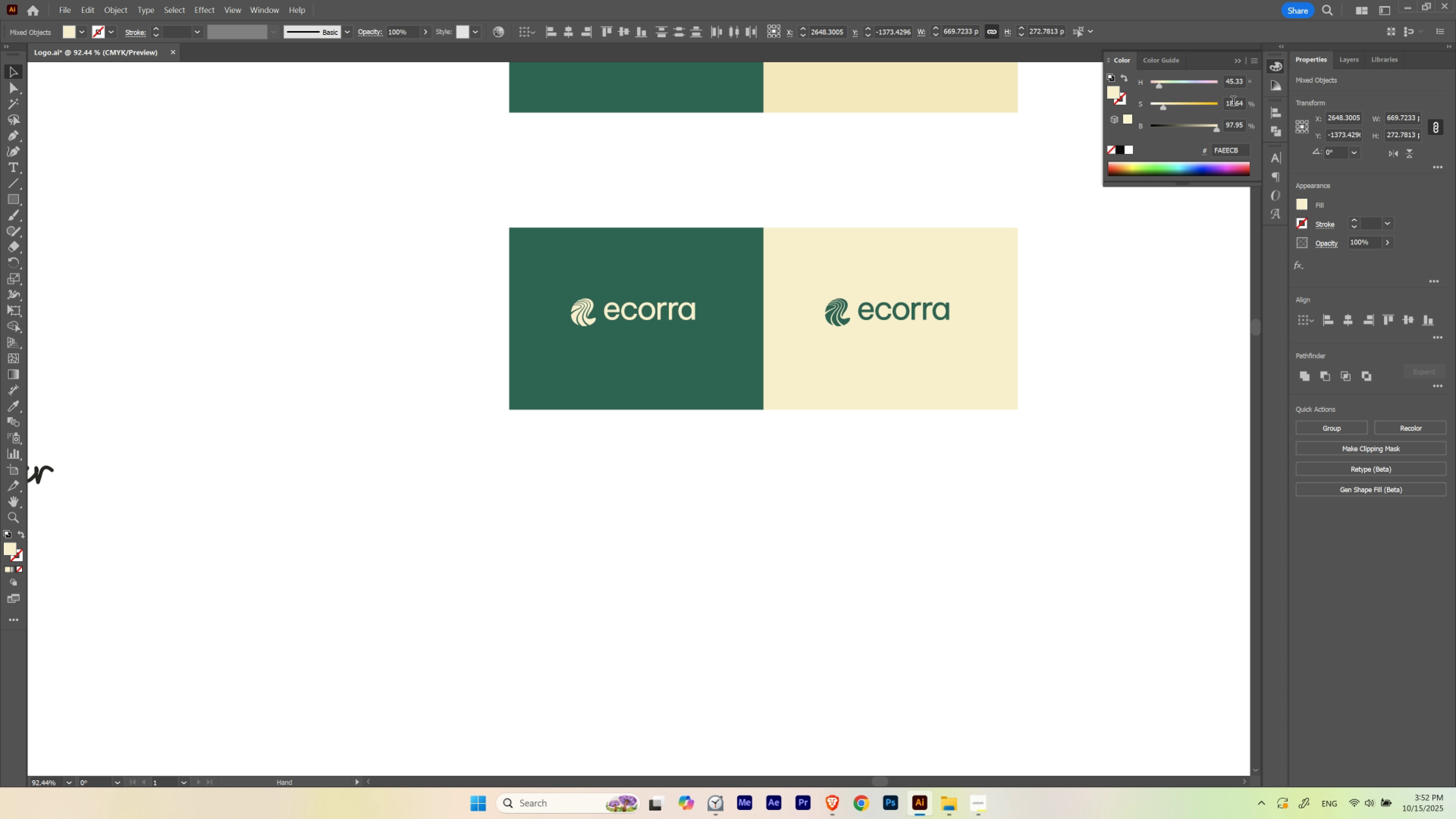 
scroll: coordinate [1233, 102], scroll_direction: up, amount: 2.0
 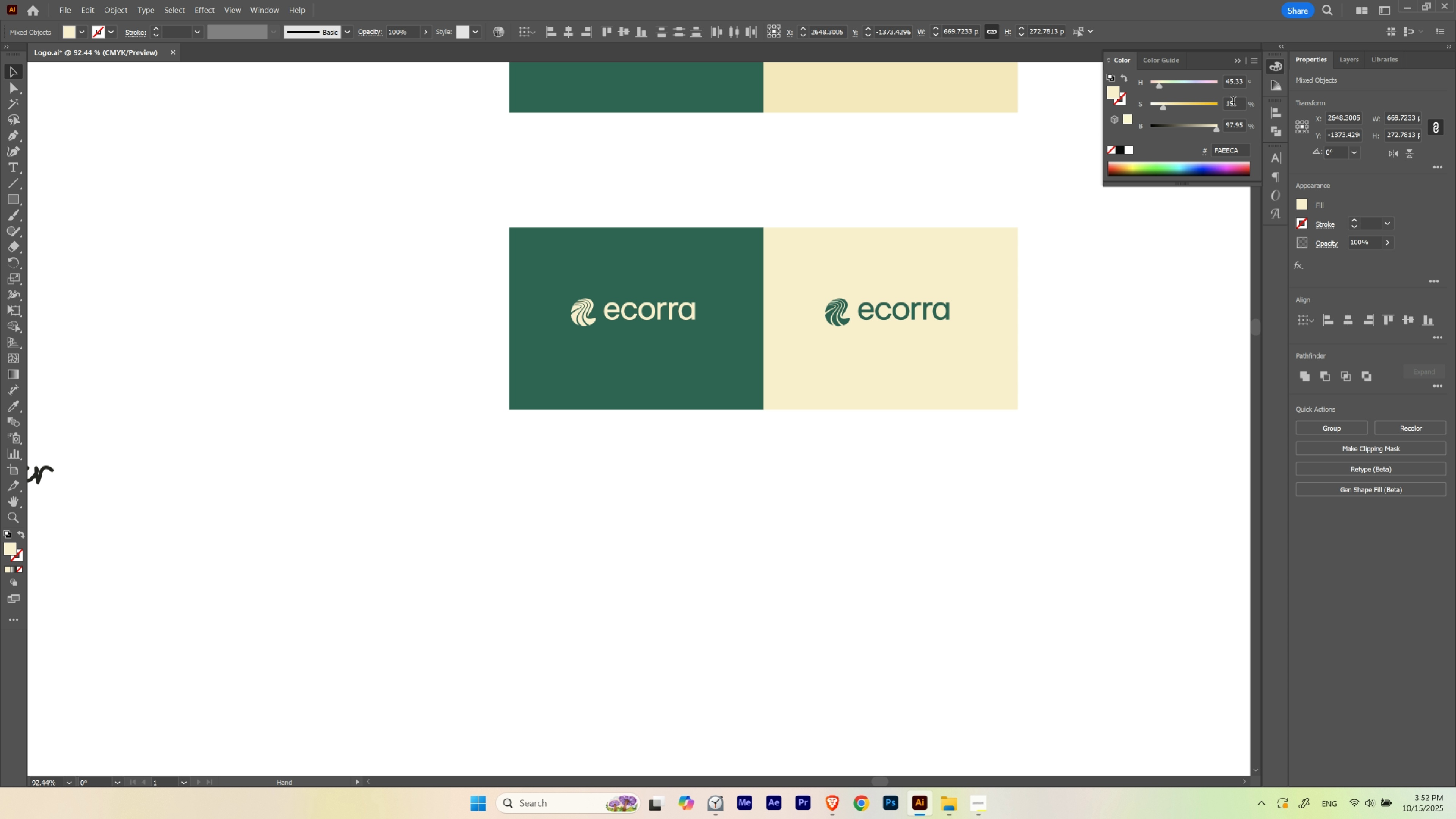 
scroll: coordinate [1233, 102], scroll_direction: none, amount: 0.0
 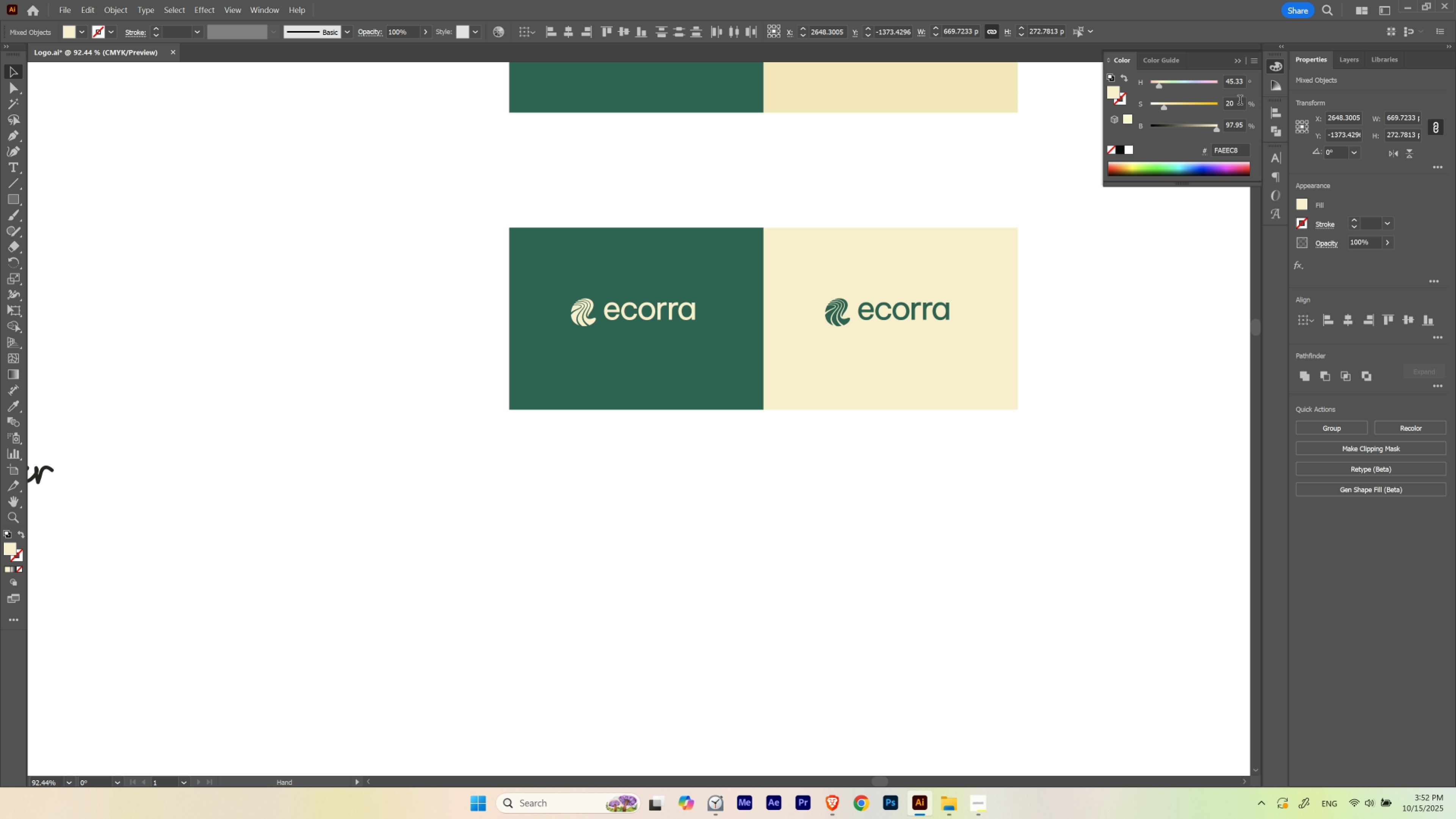 
scroll: coordinate [1240, 101], scroll_direction: down, amount: 2.0
 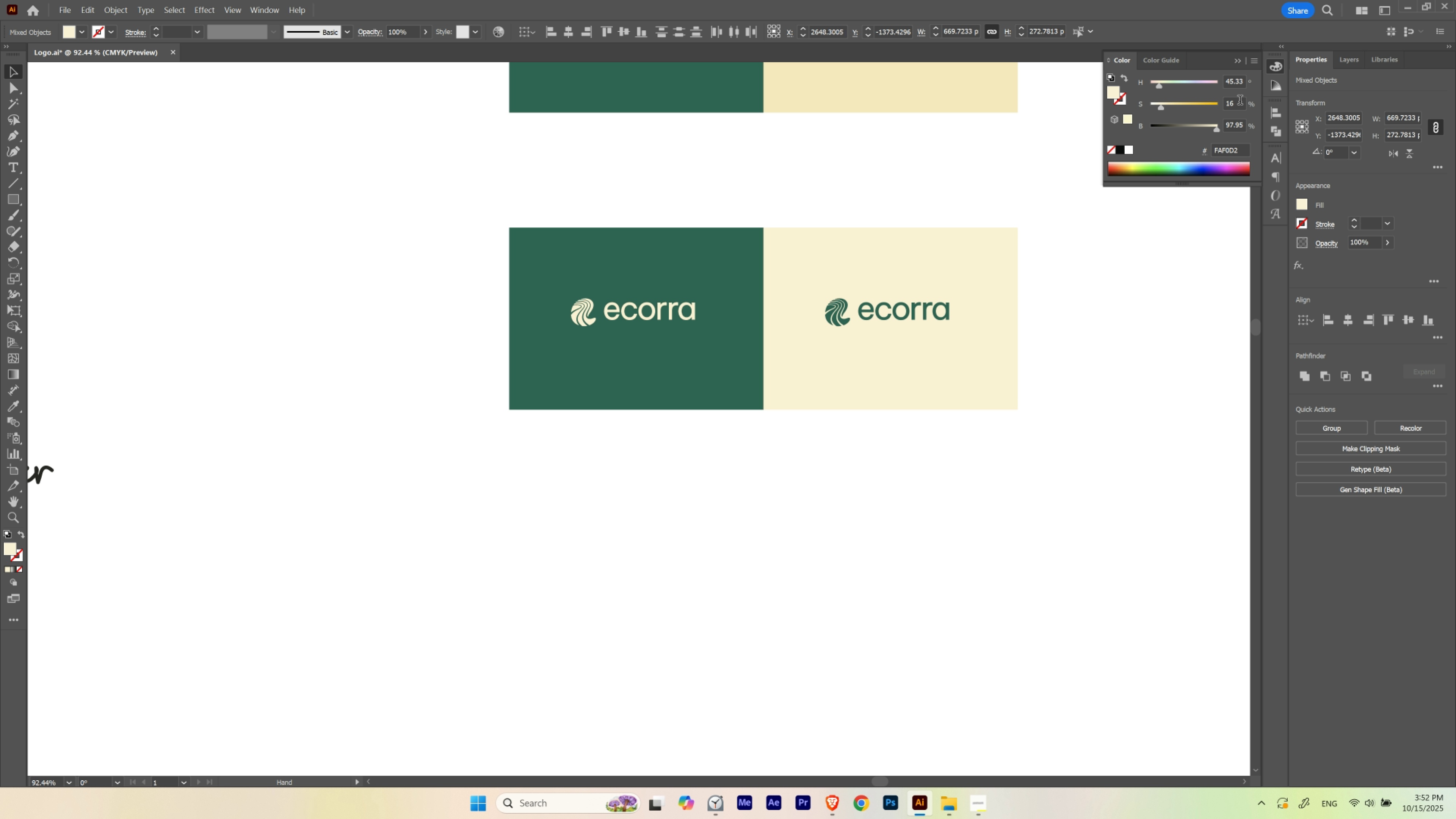 
scroll: coordinate [1240, 101], scroll_direction: up, amount: 4.0
 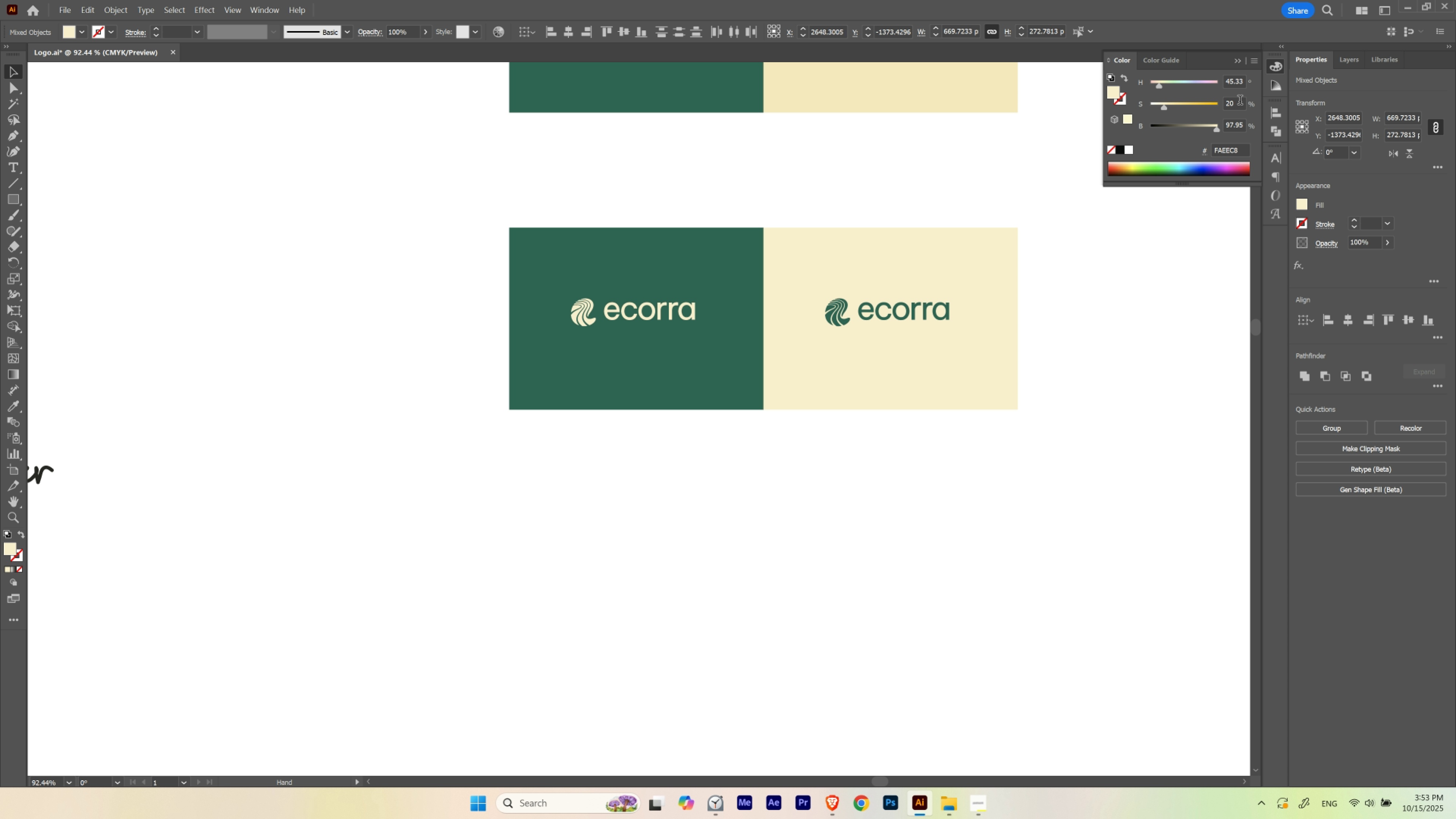 
scroll: coordinate [1240, 101], scroll_direction: none, amount: 0.0
 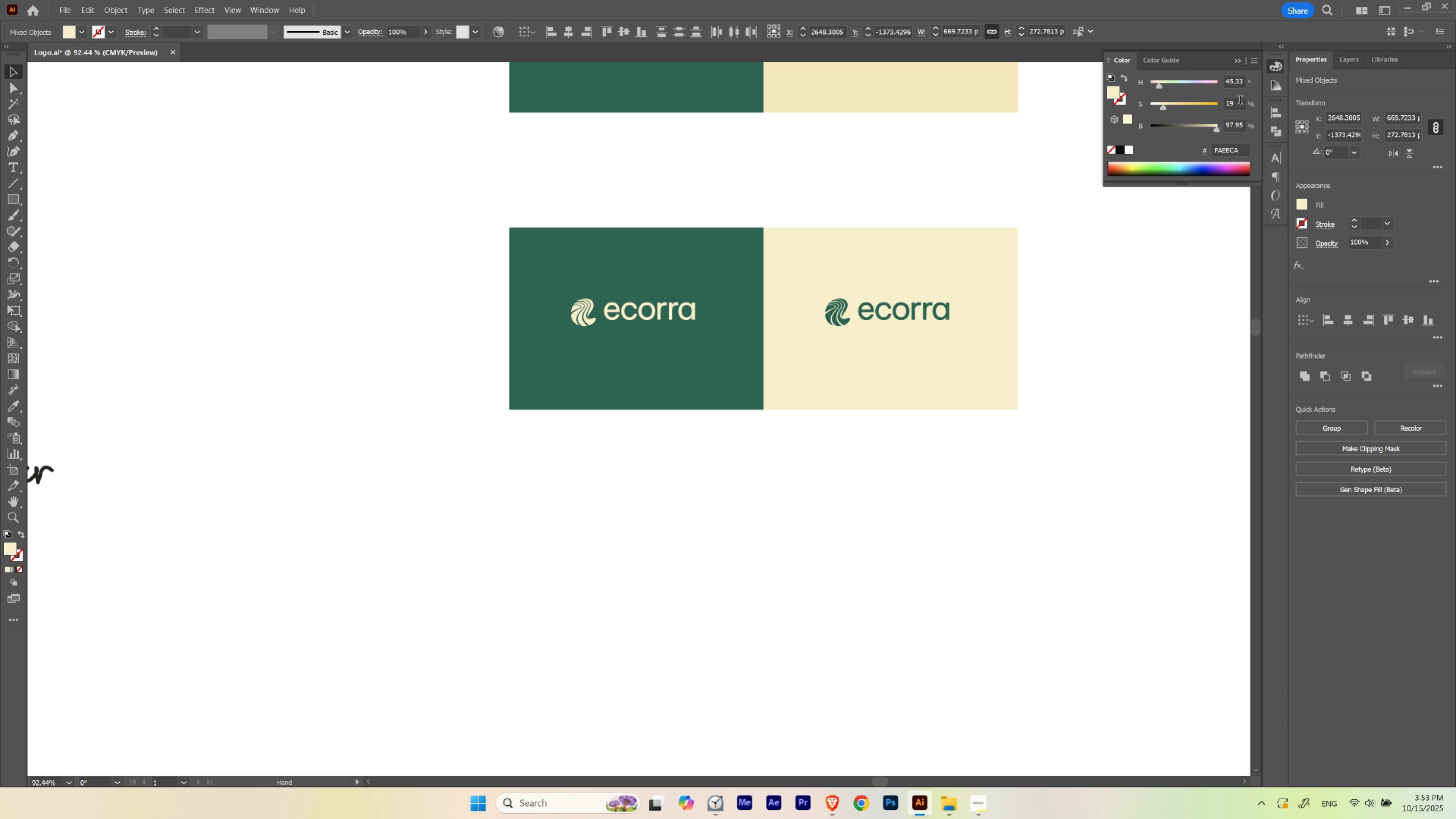 
scroll: coordinate [1240, 101], scroll_direction: down, amount: 1.0
 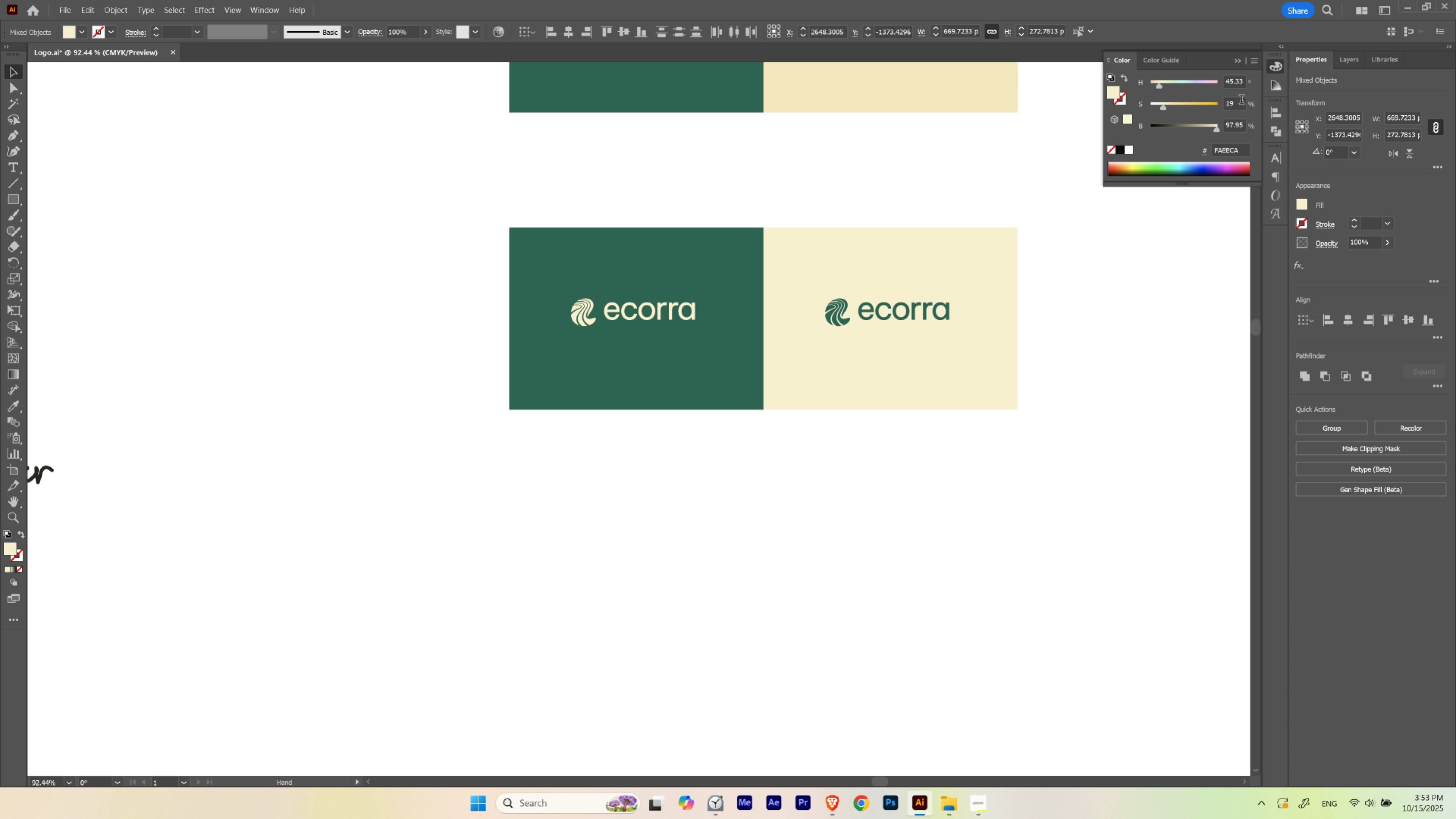 
scroll: coordinate [1241, 101], scroll_direction: none, amount: 0.0
 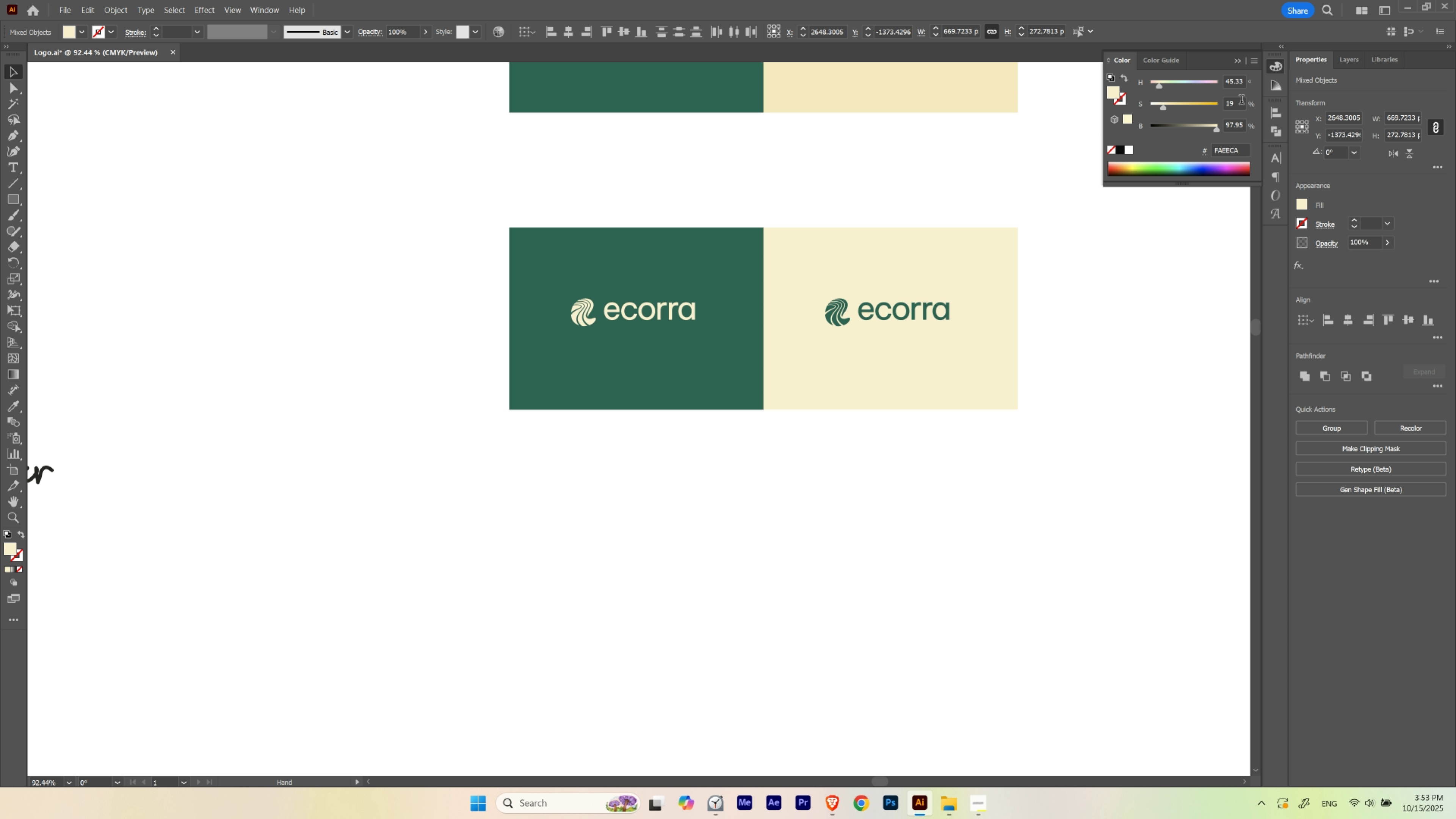 
scroll: coordinate [1241, 101], scroll_direction: down, amount: 1.0
 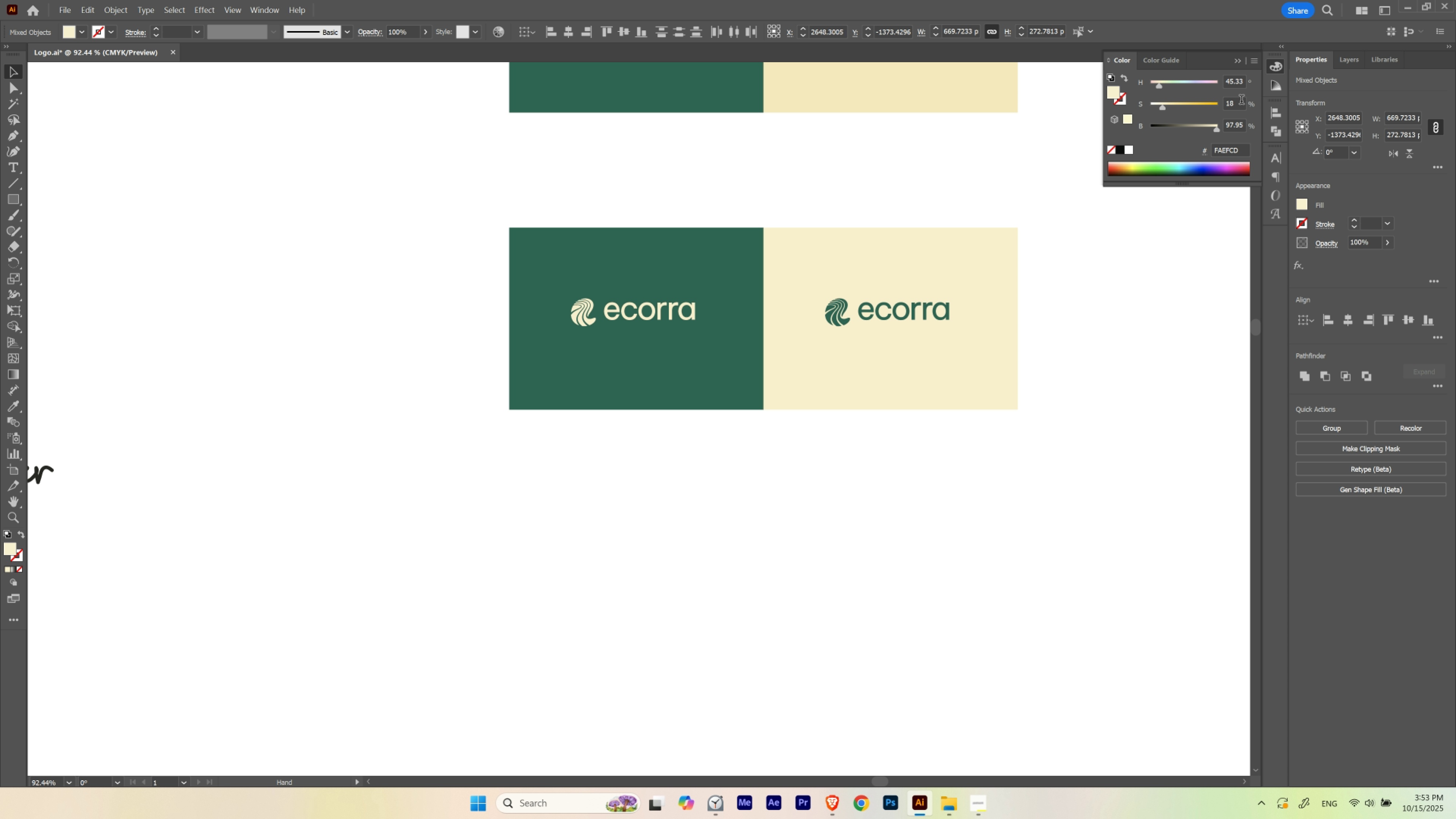 
scroll: coordinate [1241, 101], scroll_direction: up, amount: 1.0
 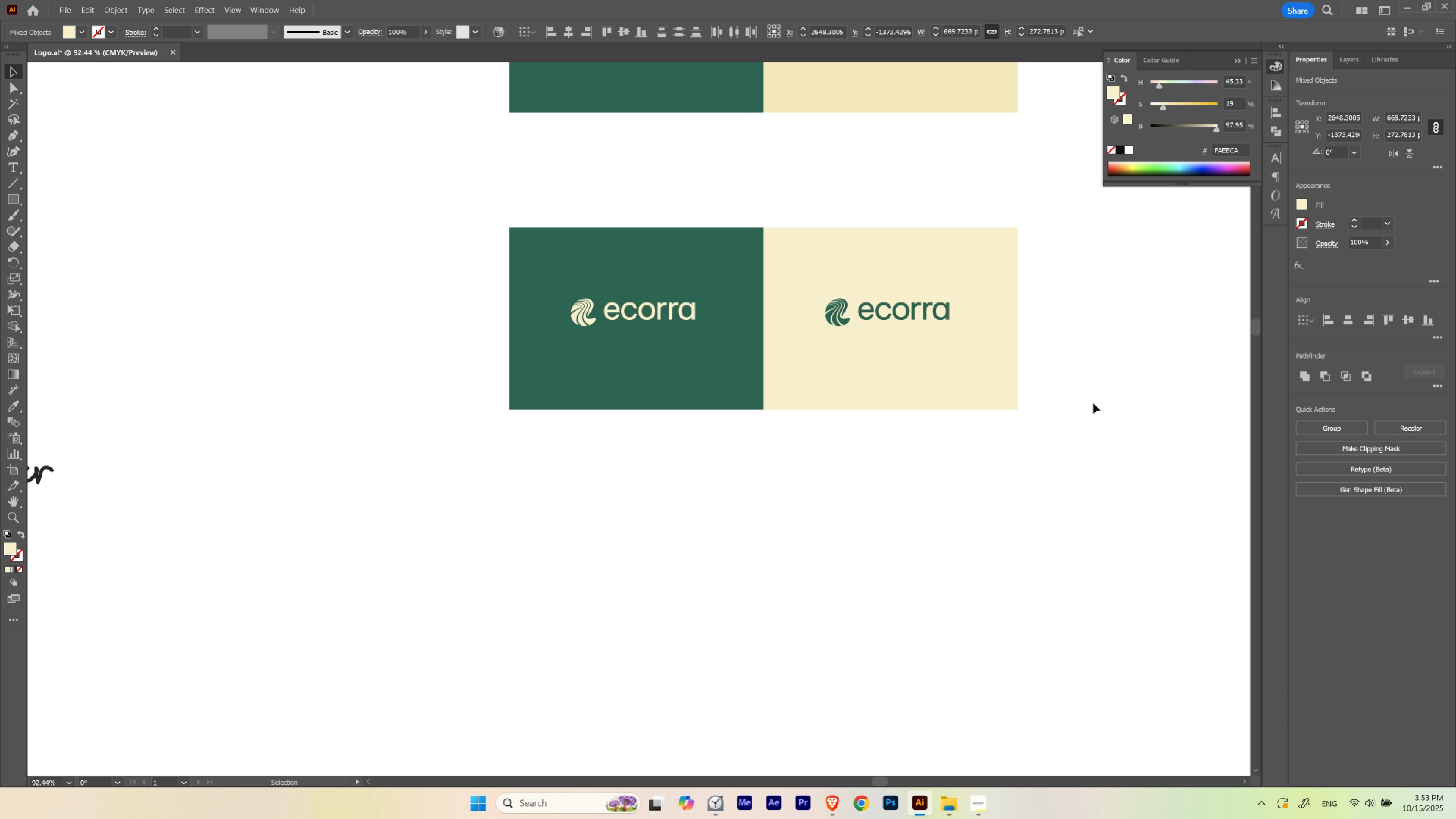 
left_click([1093, 403])
 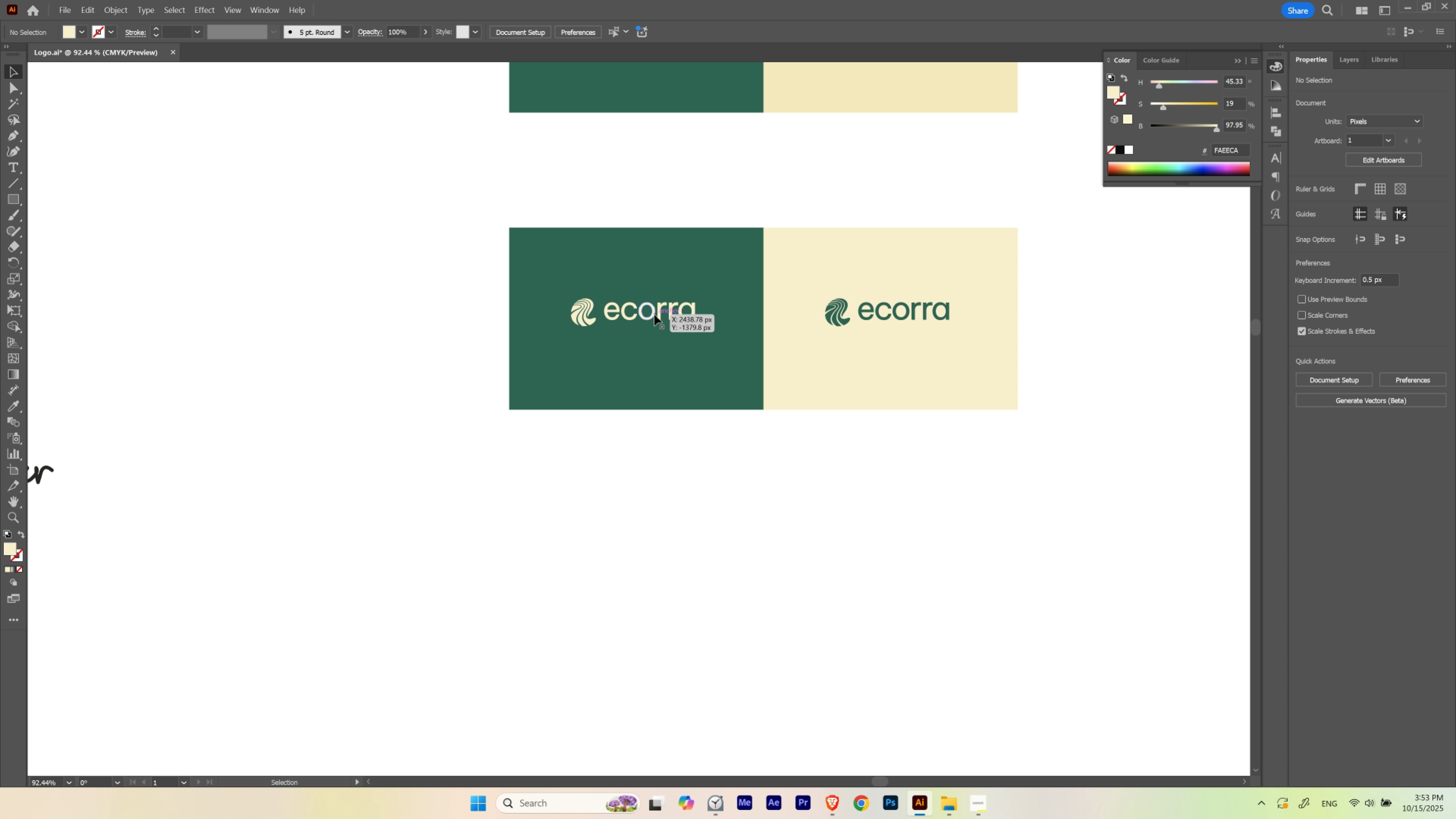 
left_click([654, 314])
 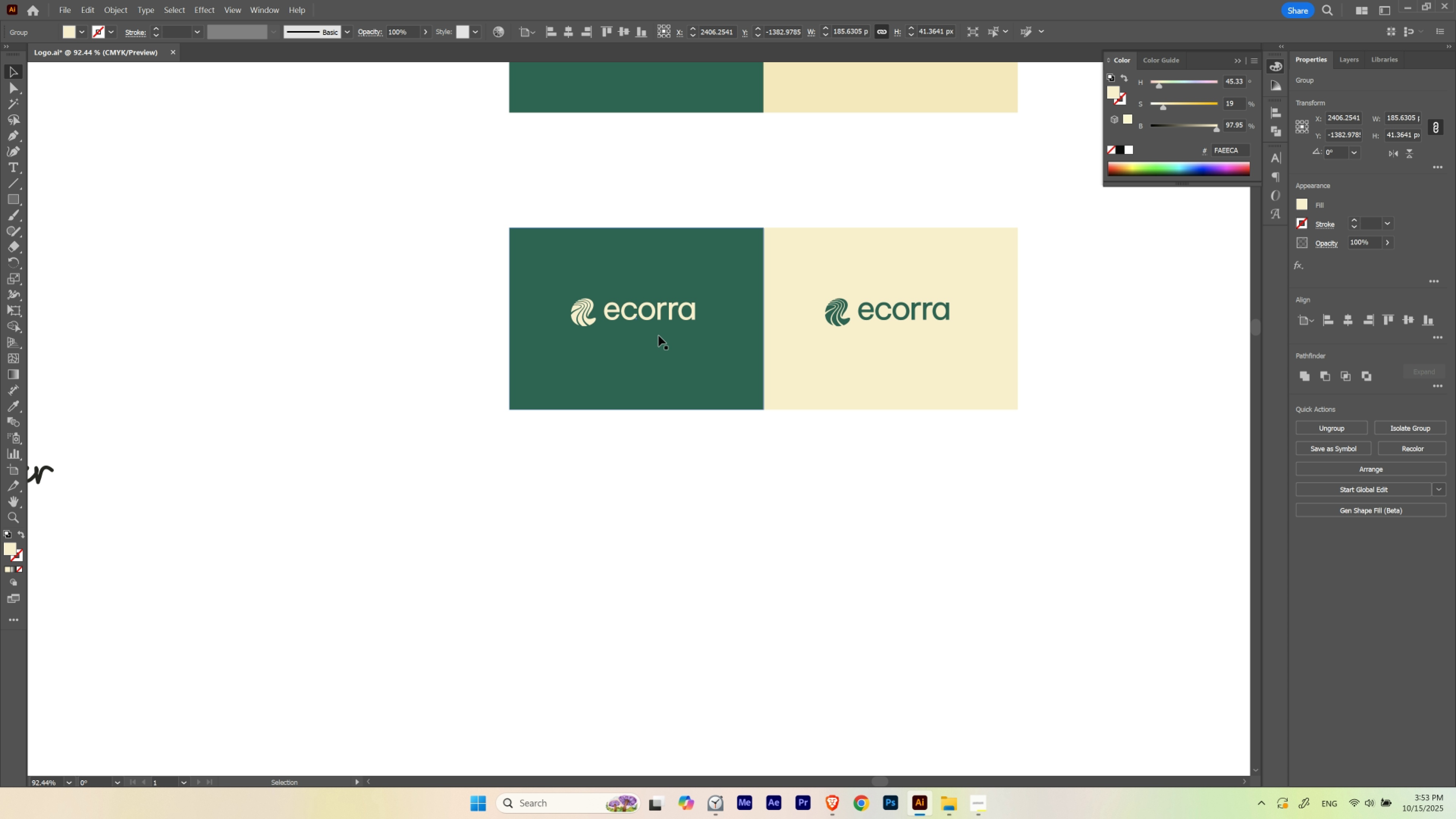 
key(I)
 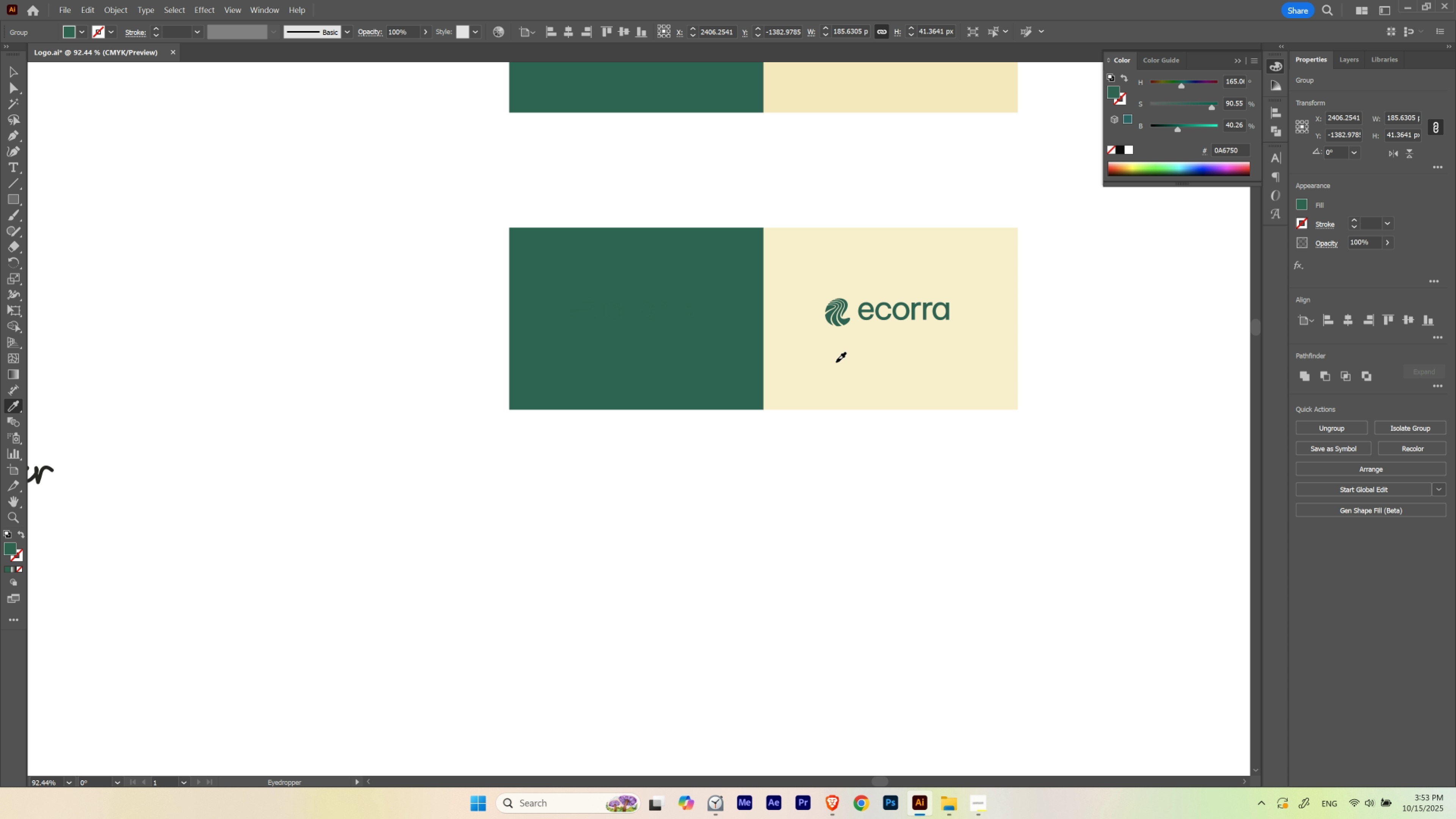 
double_click([836, 362])
 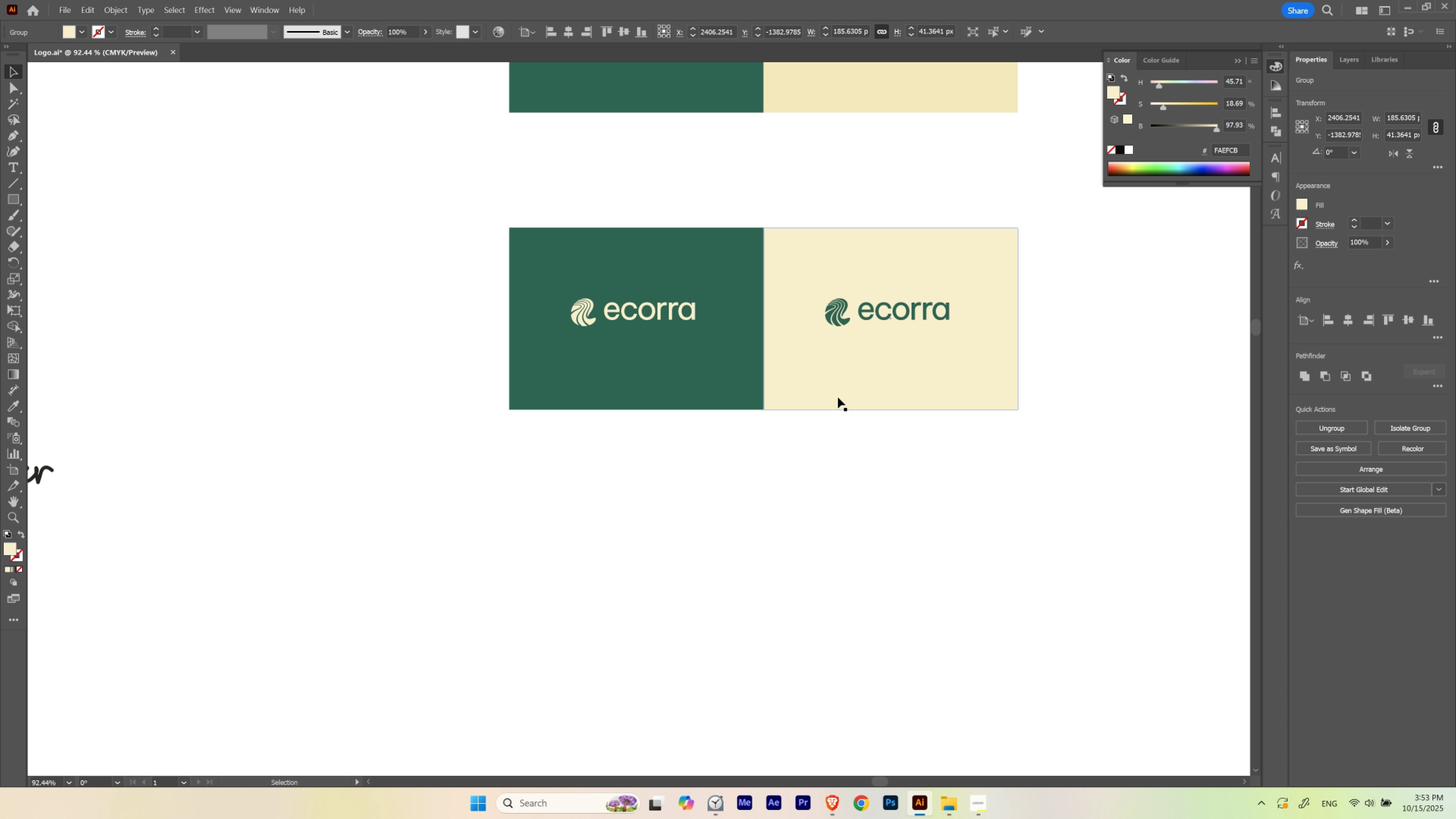 
key(V)
 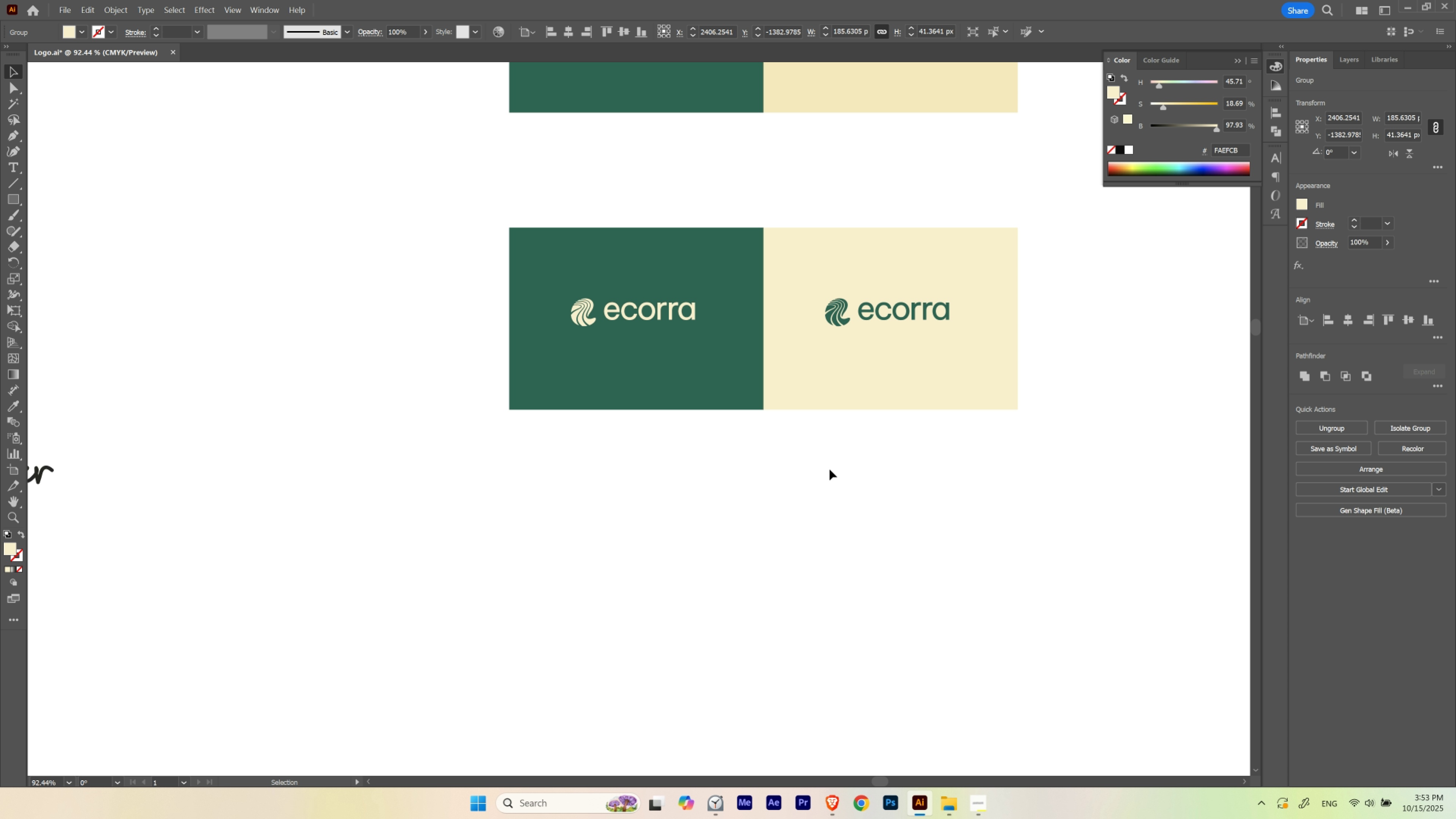 
left_click([829, 469])
 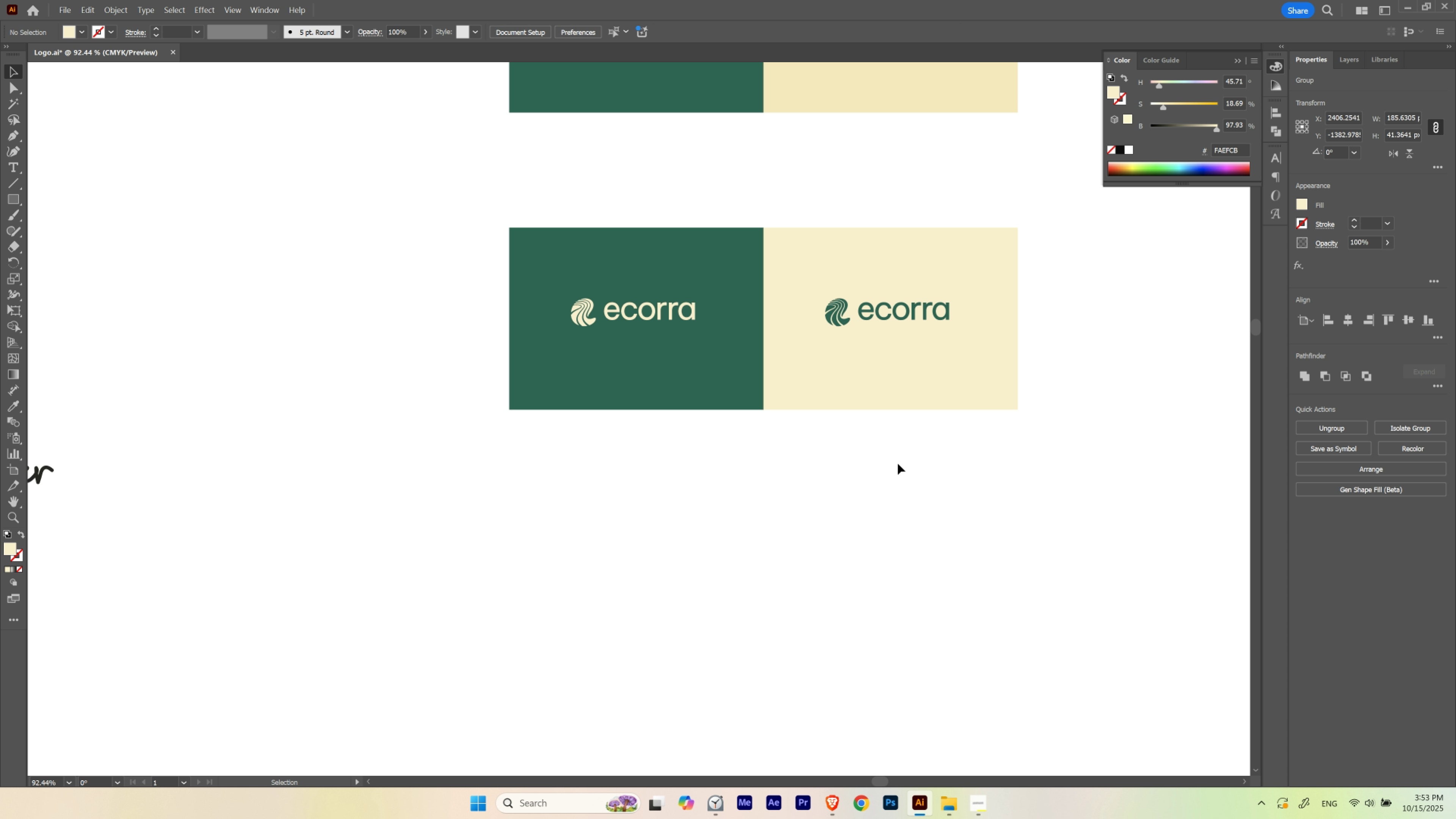 
hold_key(key=Space, duration=1.51)
 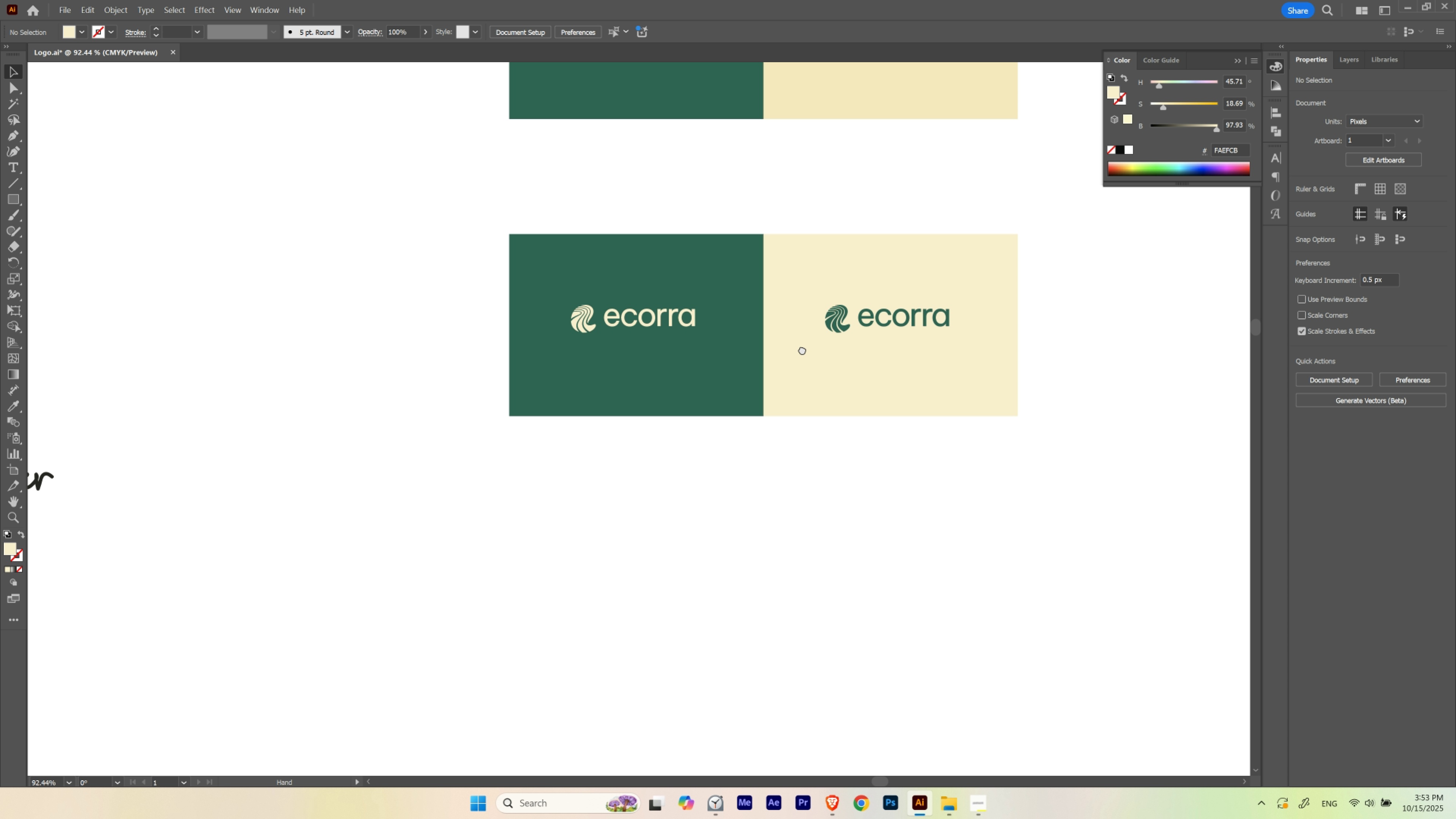 
left_click_drag(start_coordinate=[913, 460], to_coordinate=[910, 463])
 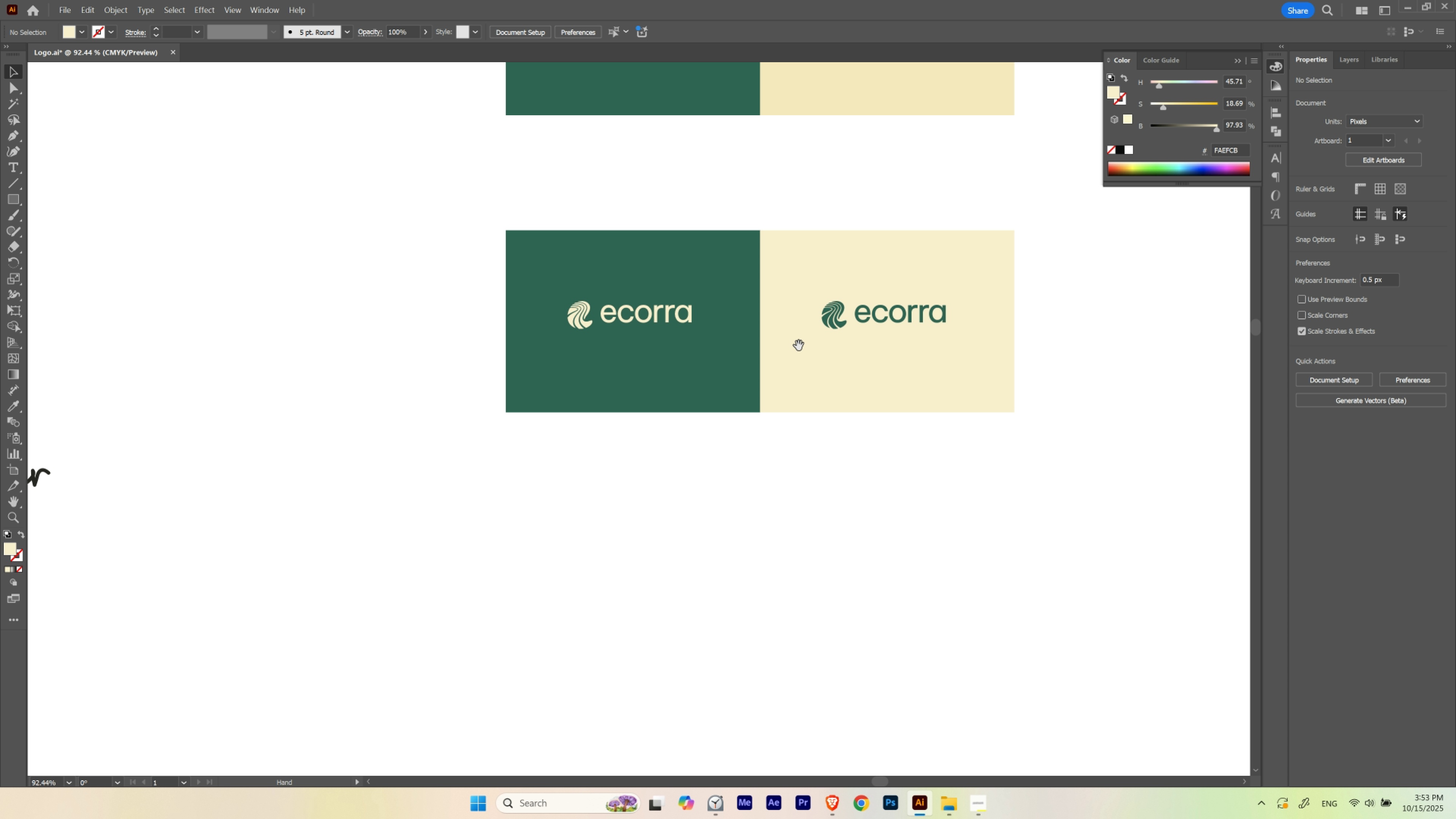 
left_click_drag(start_coordinate=[799, 346], to_coordinate=[802, 349])
 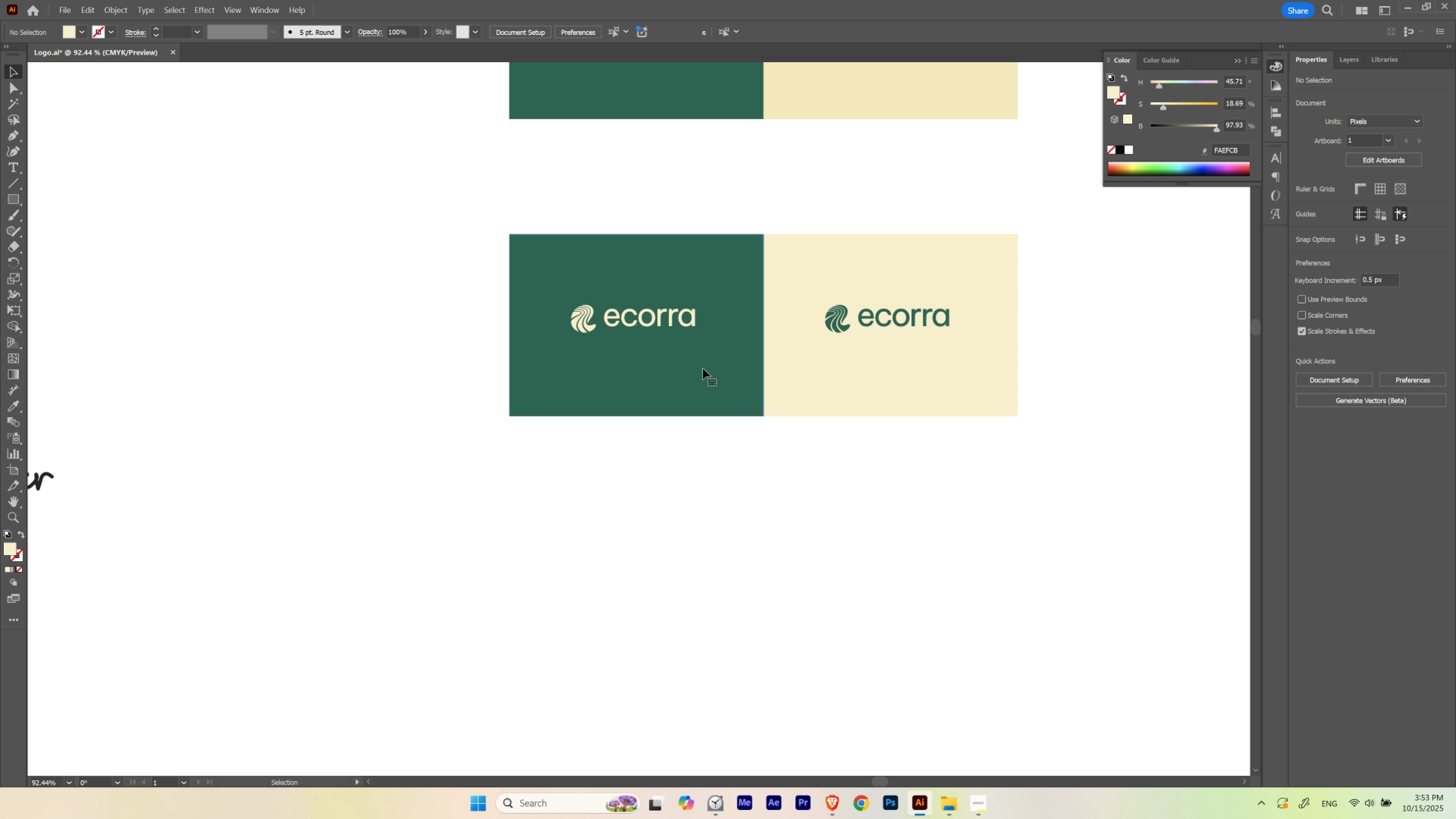 
hold_key(key=Space, duration=1.52)
 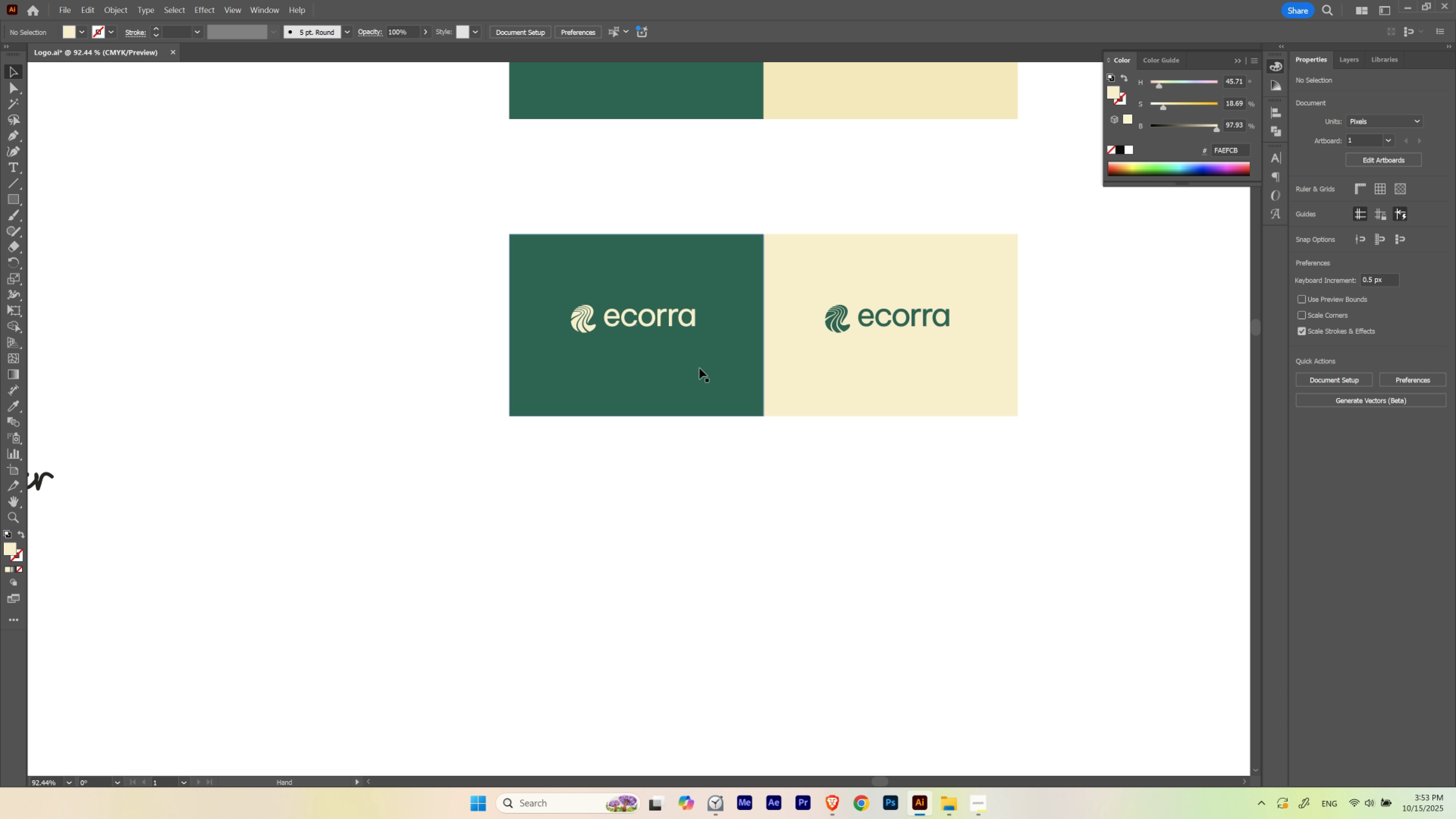 
key(Space)
 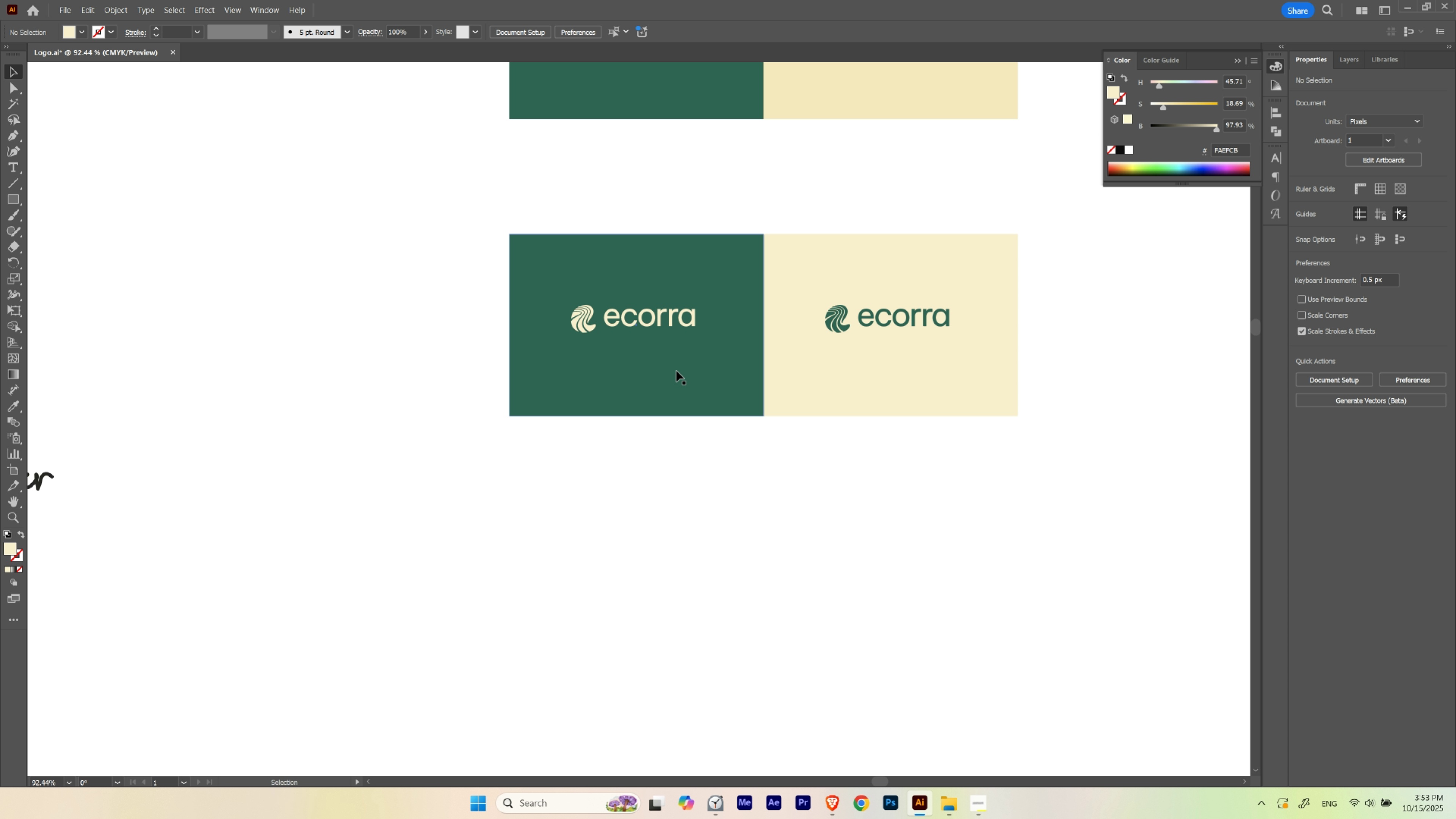 
key(Space)
 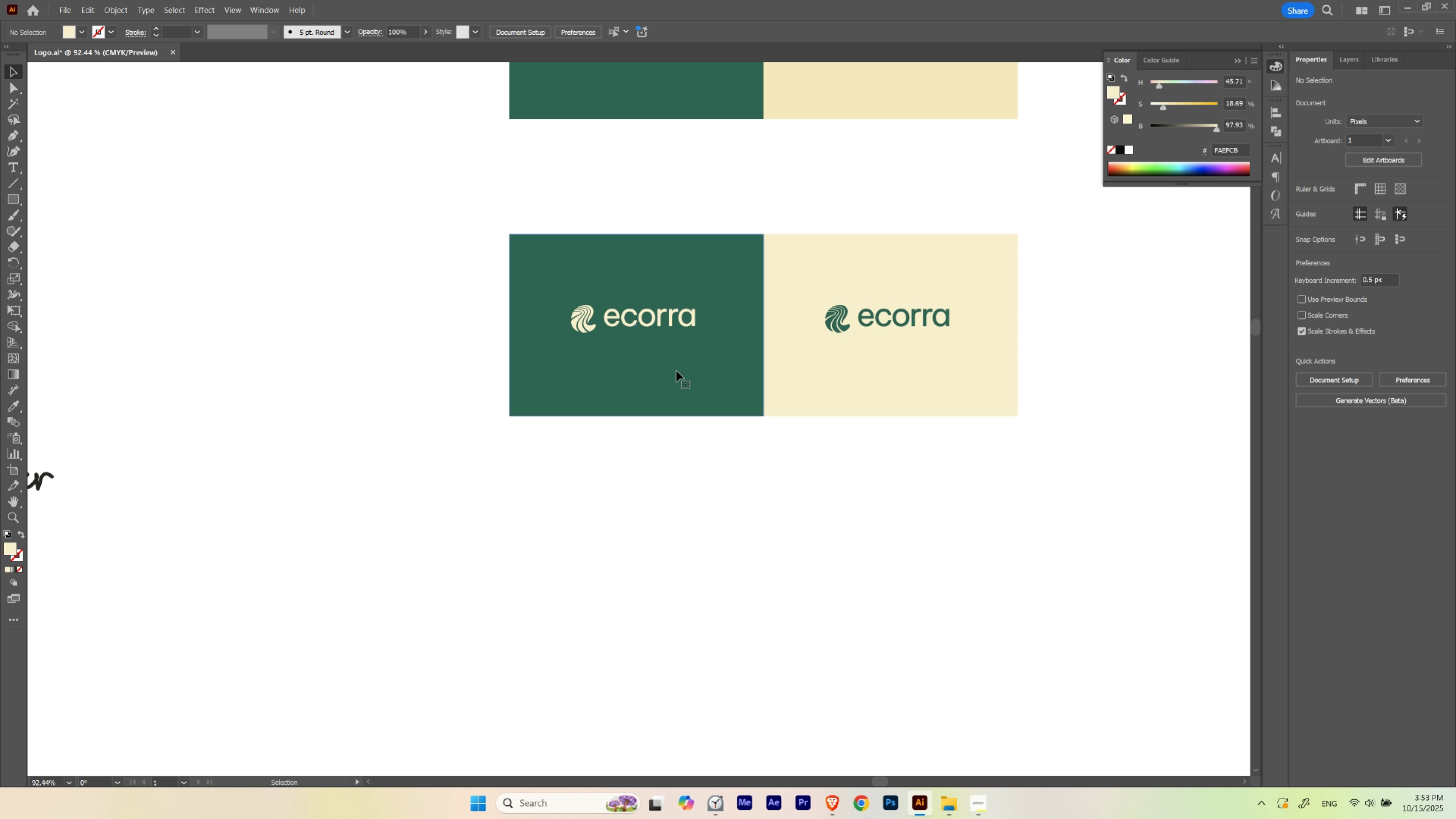 
left_click([676, 371])
 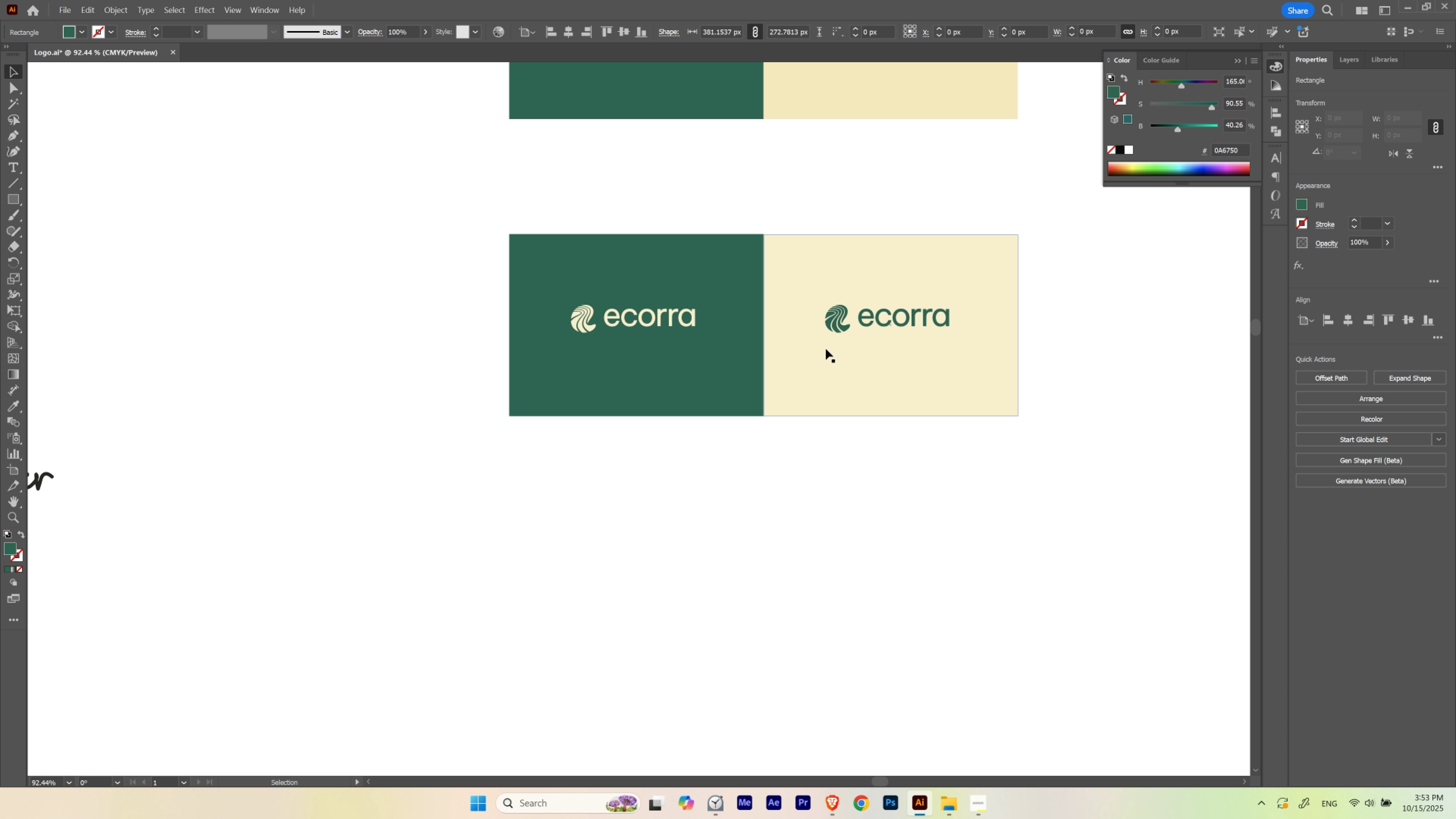 
hold_key(key=ShiftLeft, duration=0.97)
left_click([844, 327])
 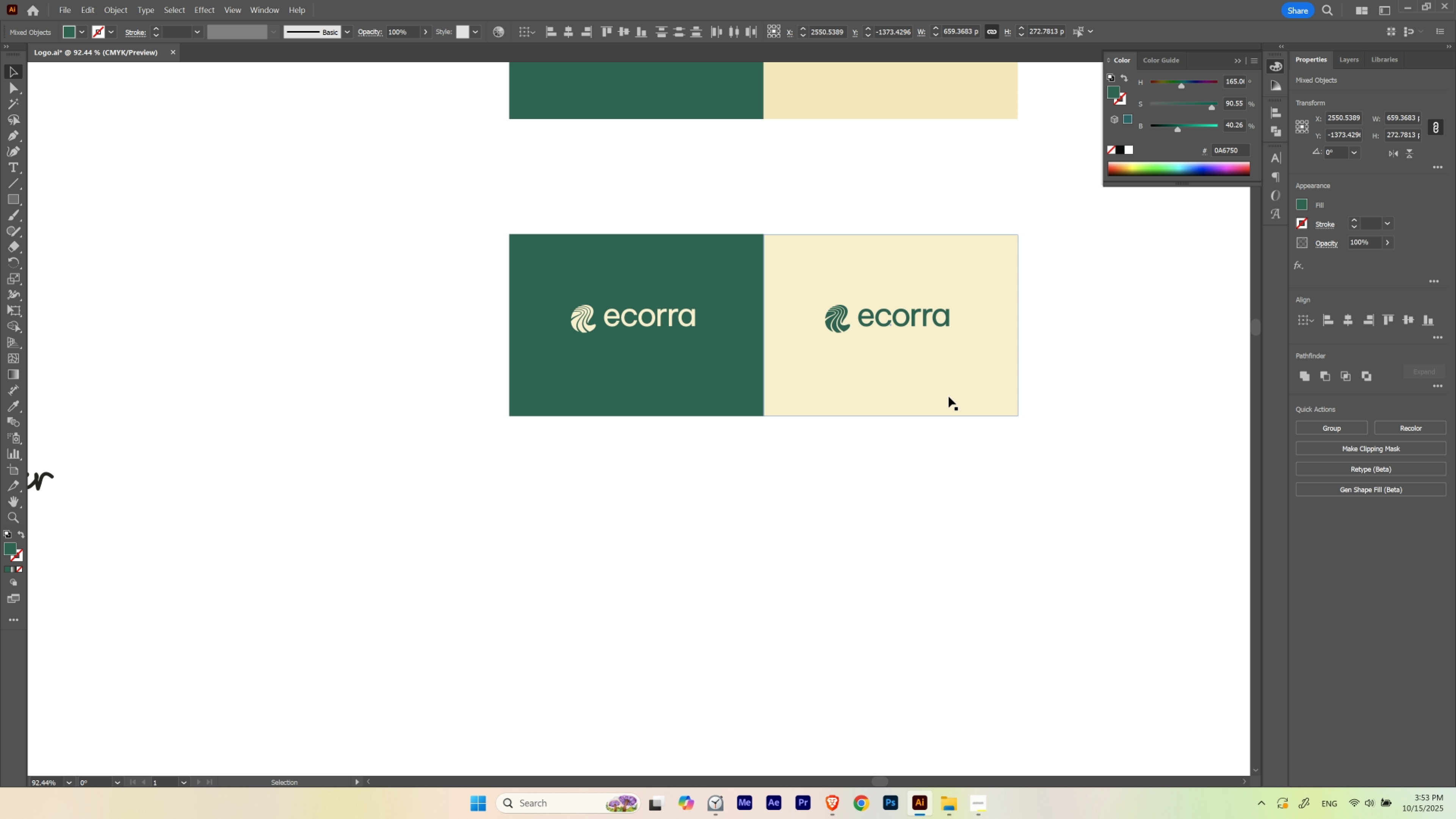 
key(Control+ControlLeft)
 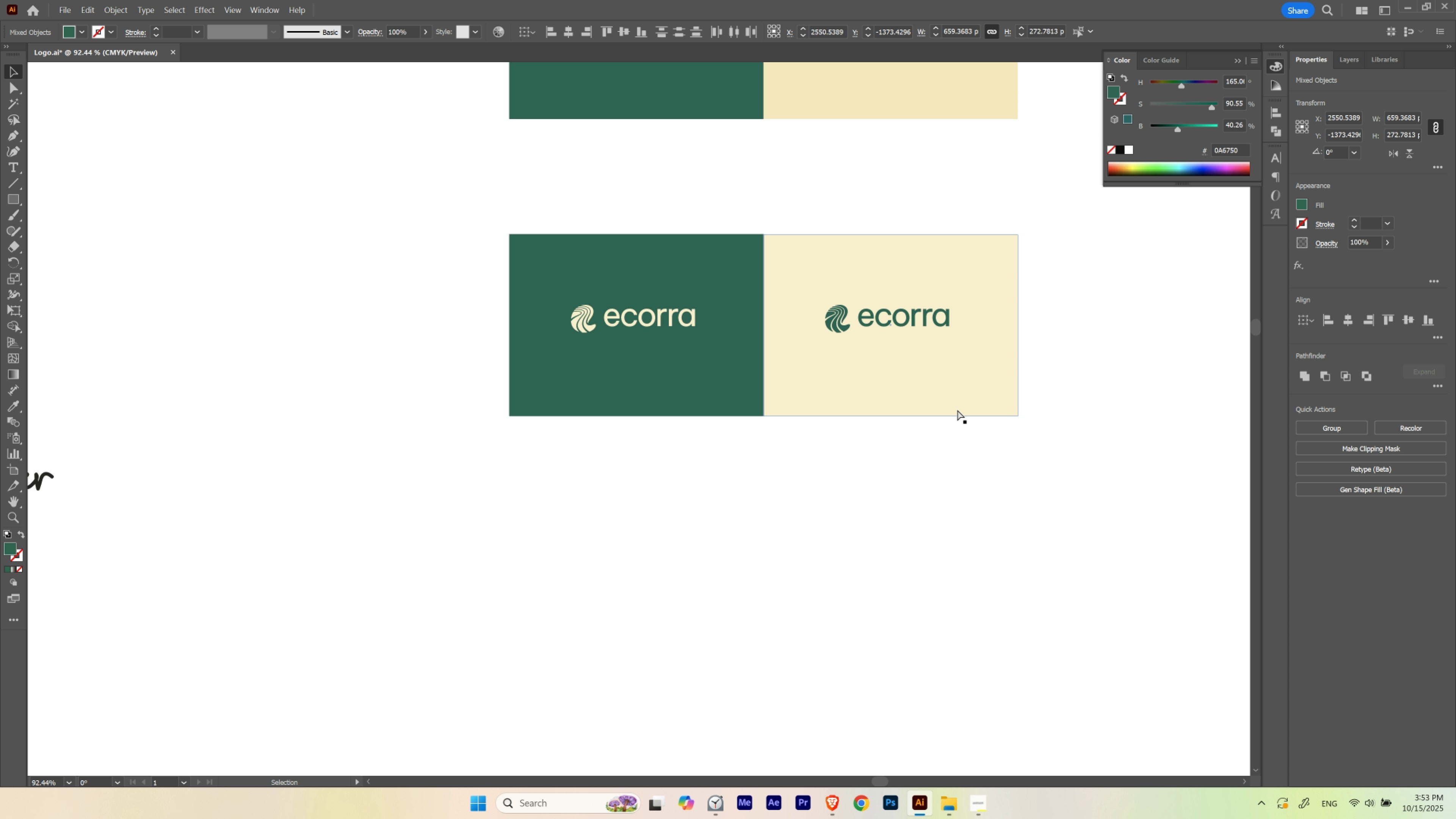 
key(Control+H)
 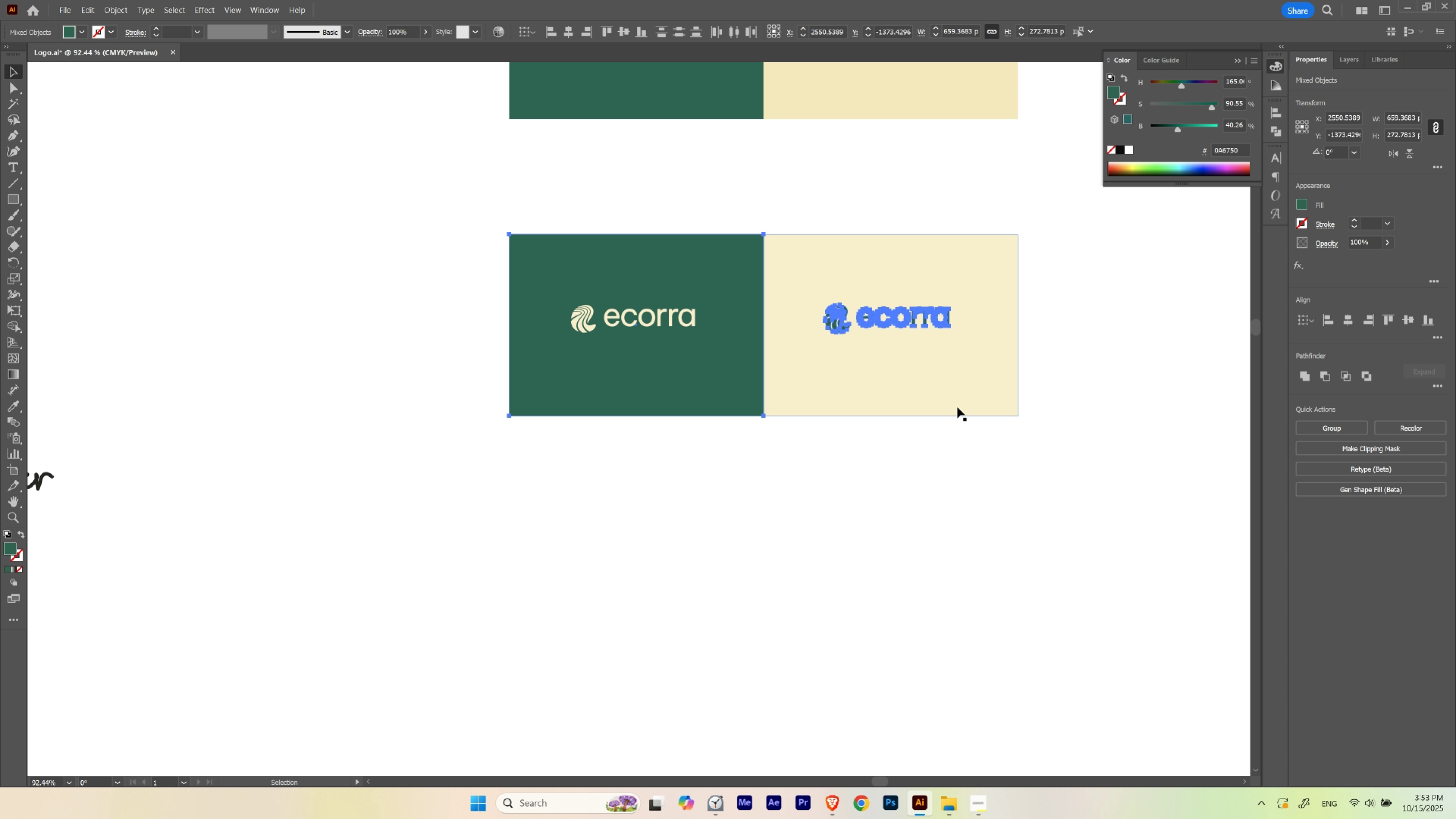 
key(Control+ControlLeft)
 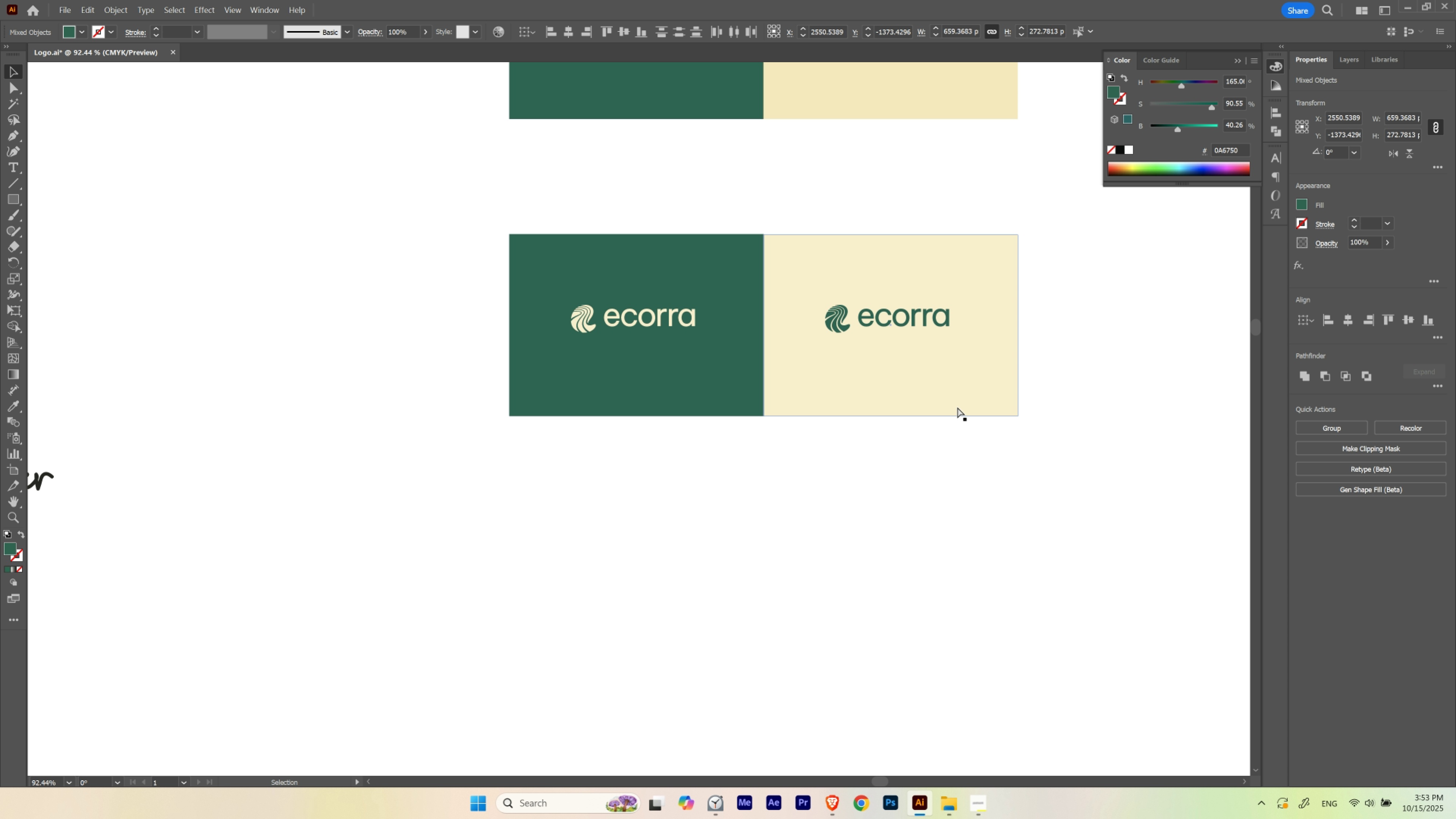 
key(Control+H)
 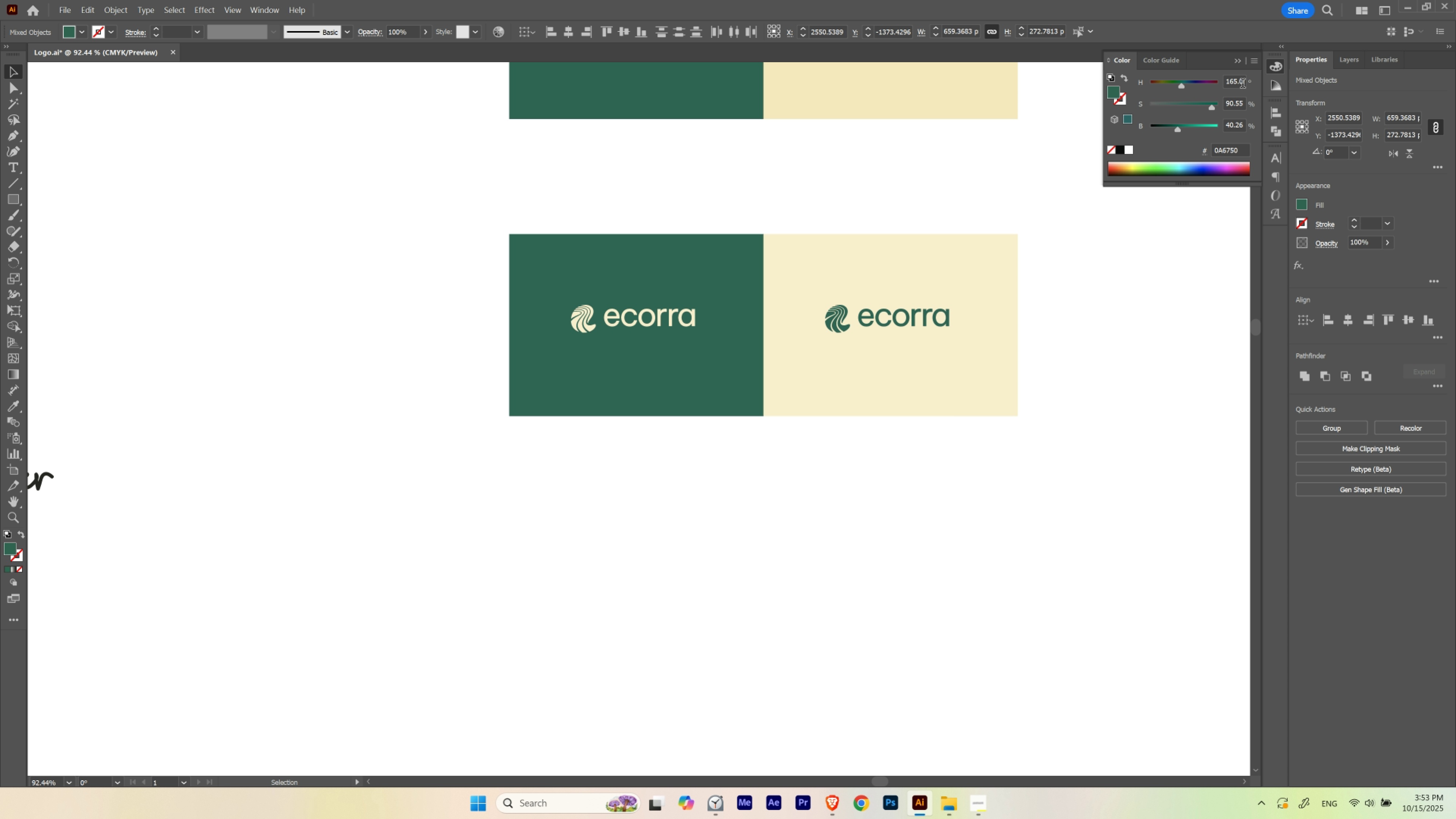 
scroll: coordinate [1242, 85], scroll_direction: up, amount: 4.0
 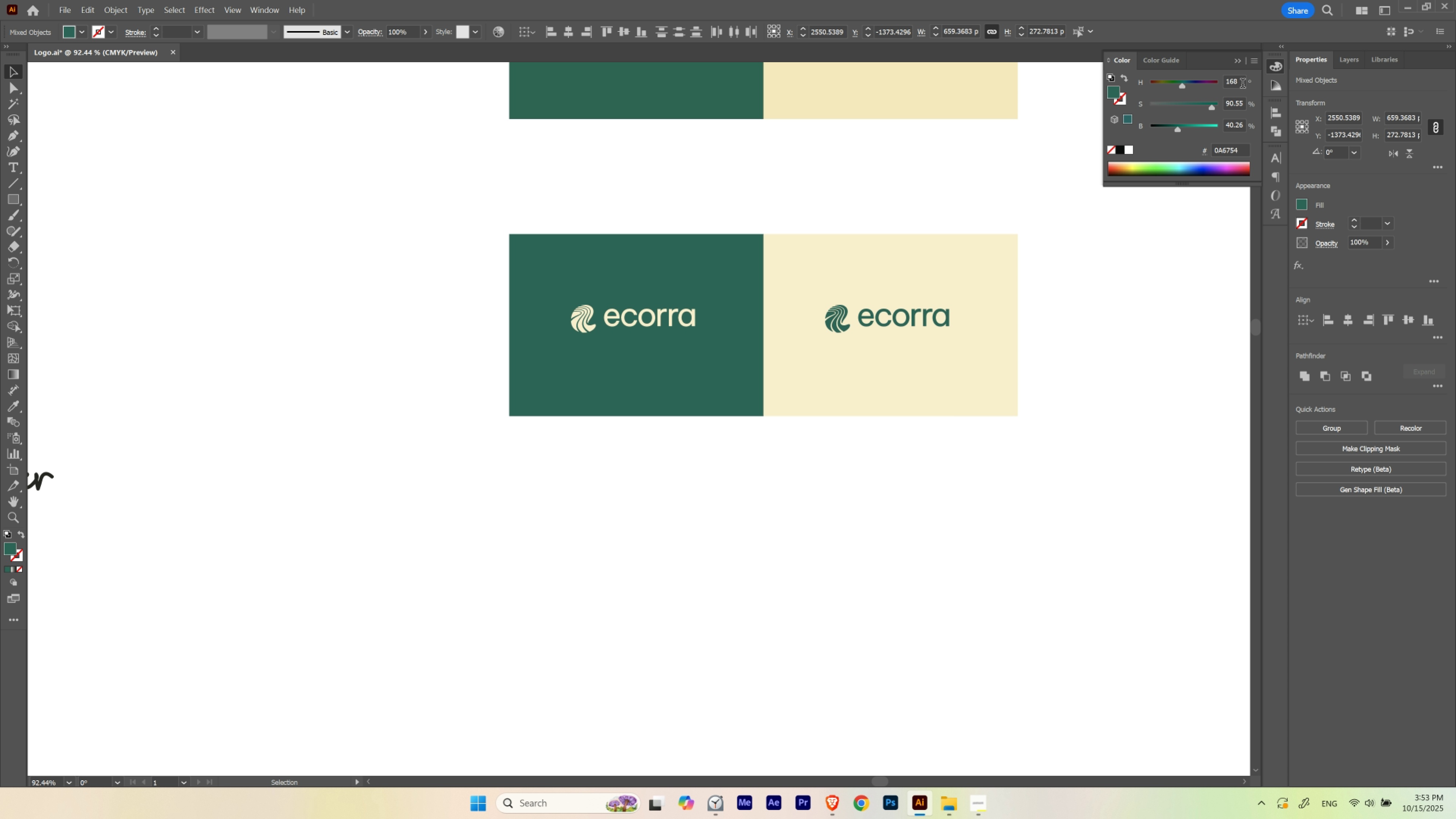 
scroll: coordinate [1242, 85], scroll_direction: none, amount: 0.0
 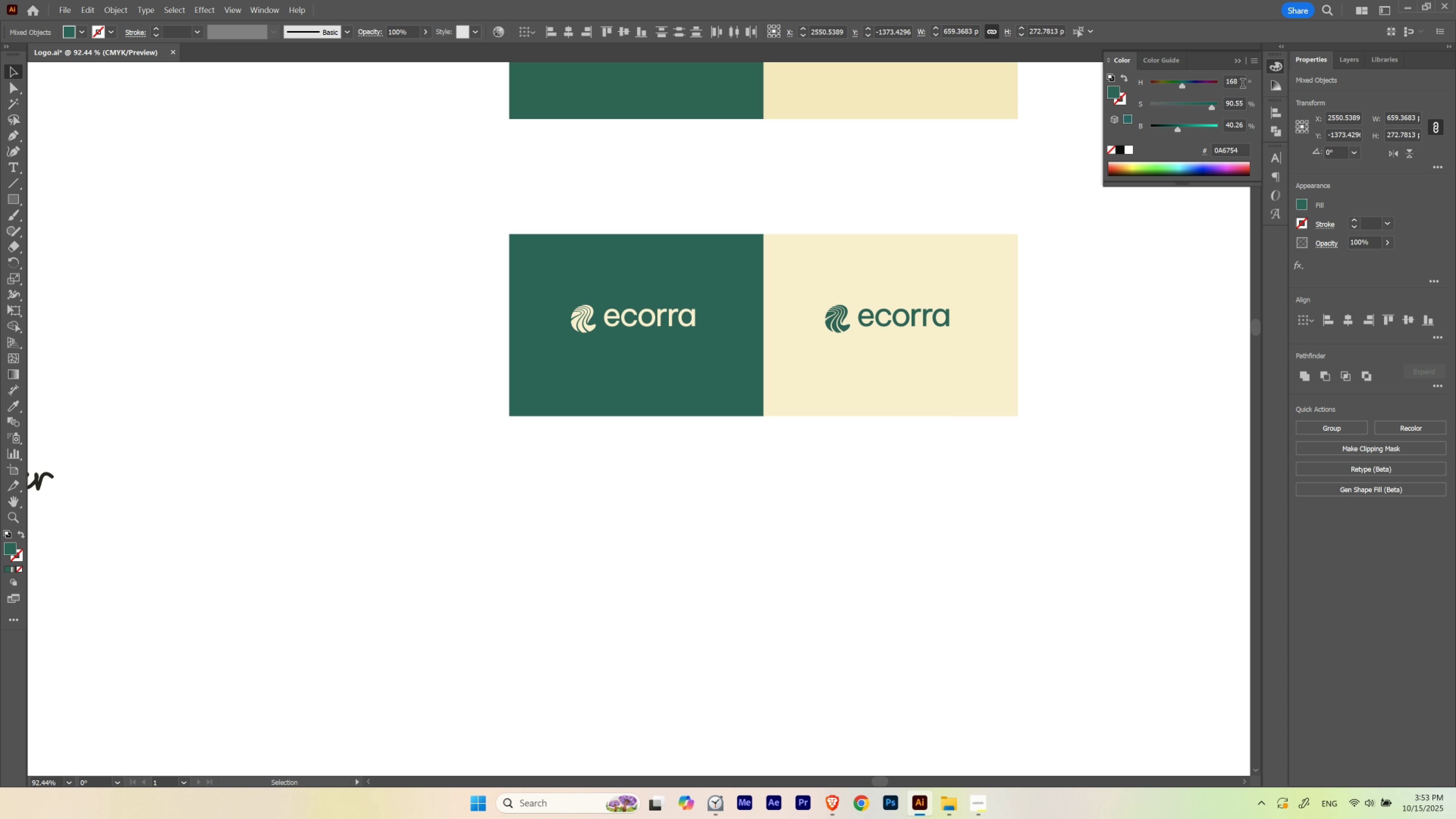 
scroll: coordinate [1237, 125], scroll_direction: down, amount: 5.0
 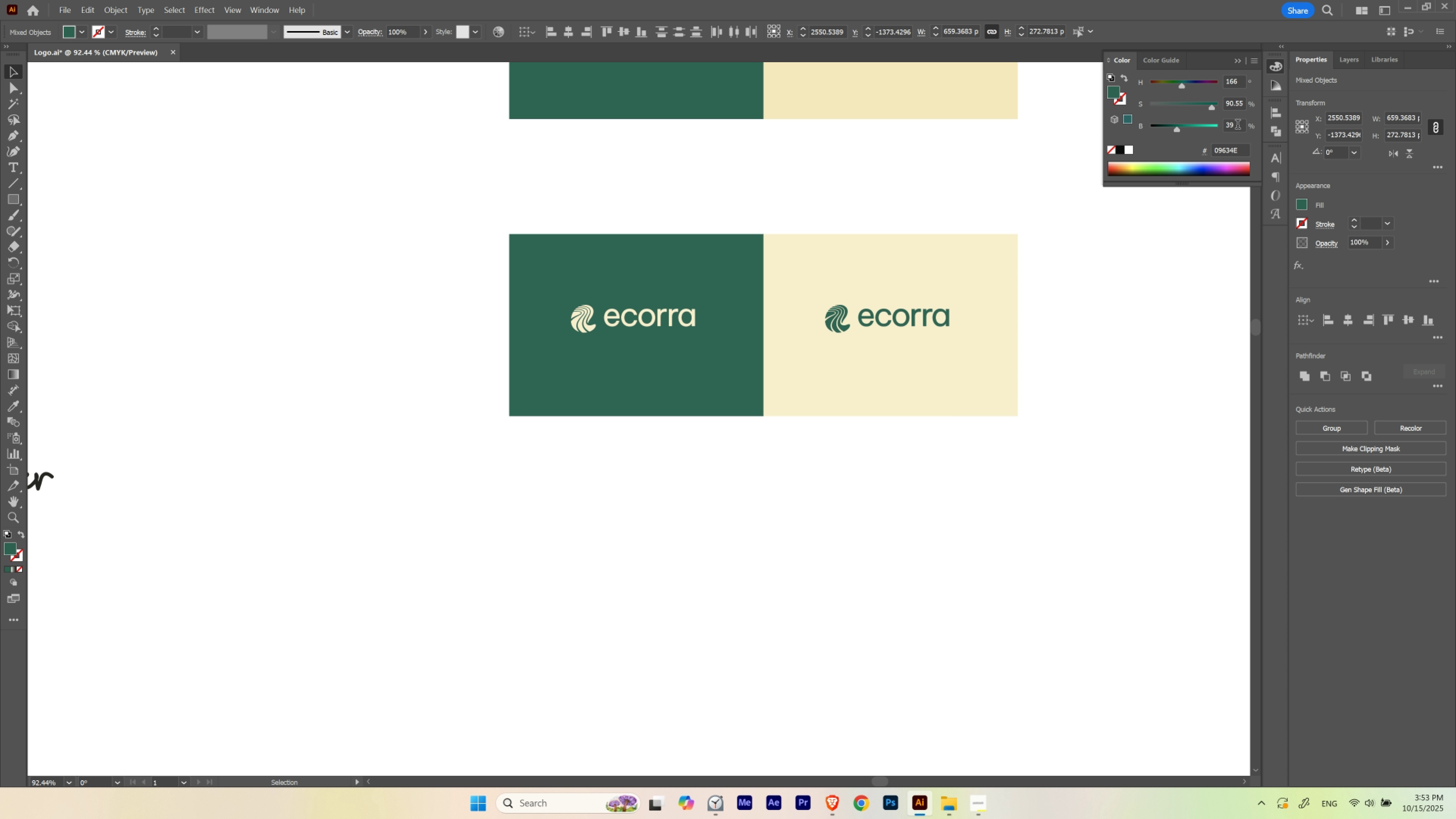 
scroll: coordinate [1237, 125], scroll_direction: none, amount: 0.0
 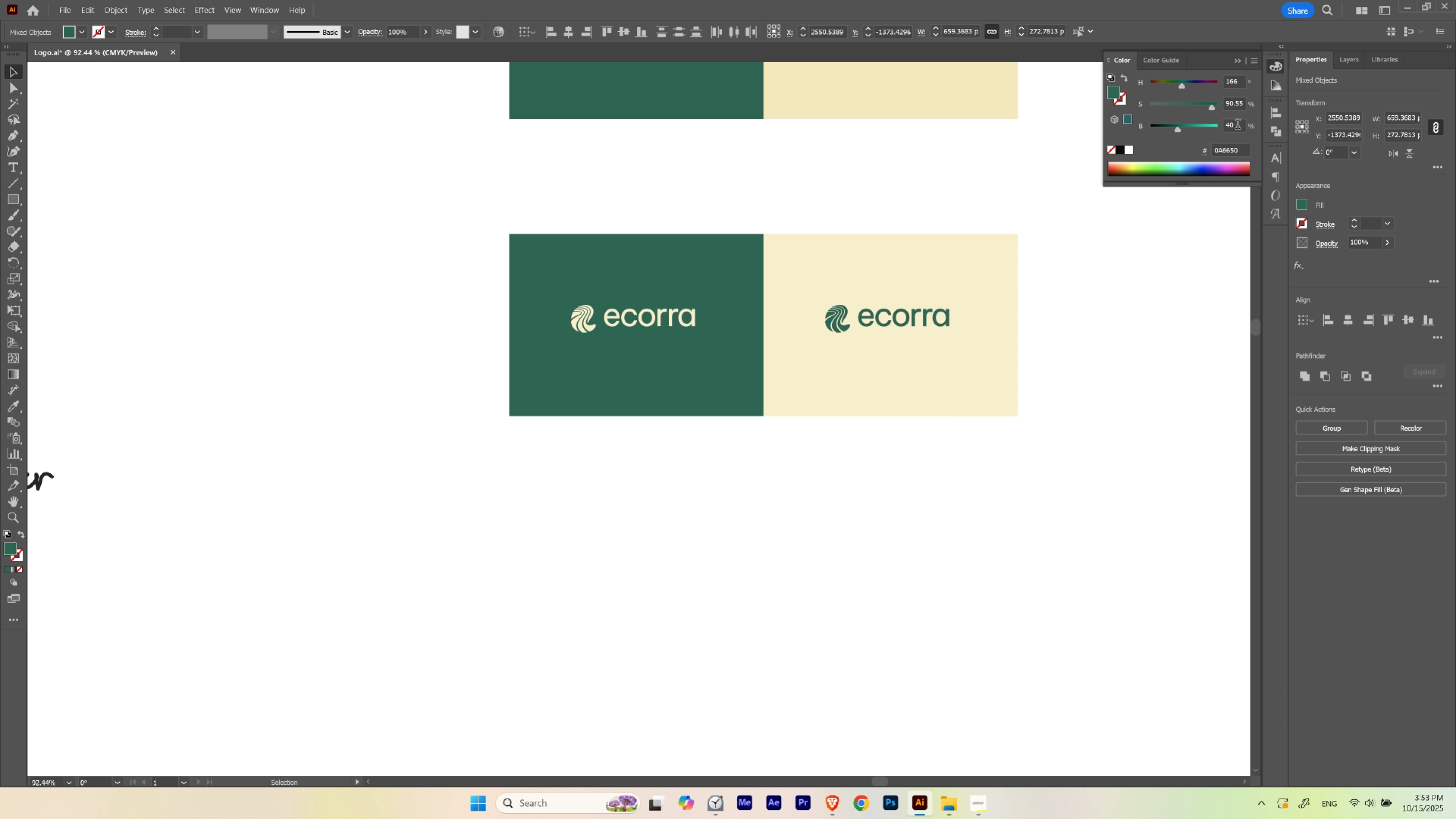 
scroll: coordinate [1237, 125], scroll_direction: up, amount: 1.0
 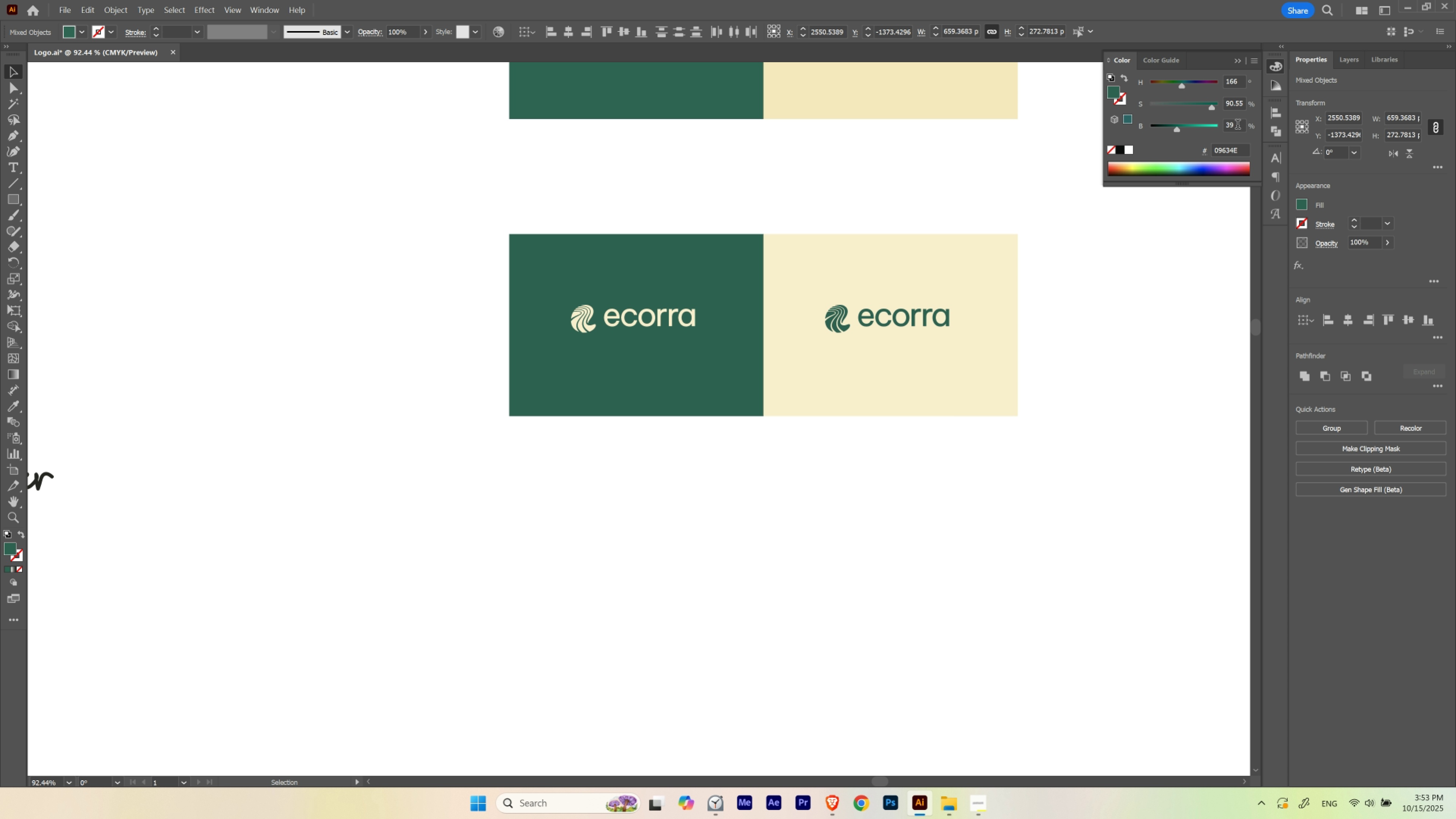 
scroll: coordinate [1237, 125], scroll_direction: down, amount: 1.0
 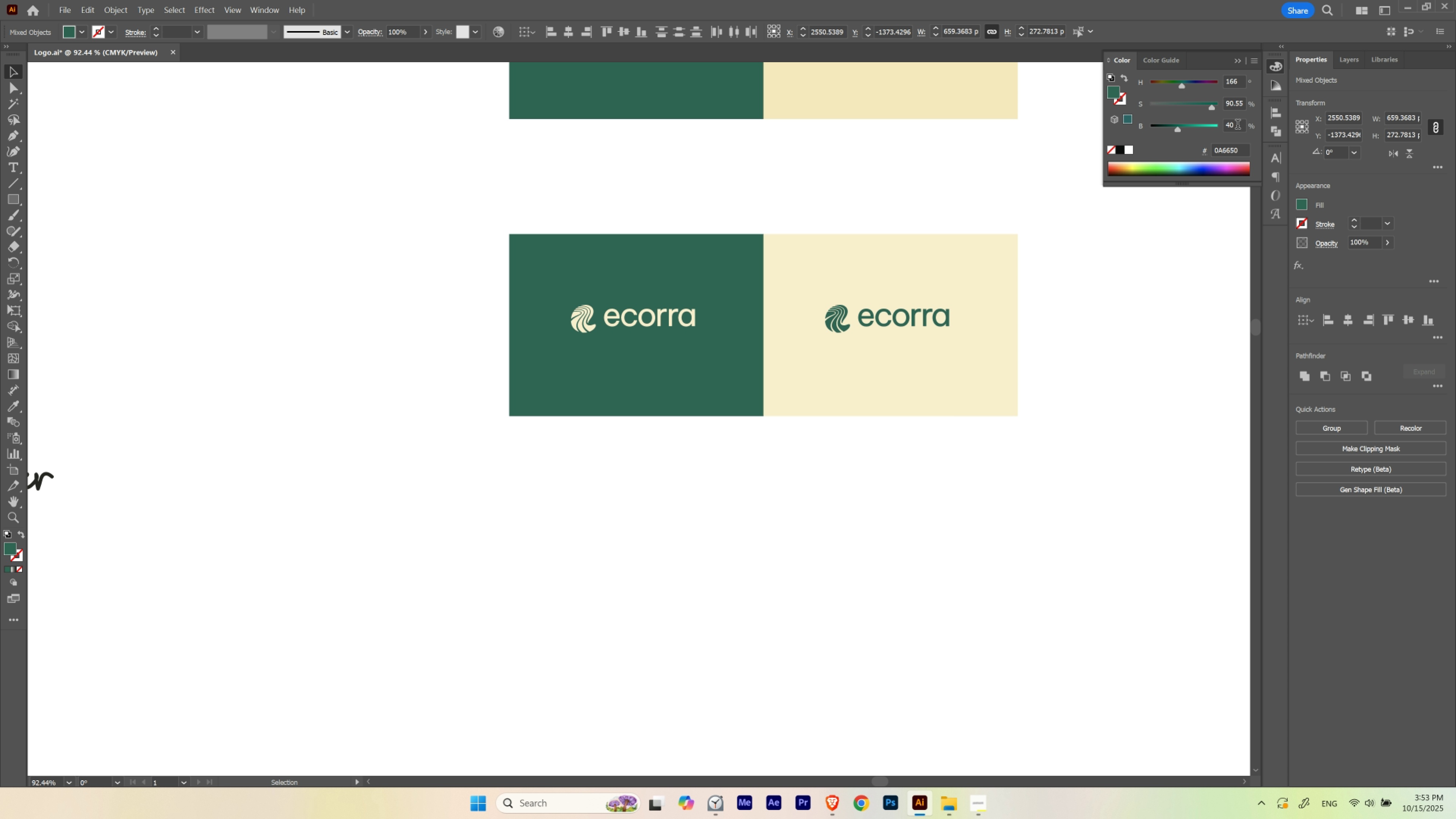 
scroll: coordinate [1237, 125], scroll_direction: up, amount: 1.0
 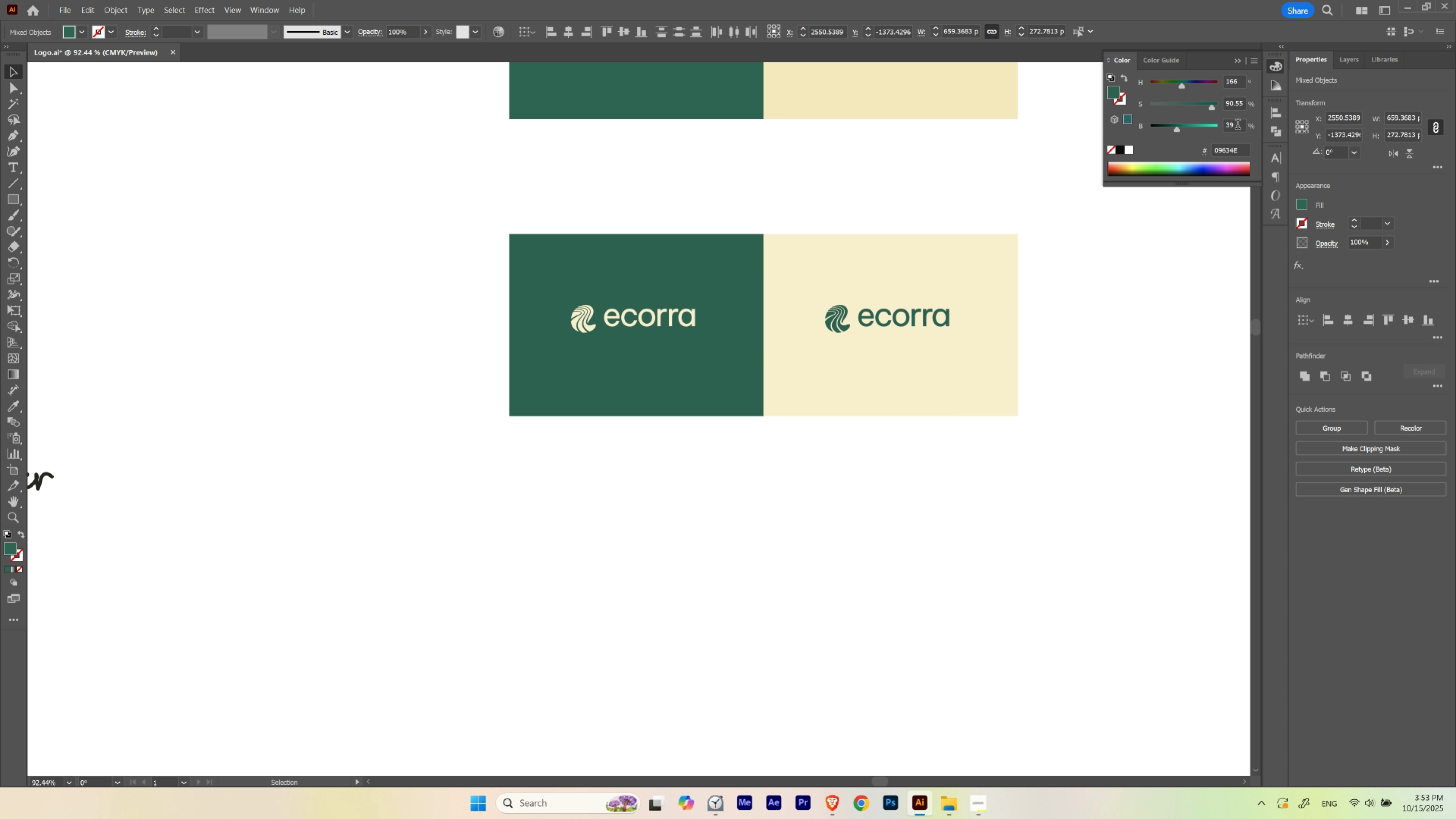 
scroll: coordinate [1237, 125], scroll_direction: down, amount: 1.0
 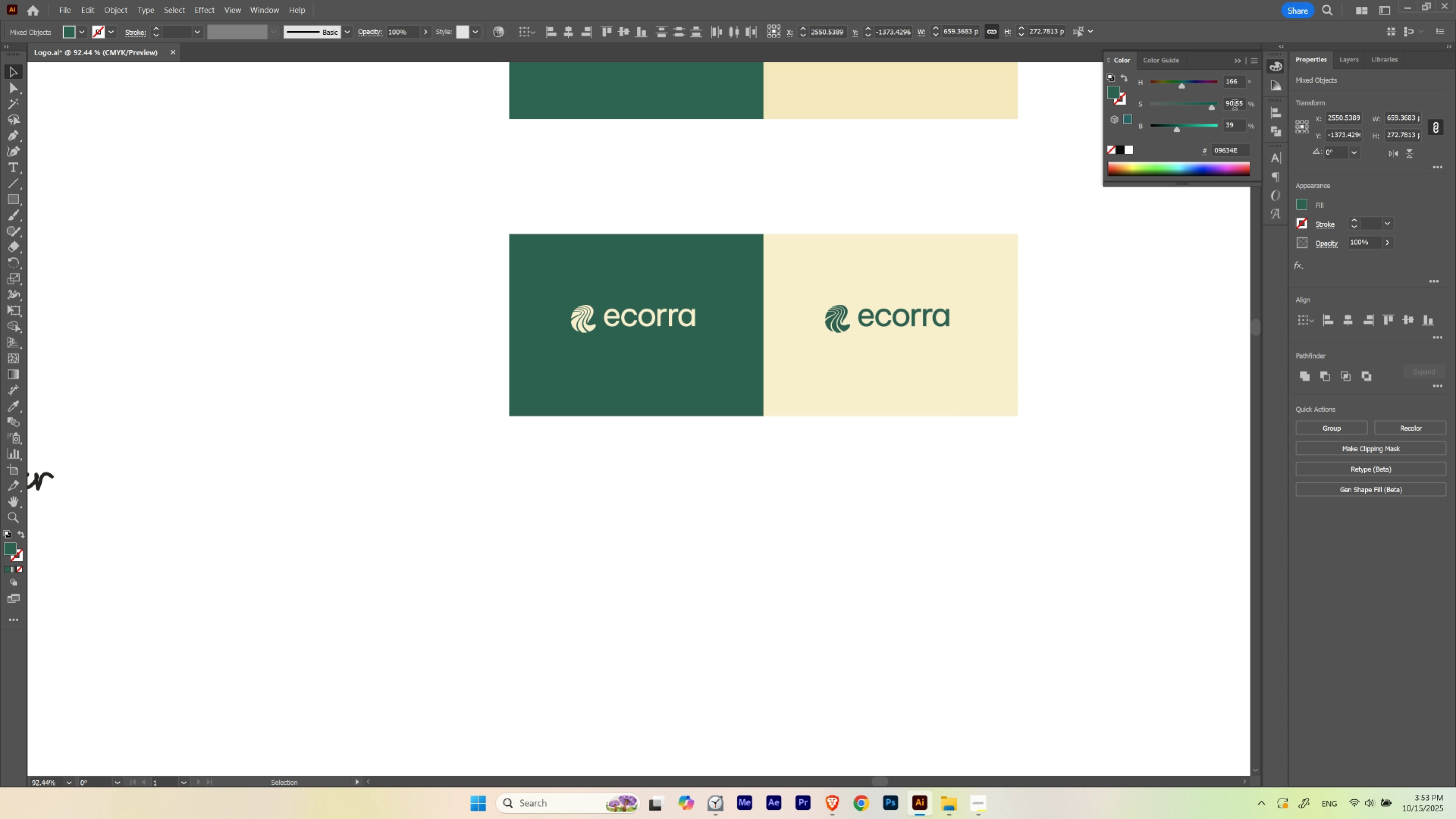 
left_click([1138, 247])
 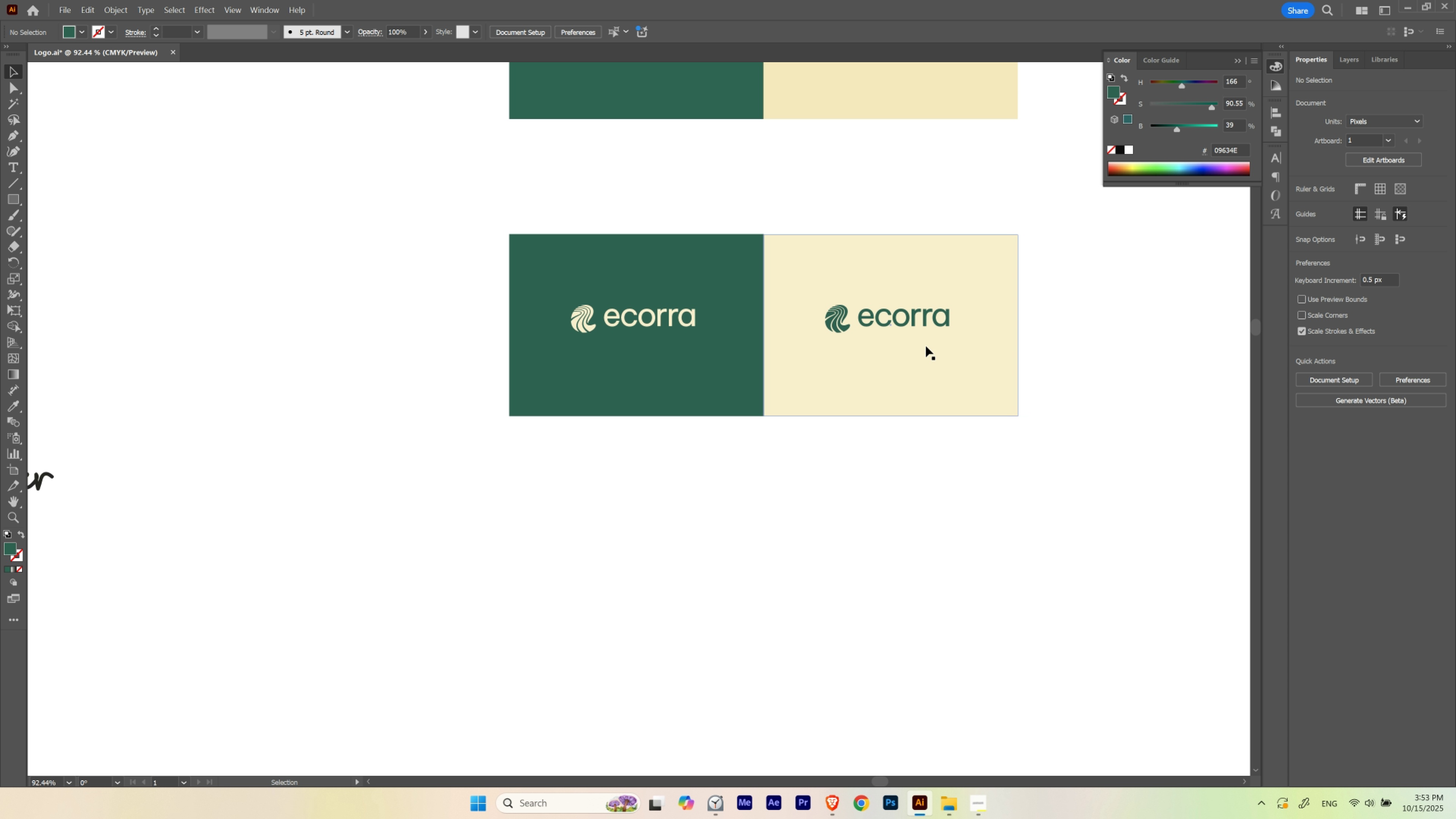 
hold_key(key=ControlLeft, duration=0.42)
 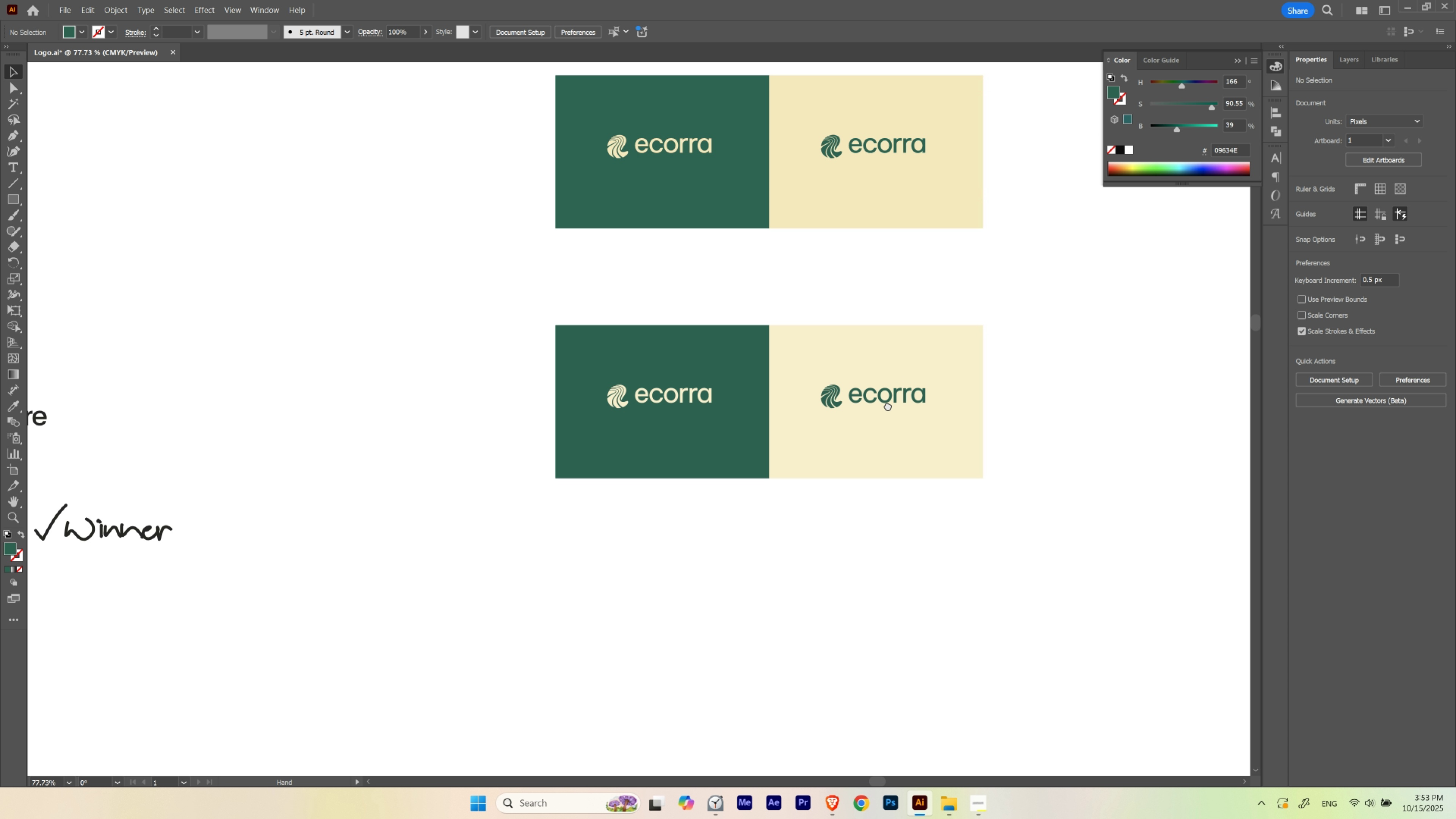 
hold_key(key=Space, duration=1.5)
 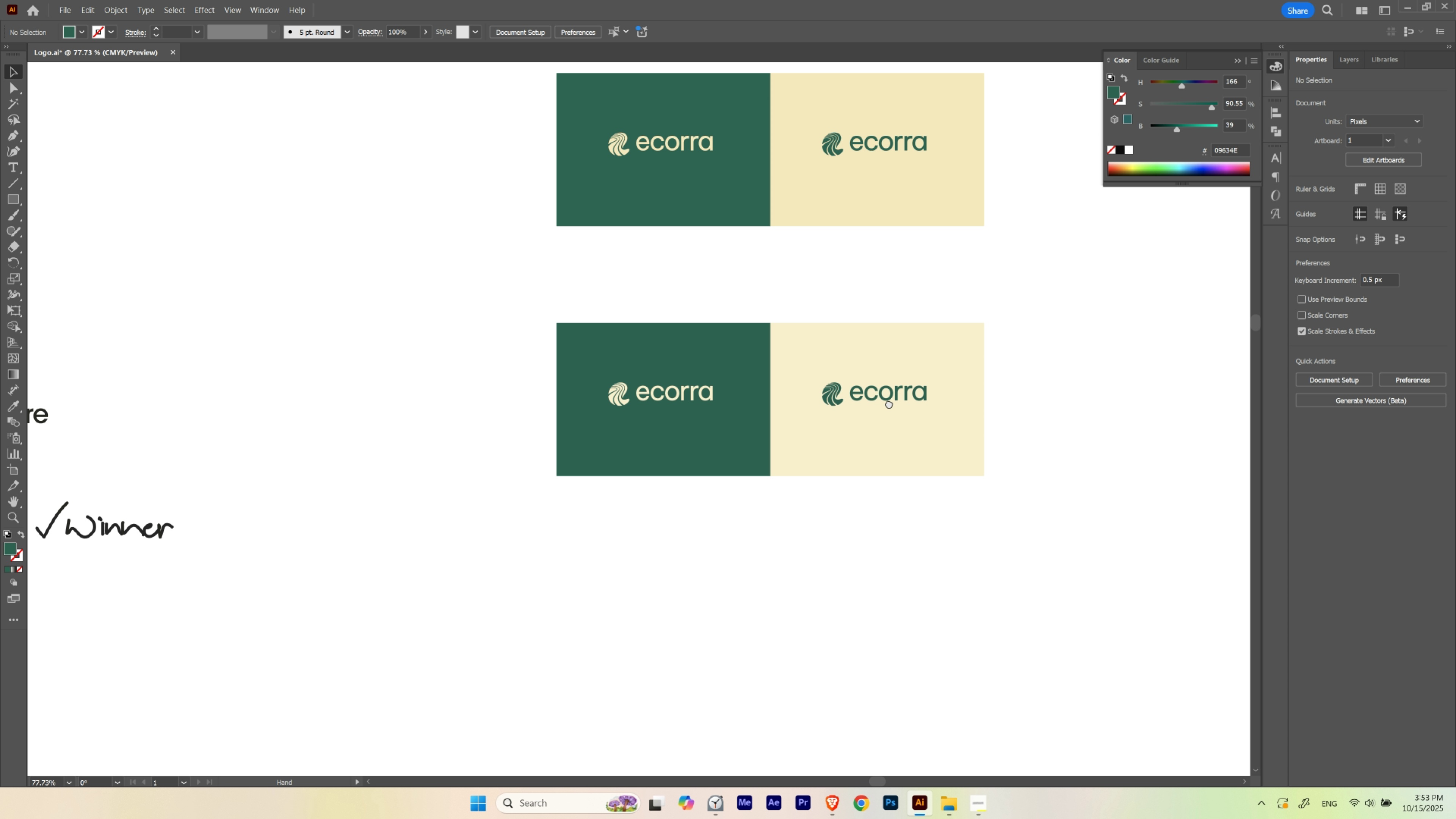 
left_click_drag(start_coordinate=[916, 349], to_coordinate=[897, 356])
 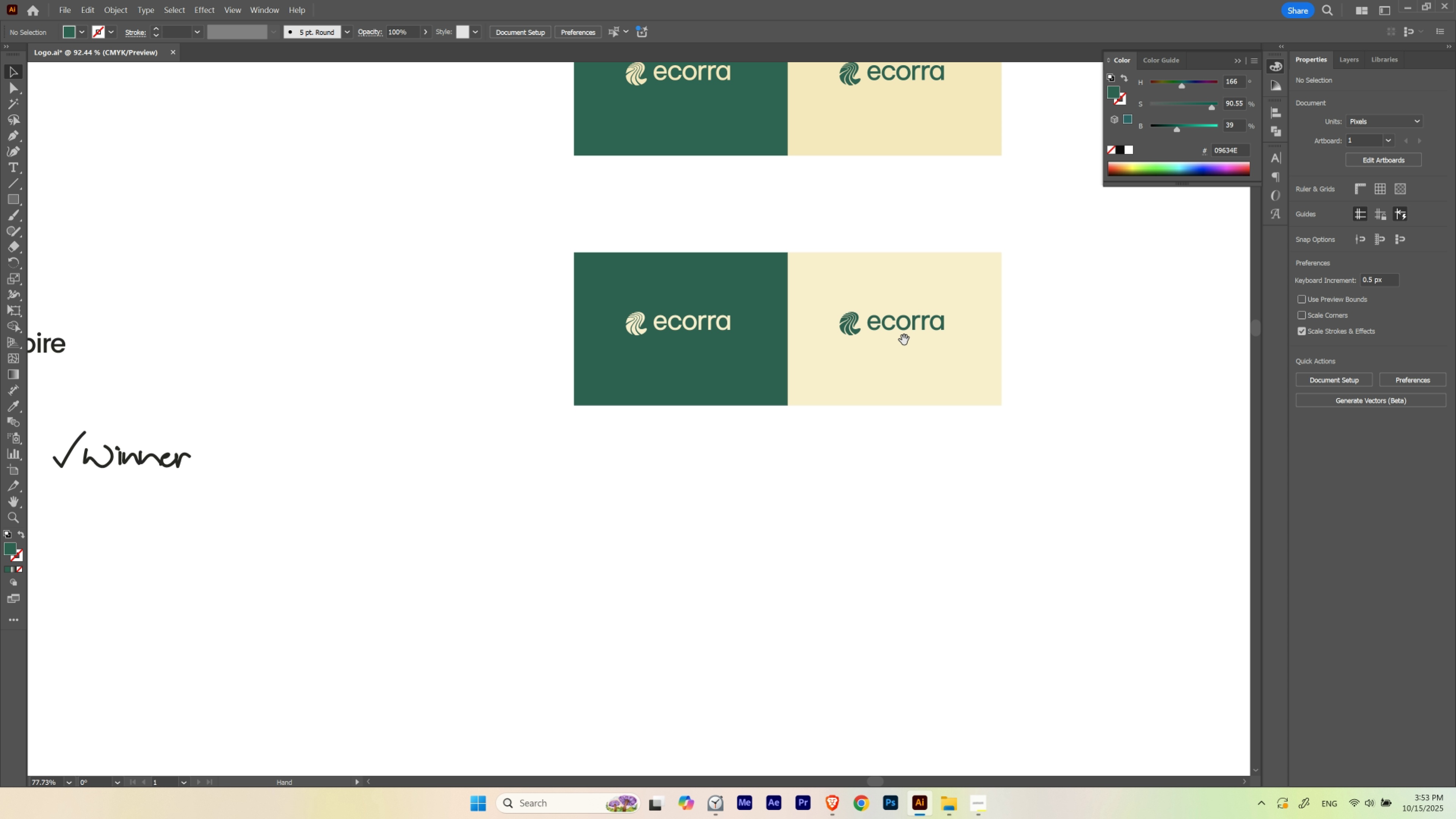 
left_click_drag(start_coordinate=[906, 333], to_coordinate=[889, 350])
 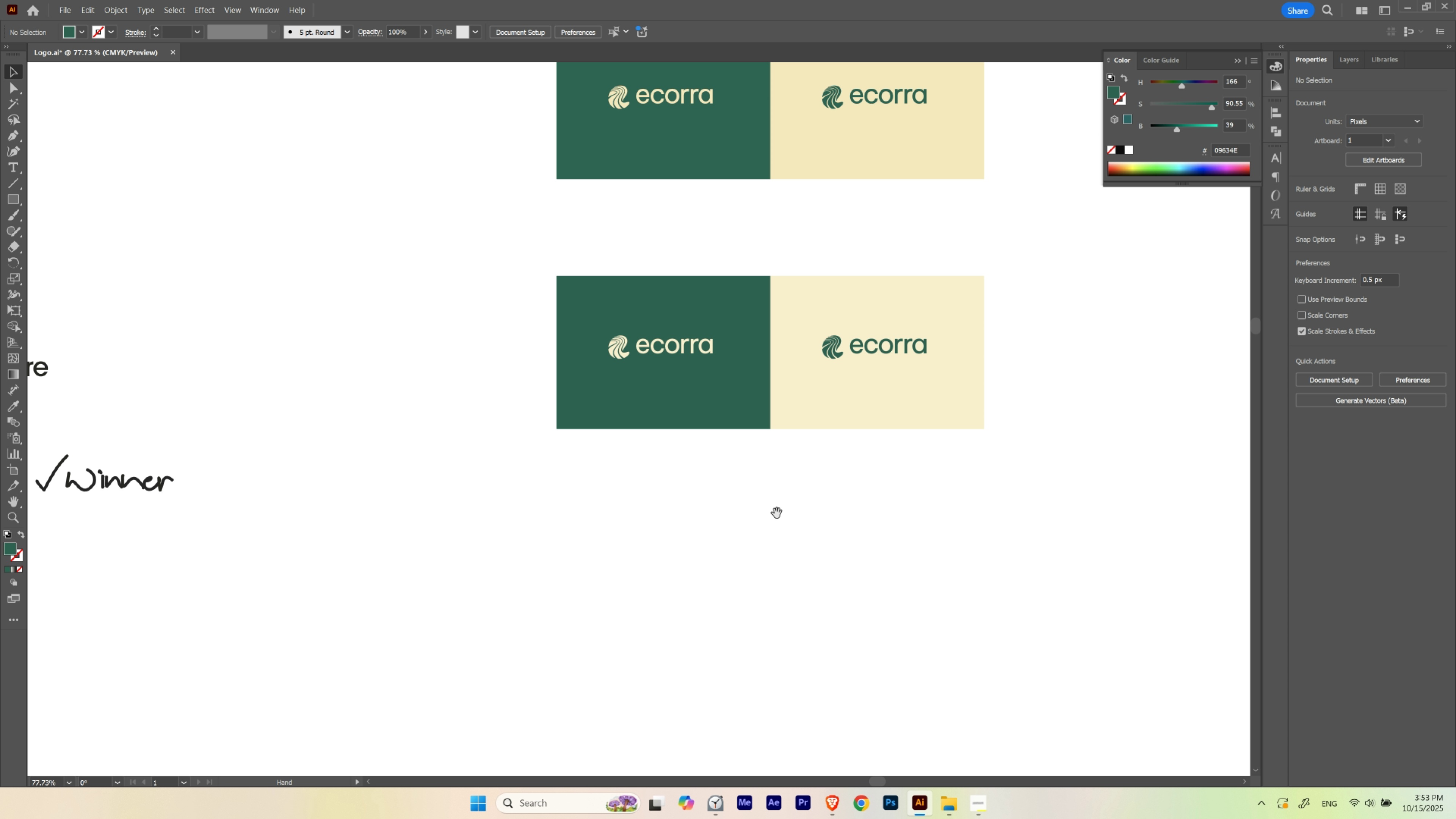 
hold_key(key=Space, duration=1.51)
 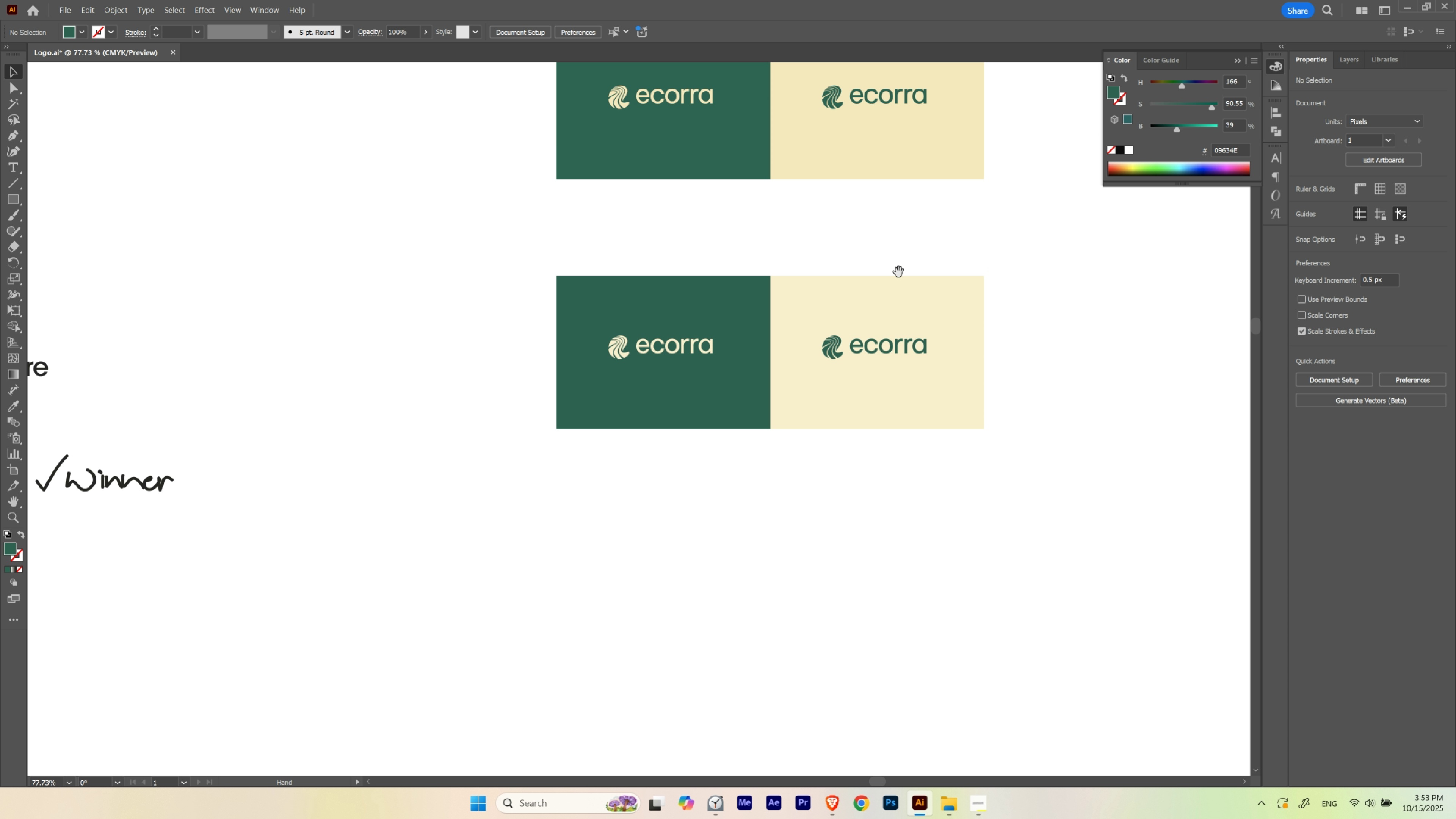 
hold_key(key=Space, duration=1.52)
 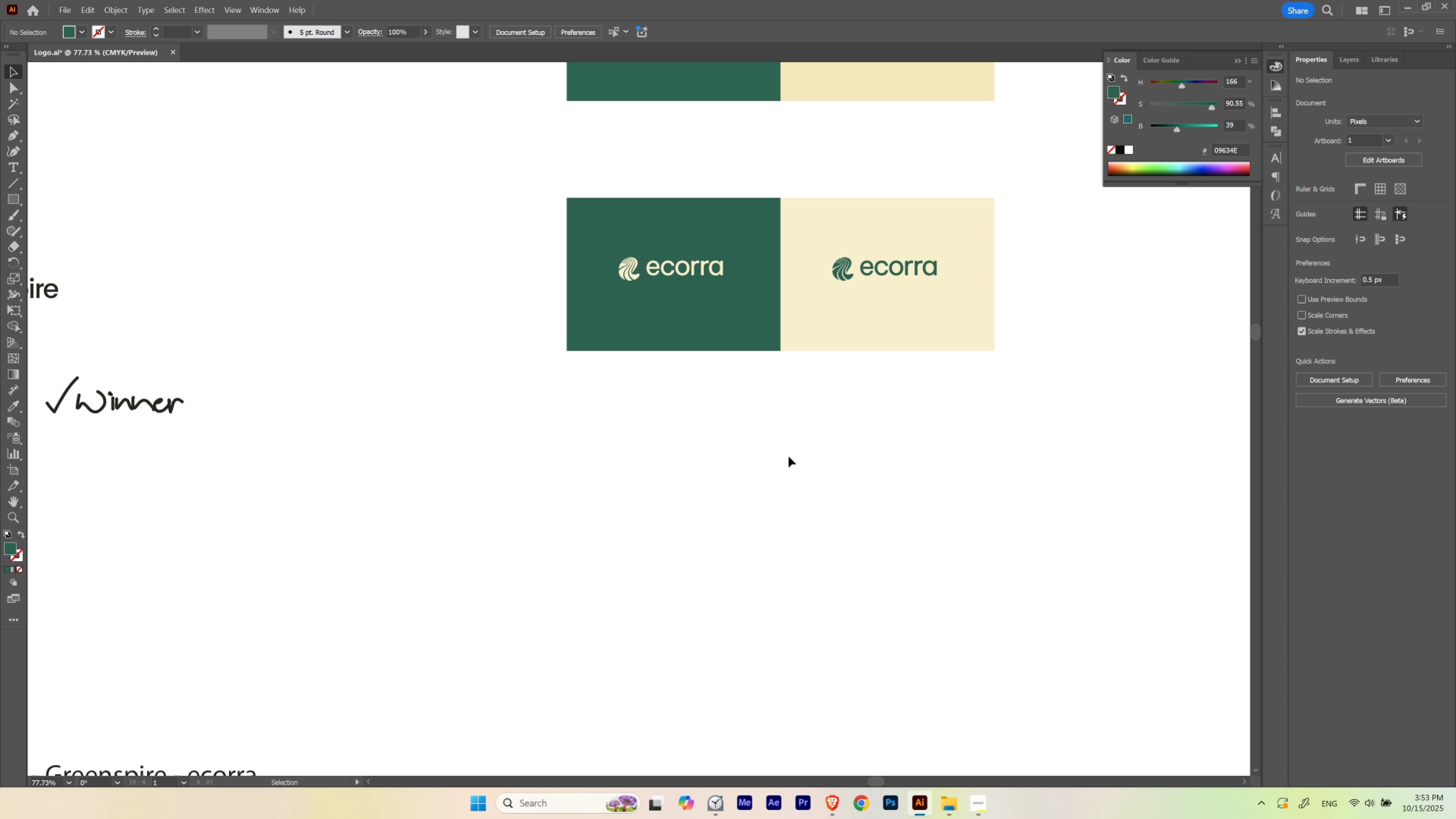 
left_click_drag(start_coordinate=[777, 513], to_coordinate=[787, 435])
 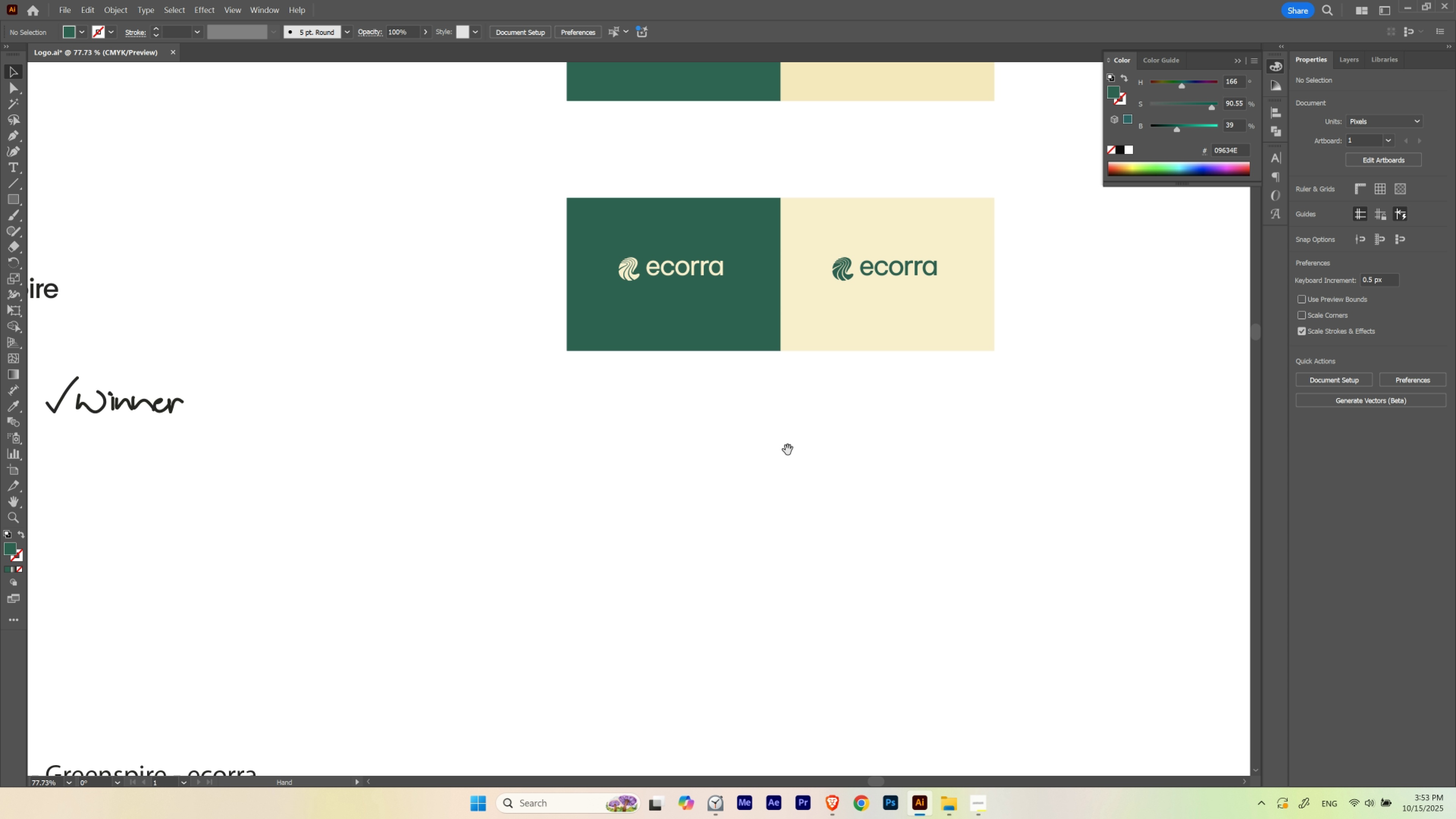 
key(Space)
 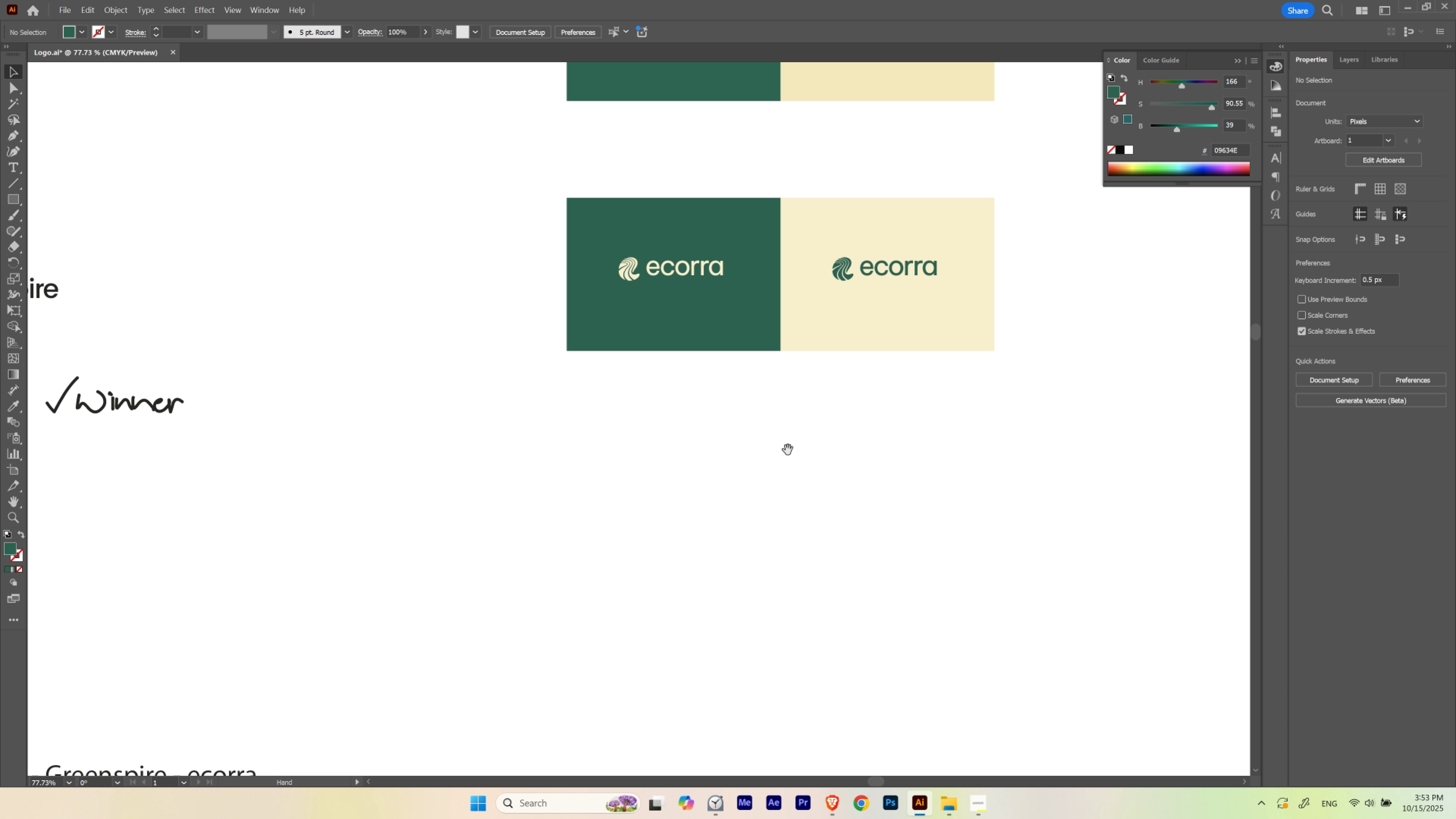 
key(Space)
 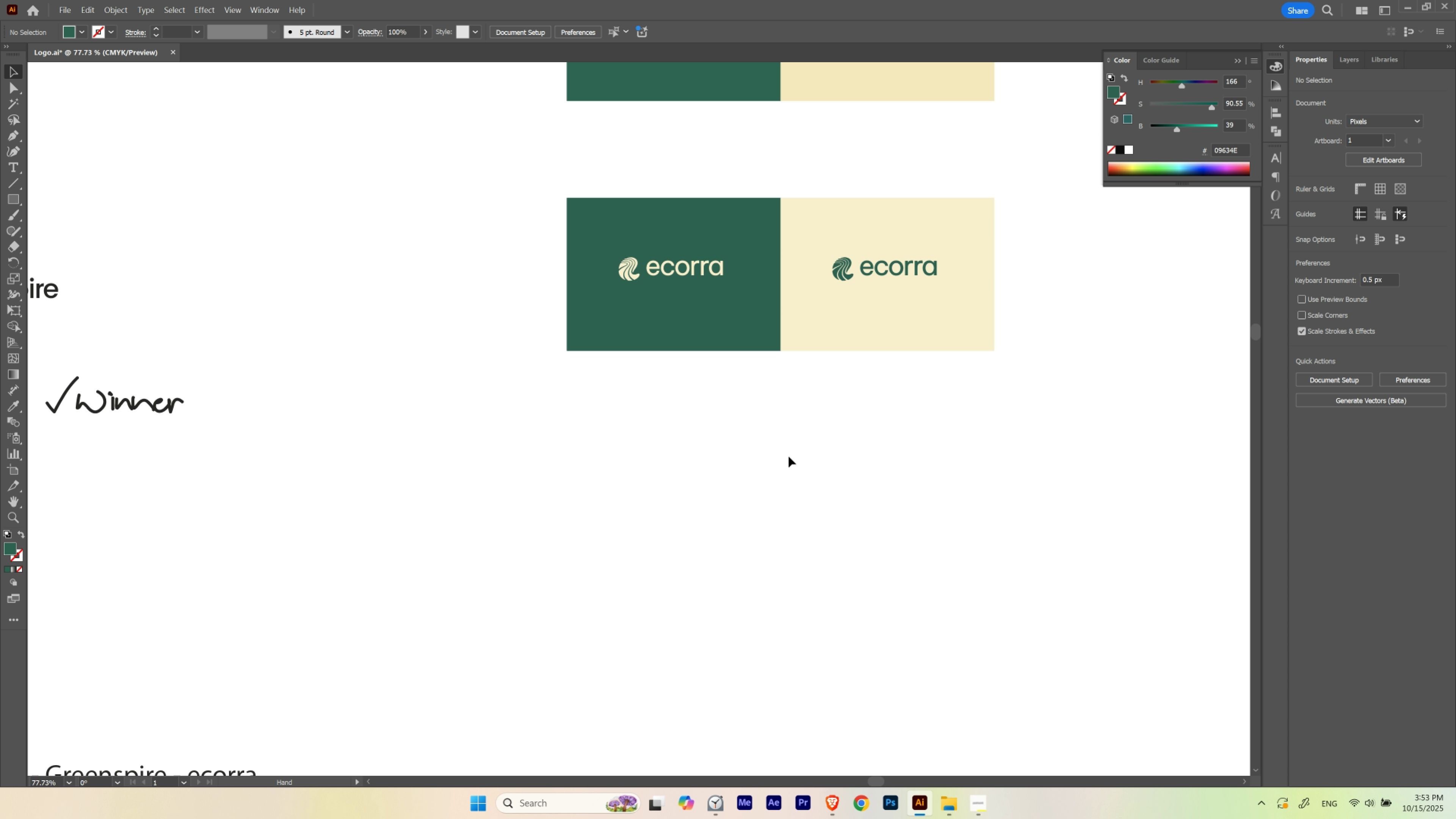 
key(Space)
 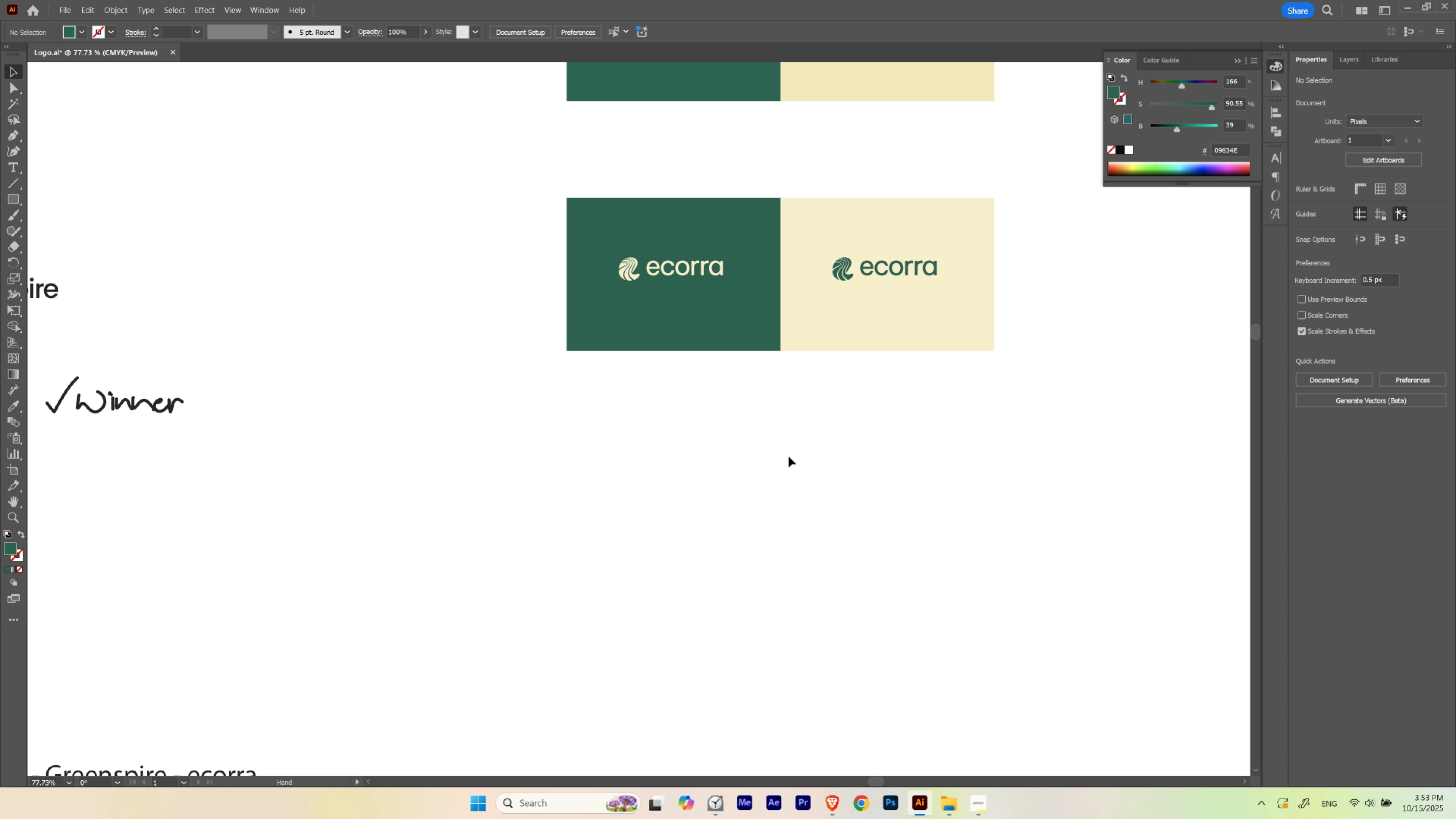 
key(Space)
 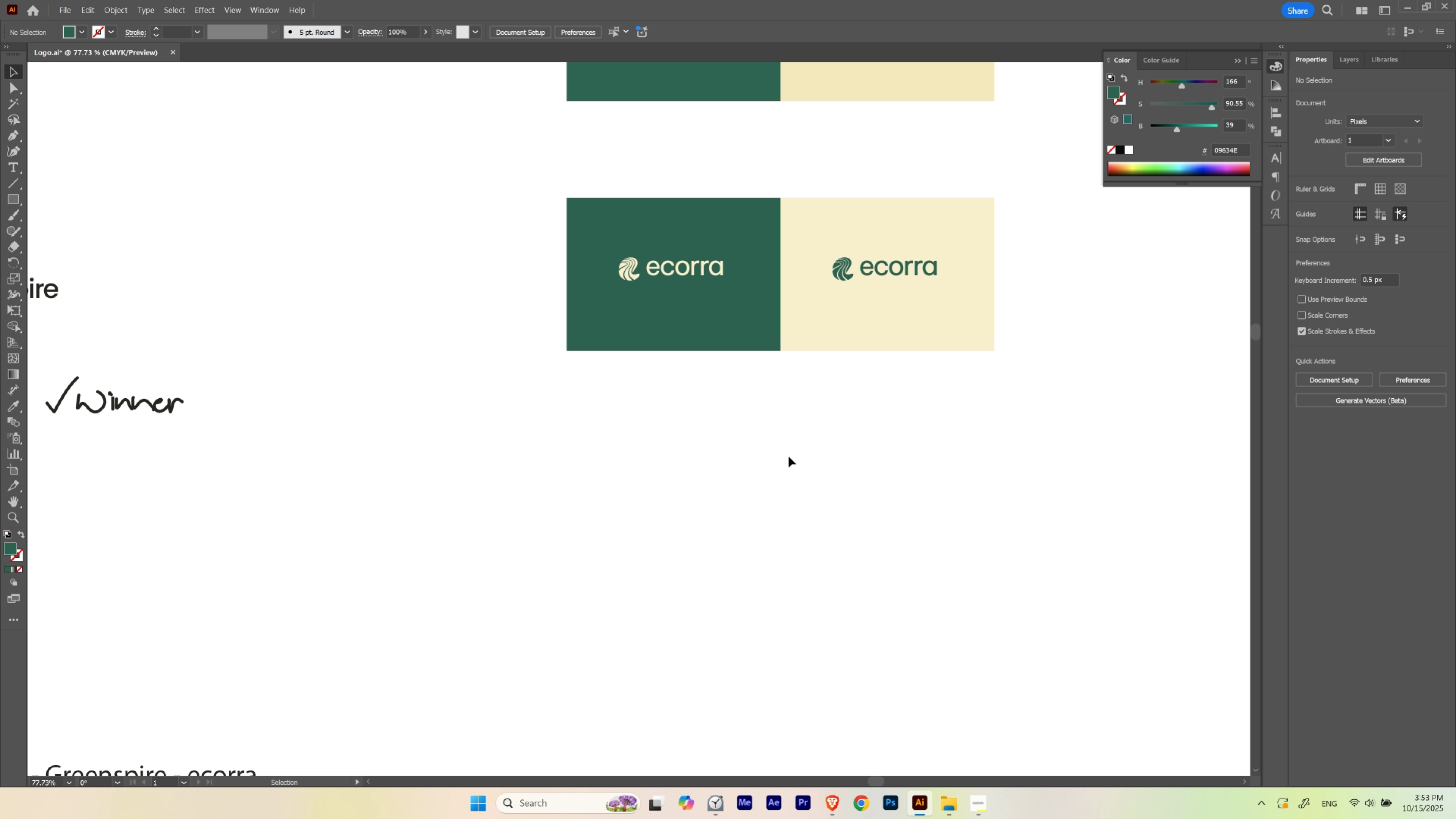 
left_click([788, 456])
 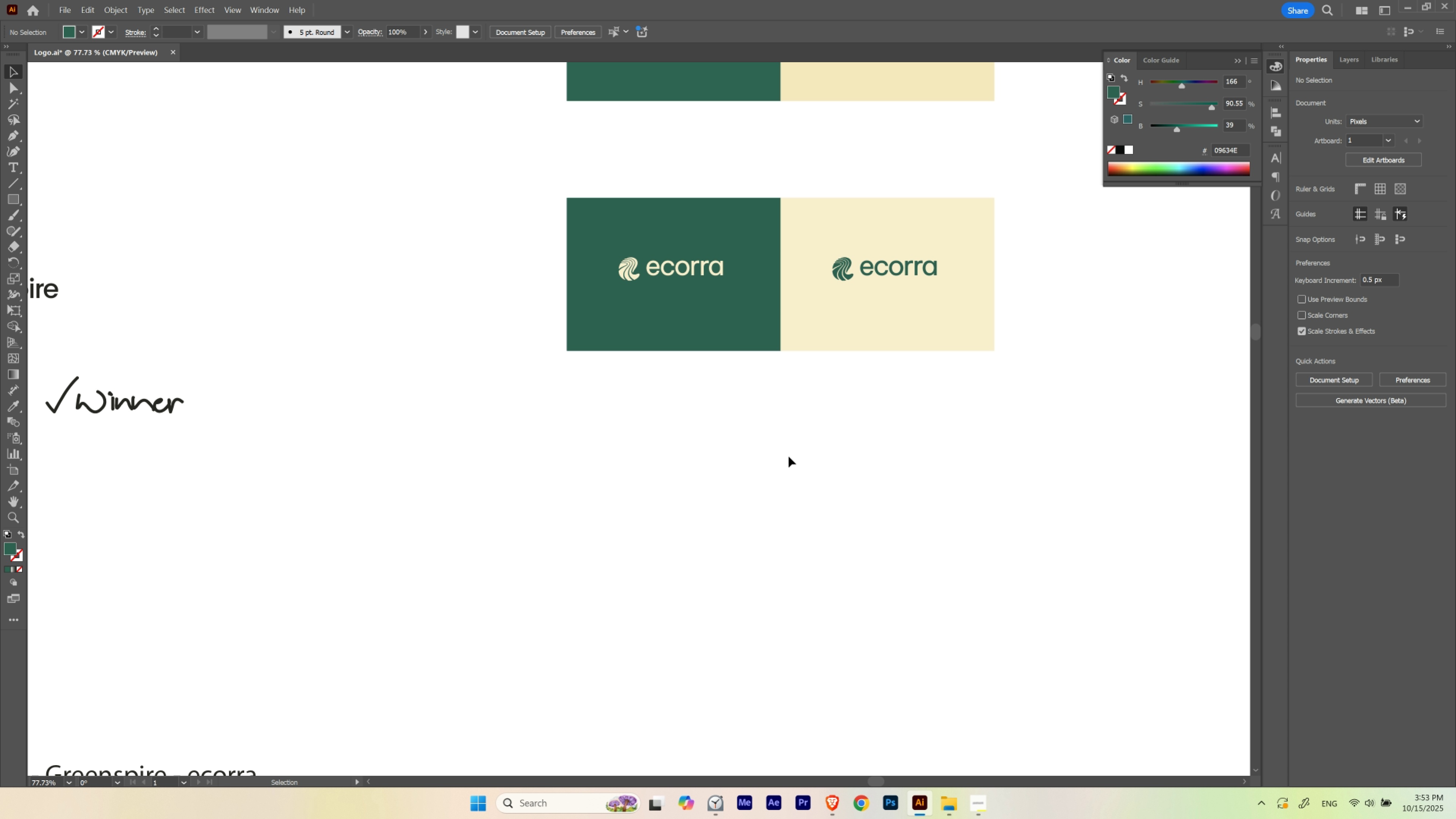 
wait(8.67)
 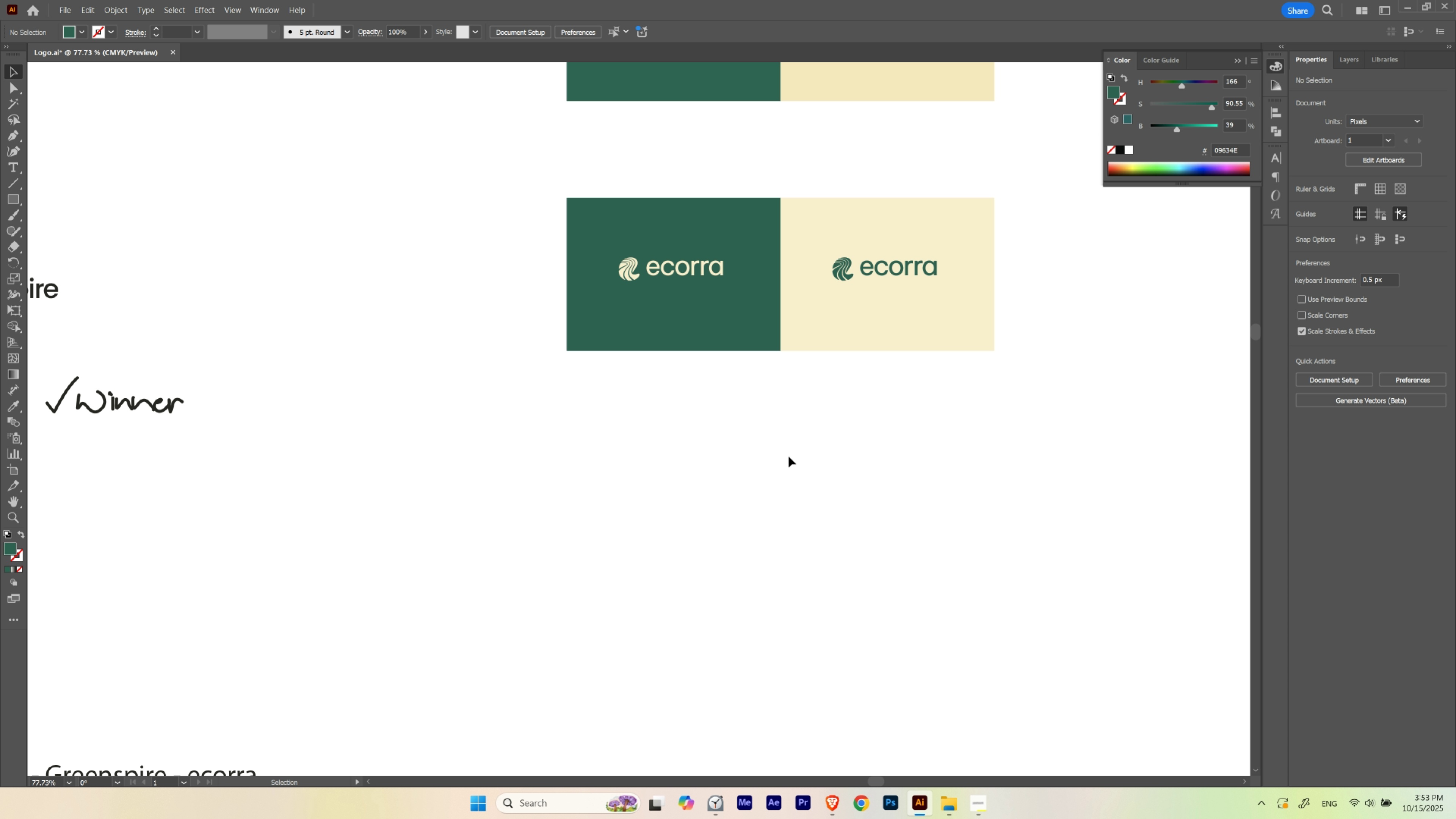 
hold_key(key=Space, duration=1.52)
 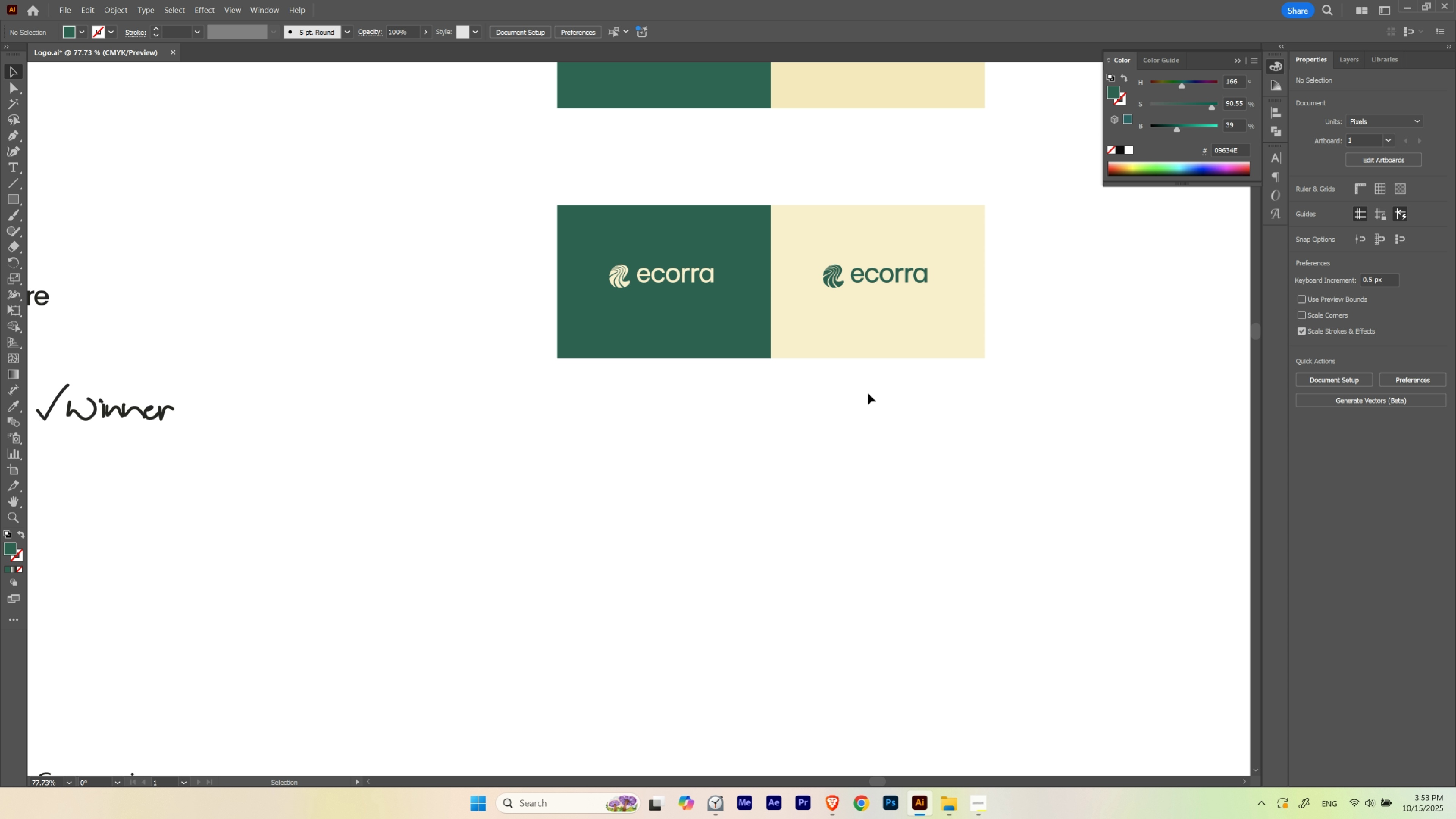 
left_click_drag(start_coordinate=[877, 387], to_coordinate=[867, 394])
 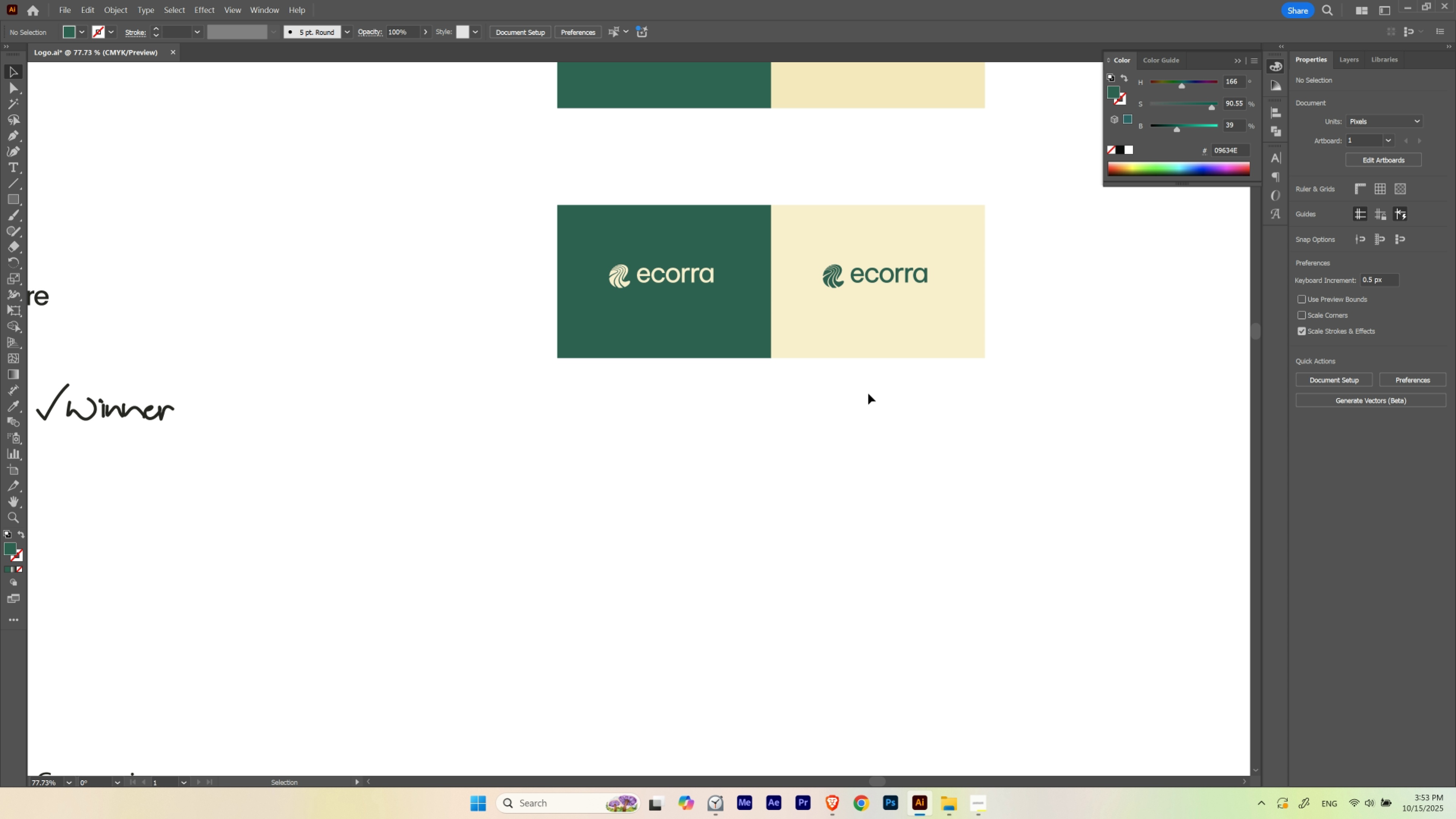 
hold_key(key=Space, duration=0.47)
 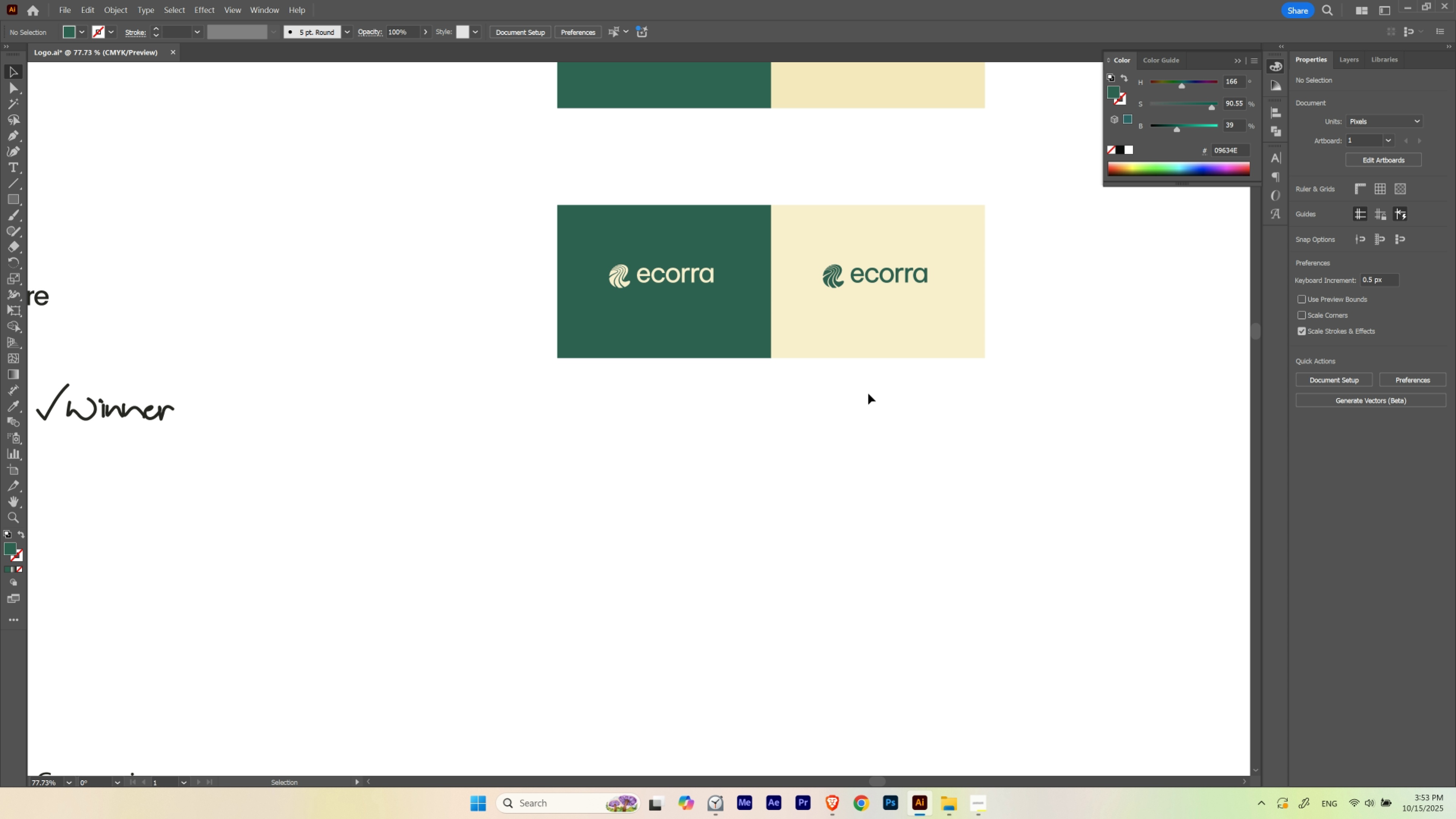 
key(V)
 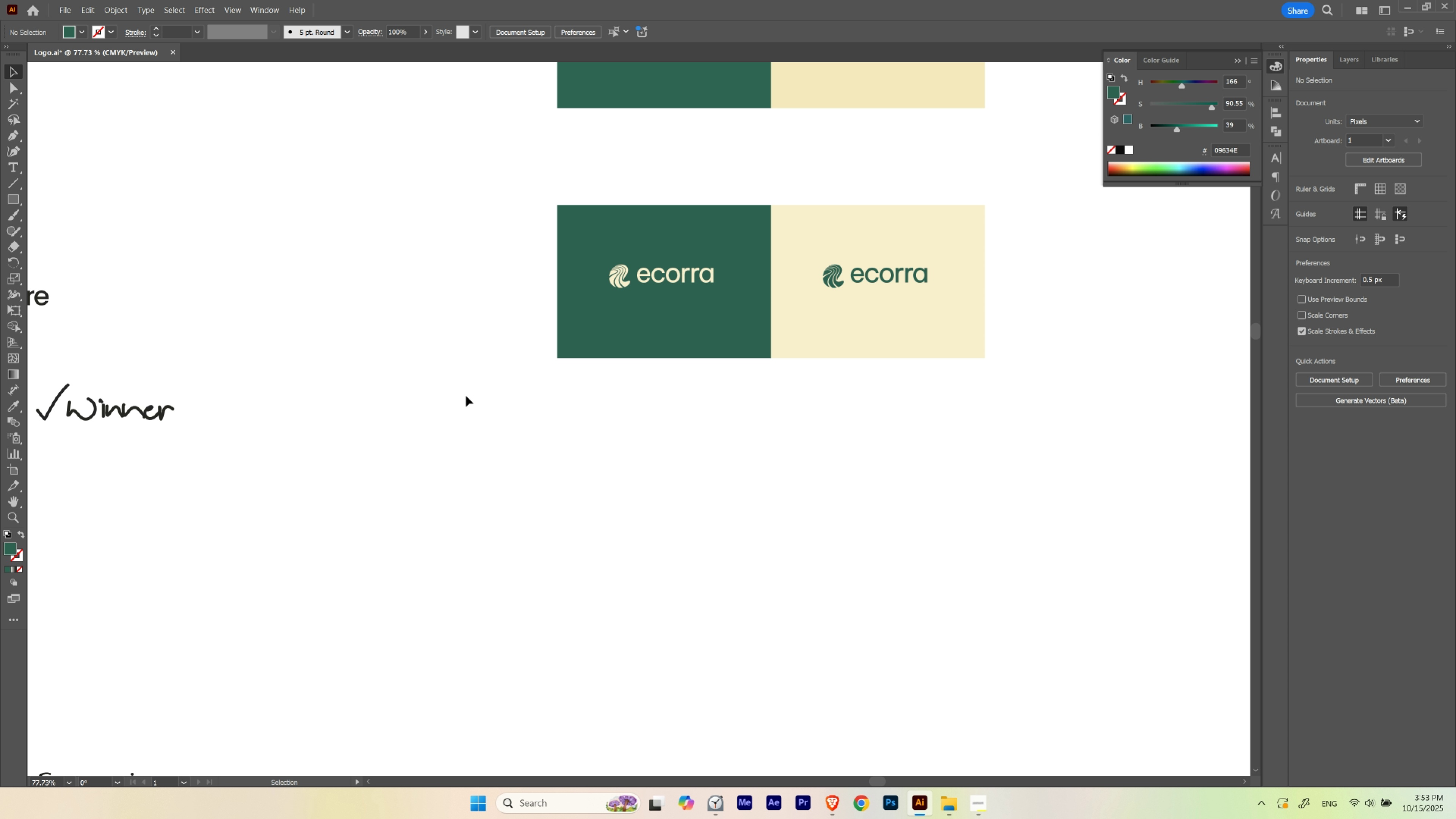 
left_click_drag(start_coordinate=[465, 396], to_coordinate=[980, 241])
 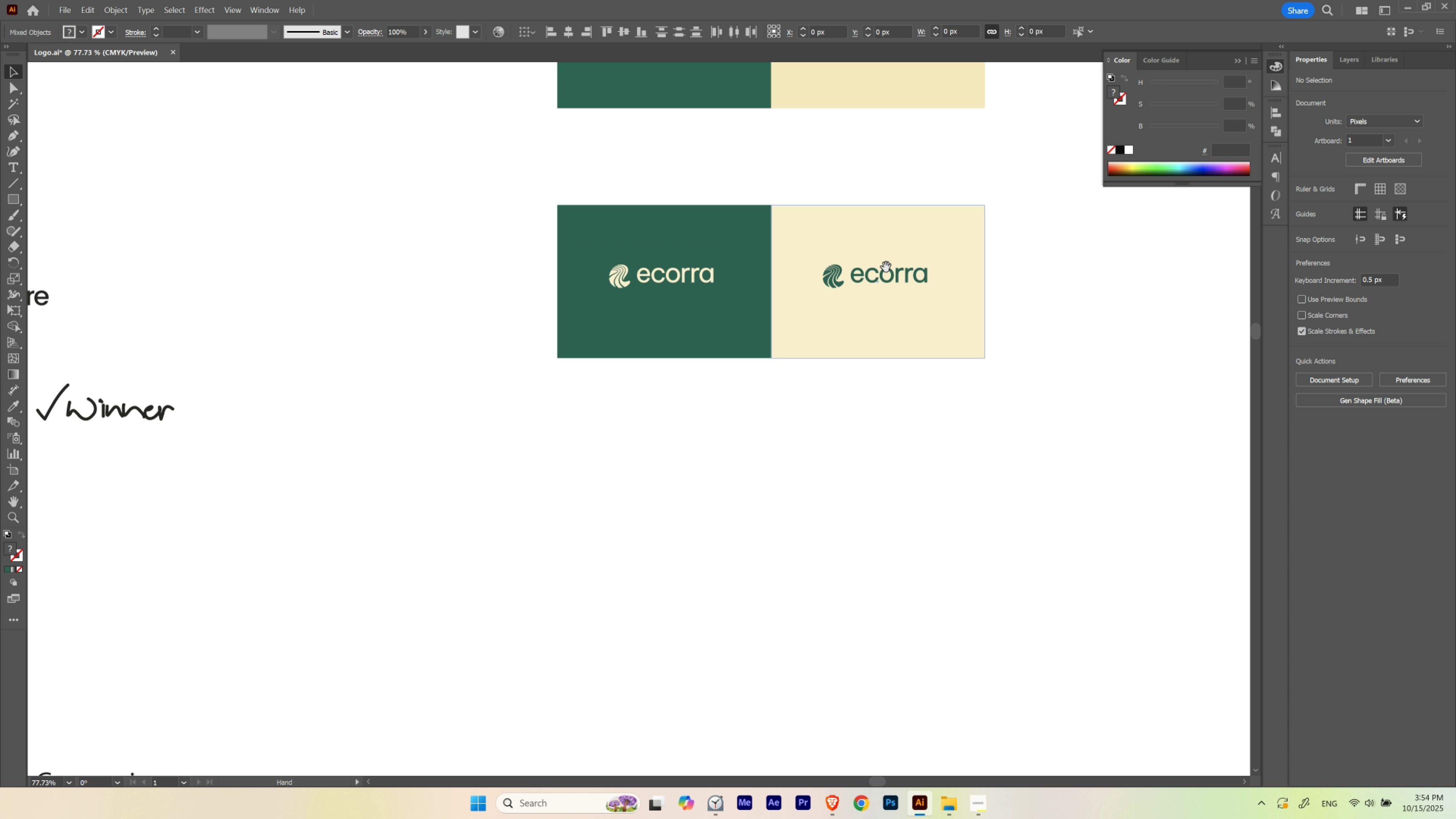 
hold_key(key=Space, duration=0.93)
 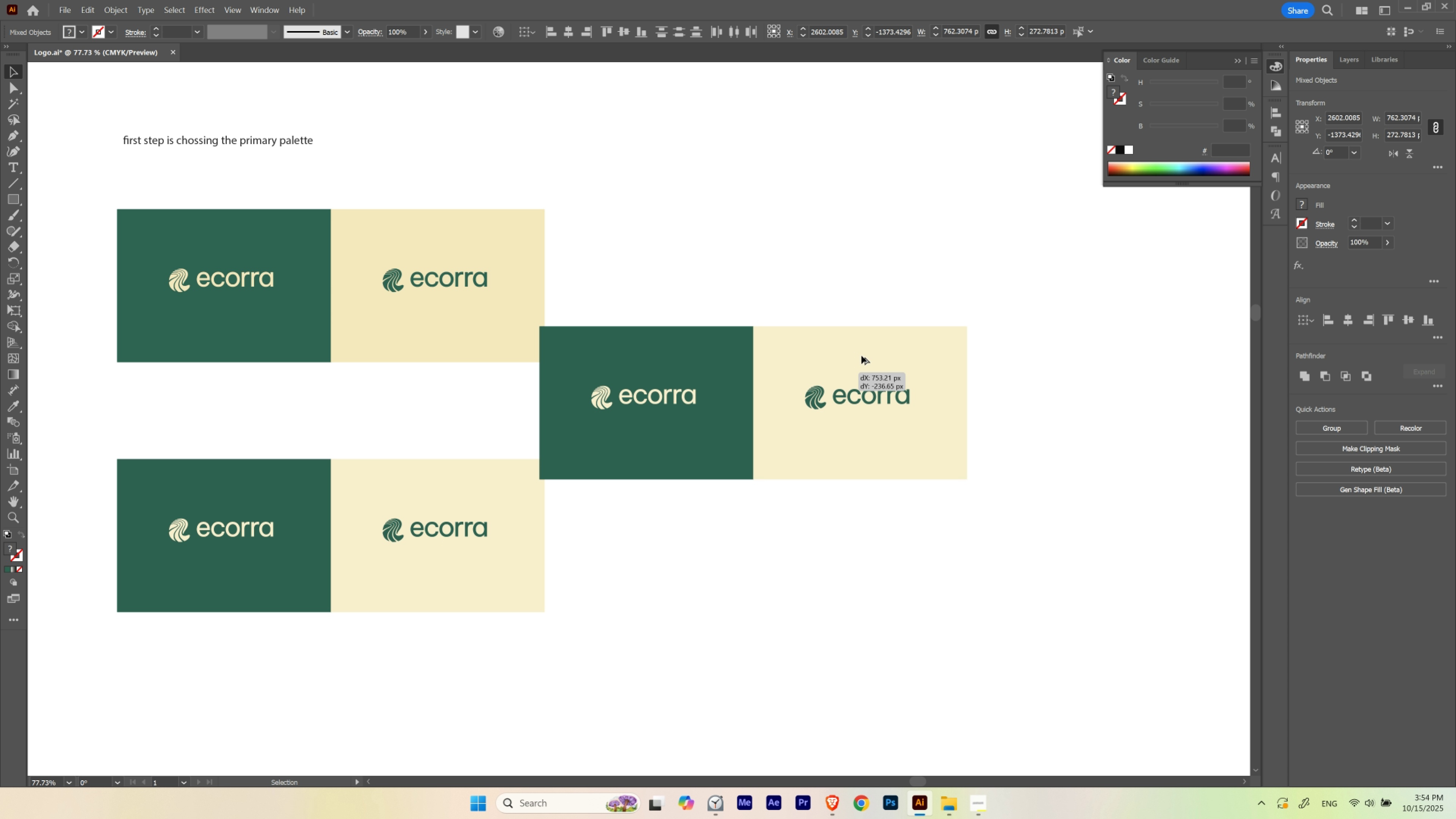 
left_click_drag(start_coordinate=[870, 252], to_coordinate=[429, 506])
 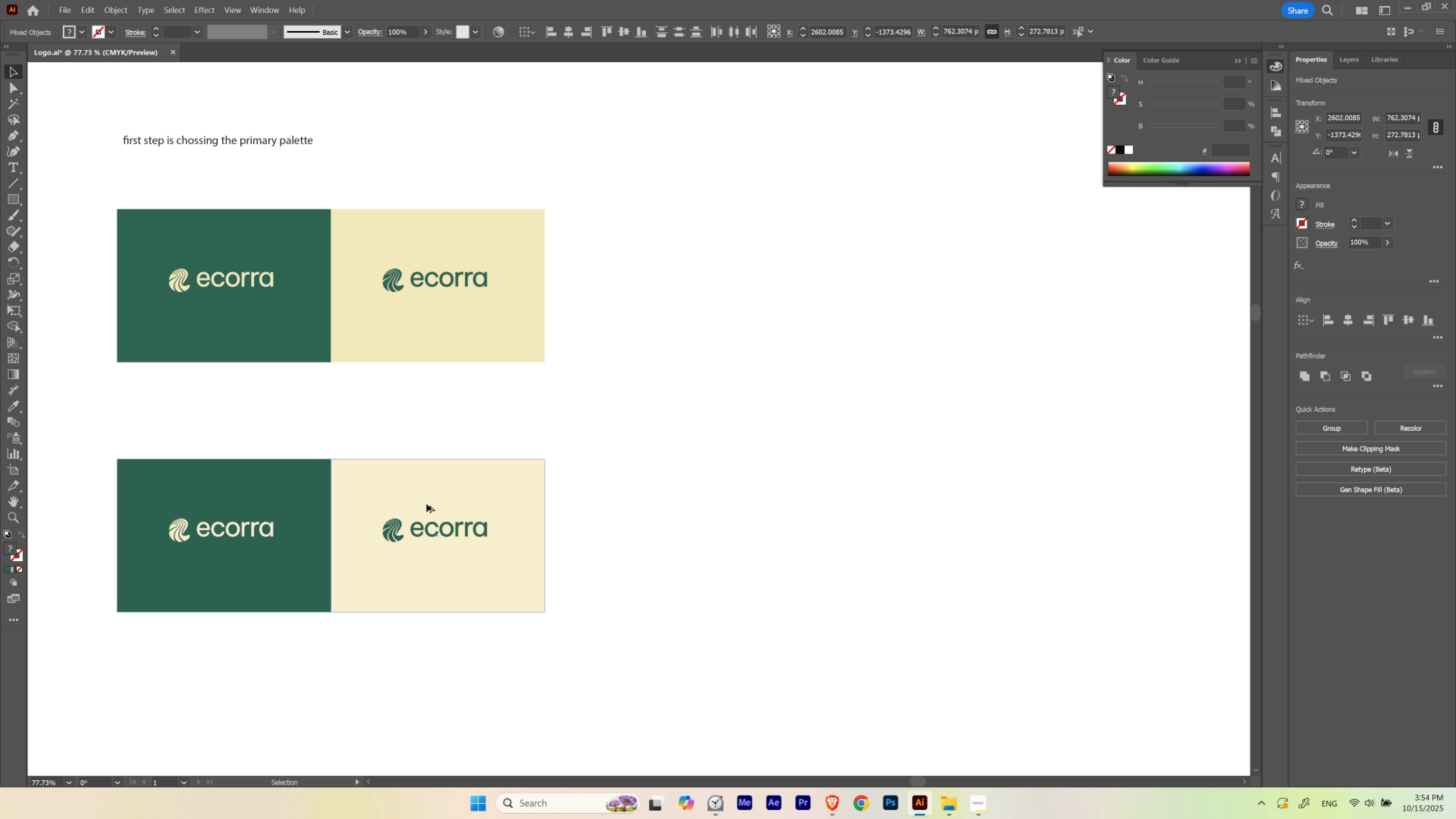 
hold_key(key=AltLeft, duration=1.52)
left_click_drag(start_coordinate=[421, 505], to_coordinate=[983, 253])
 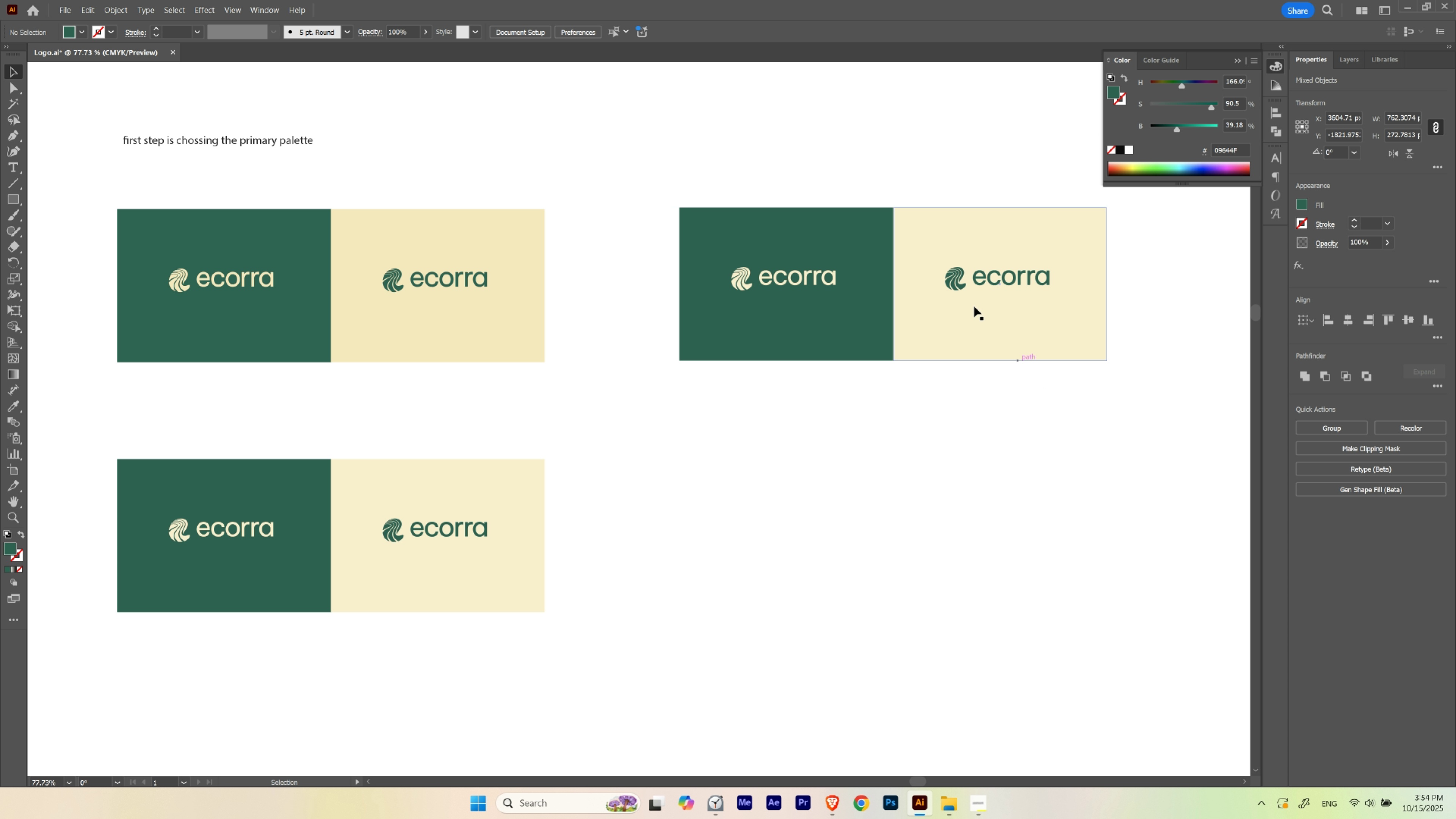 
hold_key(key=AltLeft, duration=1.52)
 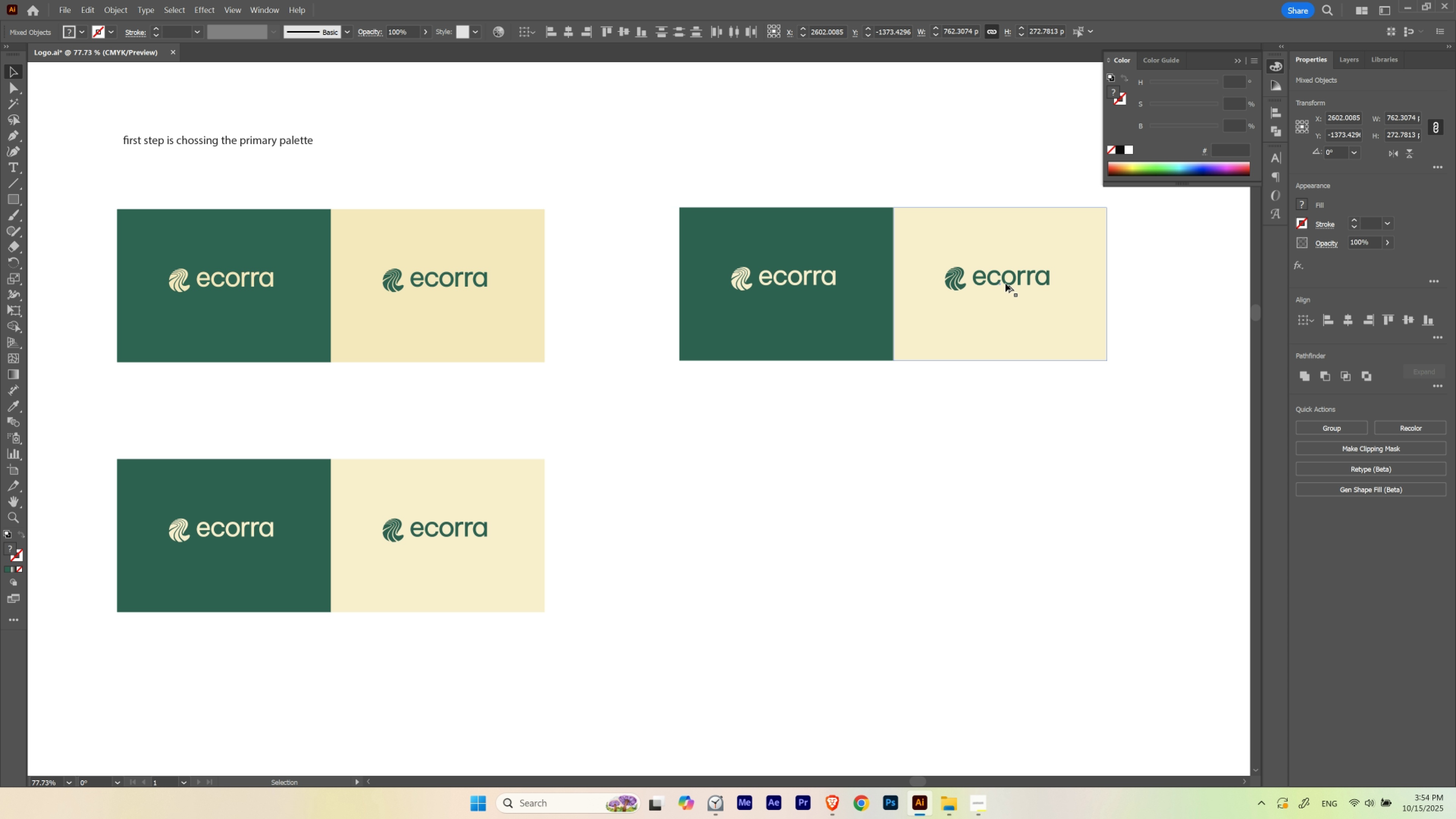 
hold_key(key=AltLeft, duration=0.64)
 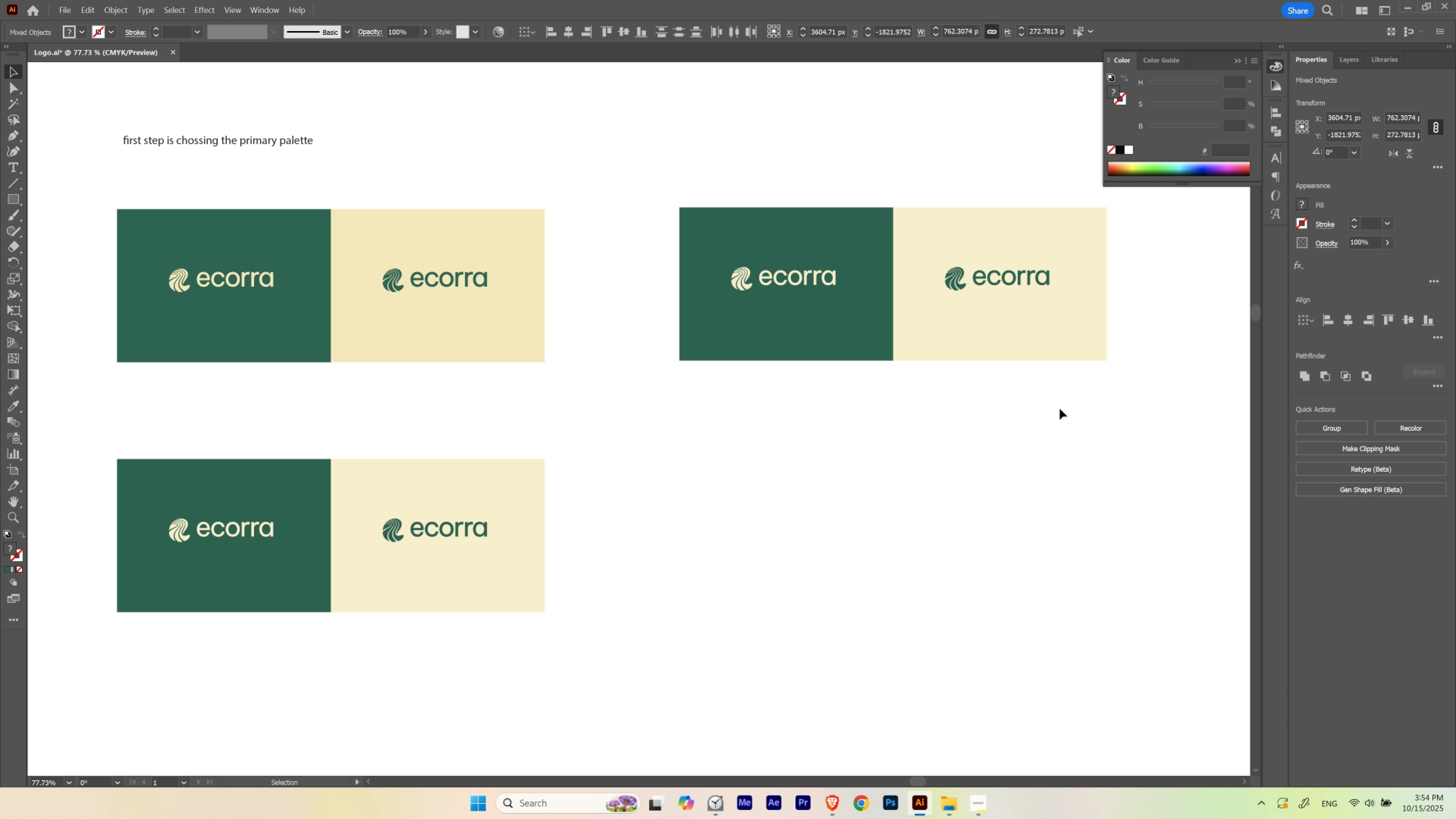 
left_click([1059, 409])
 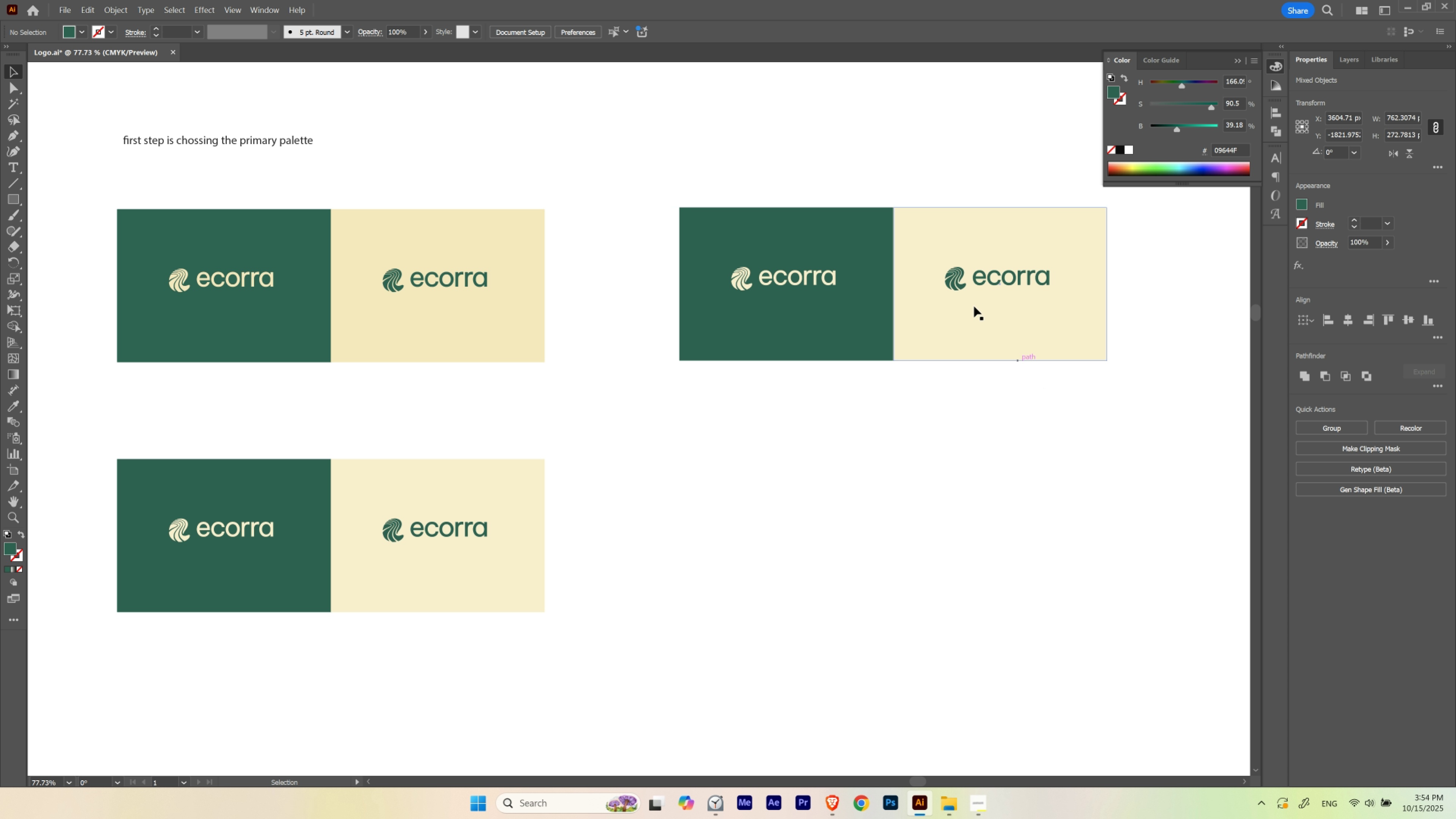 
hold_key(key=Space, duration=1.0)
 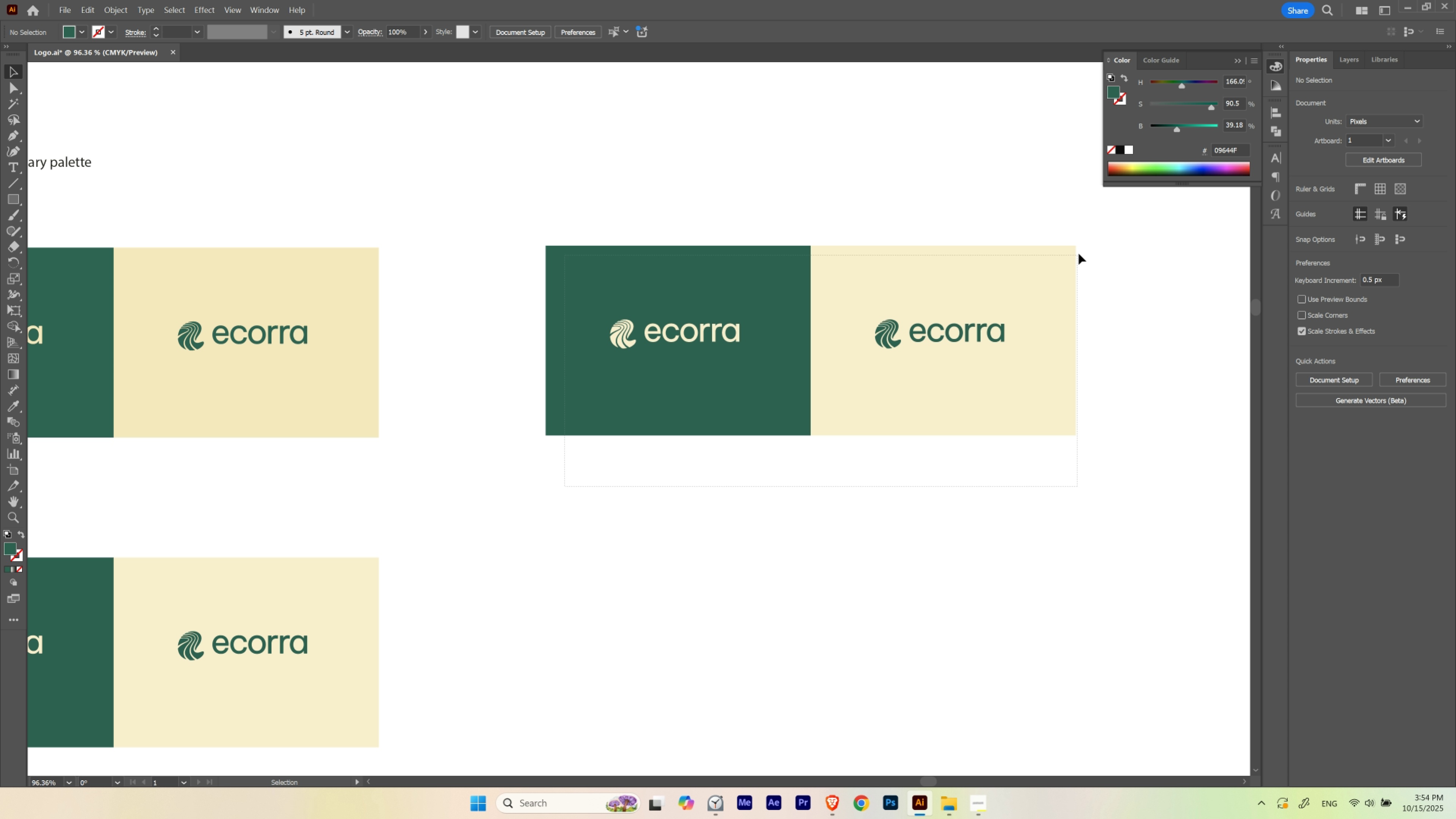 
left_click_drag(start_coordinate=[960, 287], to_coordinate=[895, 339])
 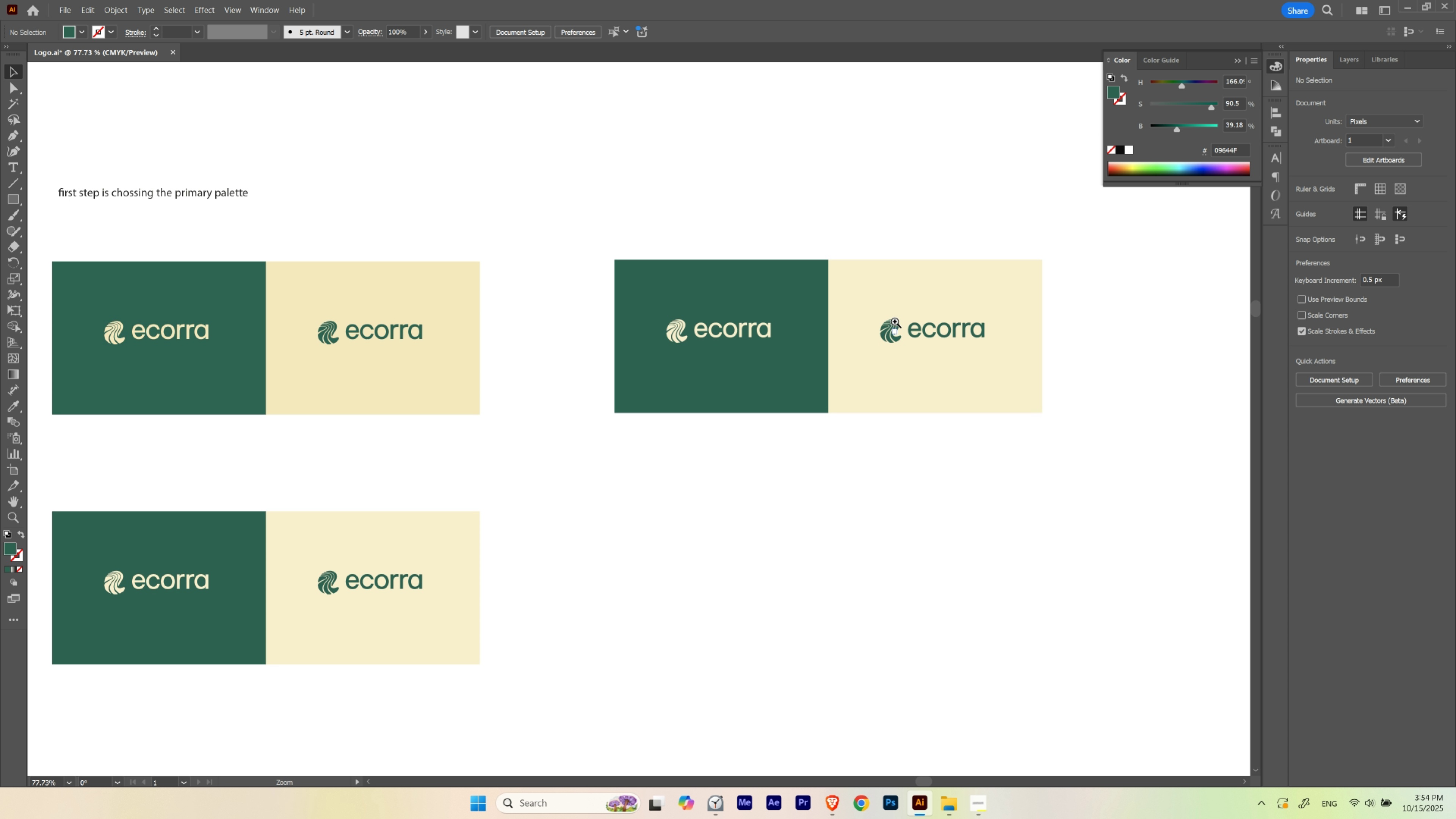 
hold_key(key=ControlLeft, duration=0.49)
left_click_drag(start_coordinate=[901, 319], to_coordinate=[925, 326])
 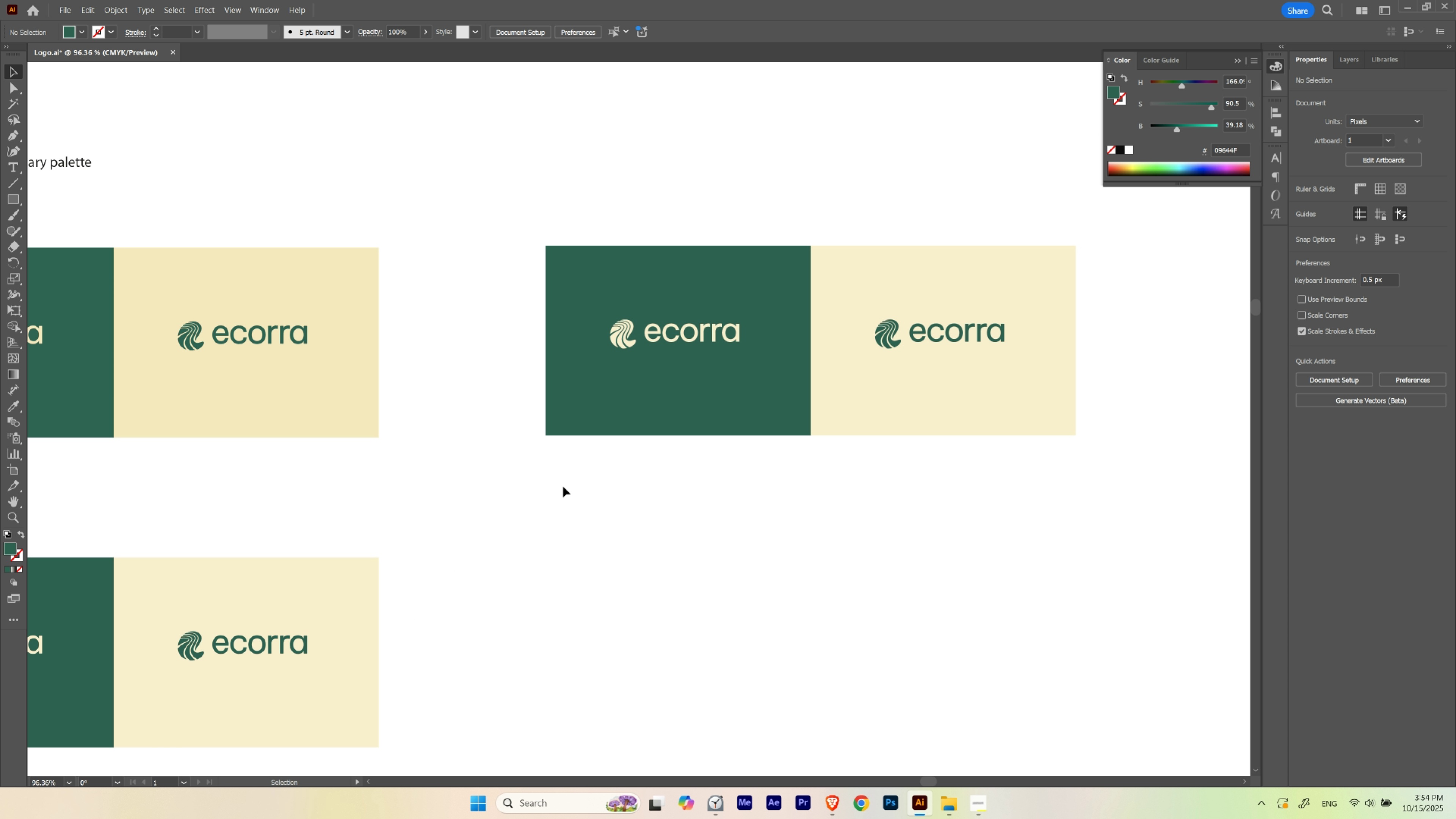 
left_click_drag(start_coordinate=[565, 486], to_coordinate=[1082, 248])
 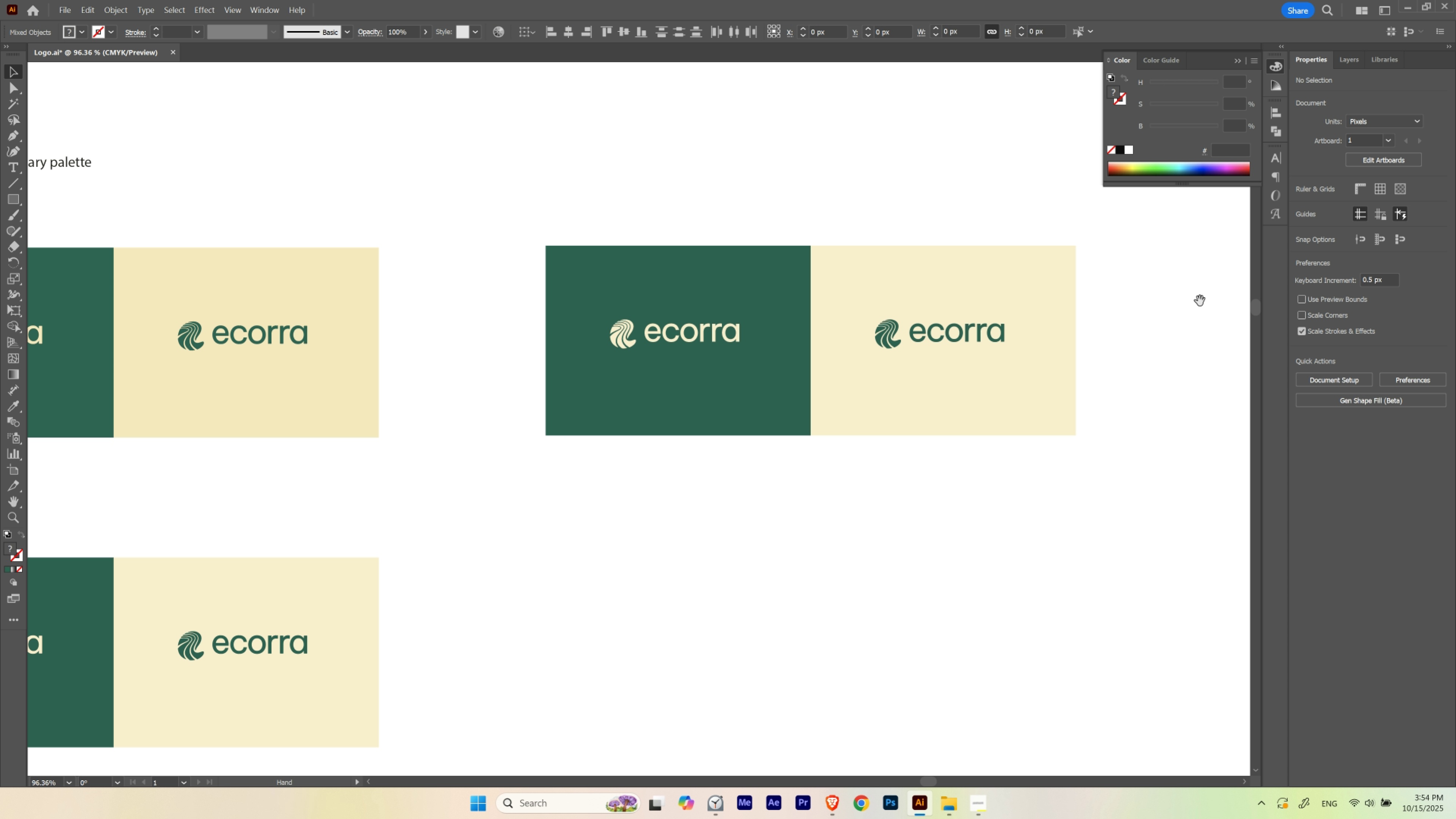 
hold_key(key=Space, duration=0.94)
 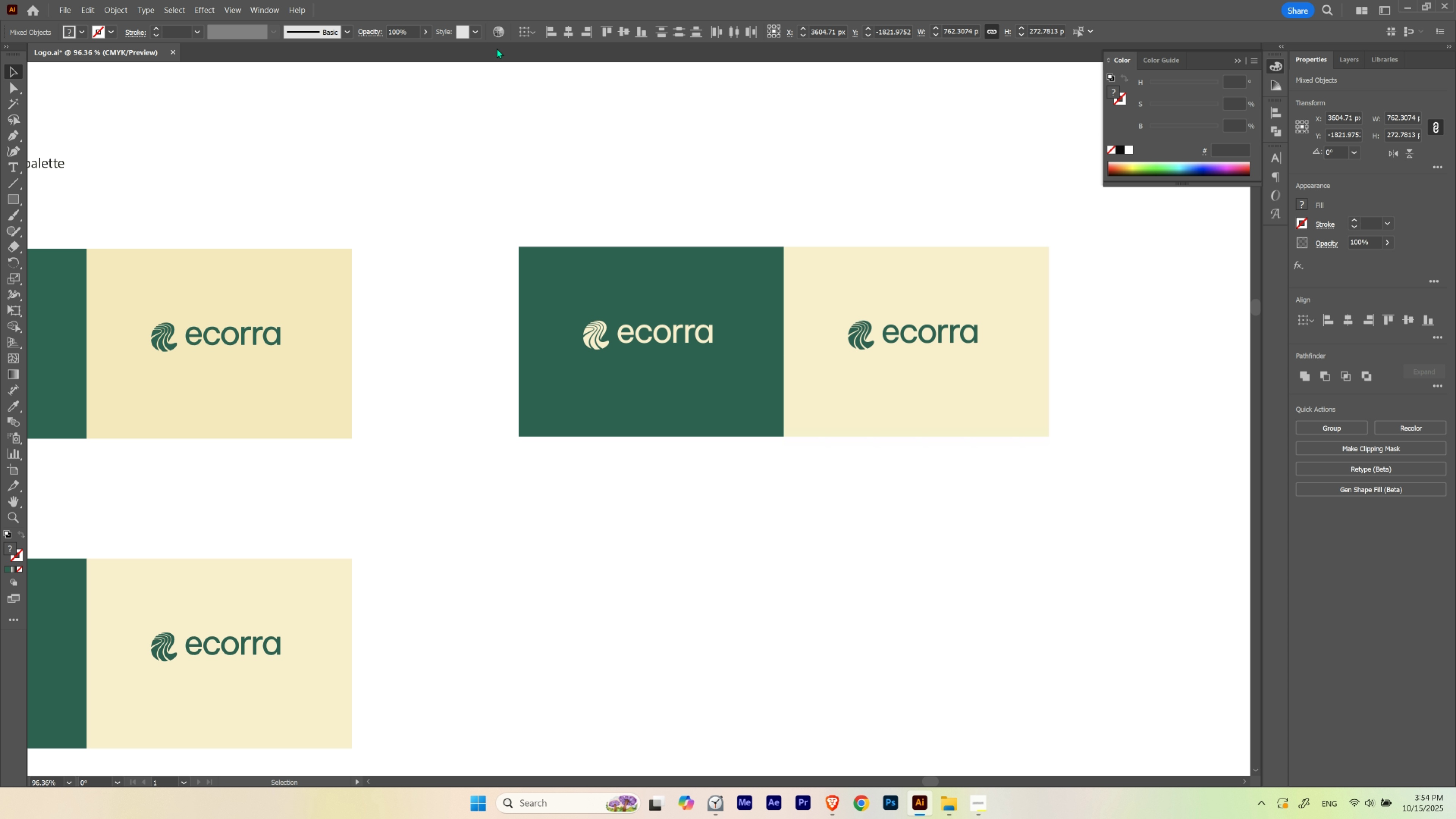 
left_click_drag(start_coordinate=[1217, 302], to_coordinate=[1190, 303])
 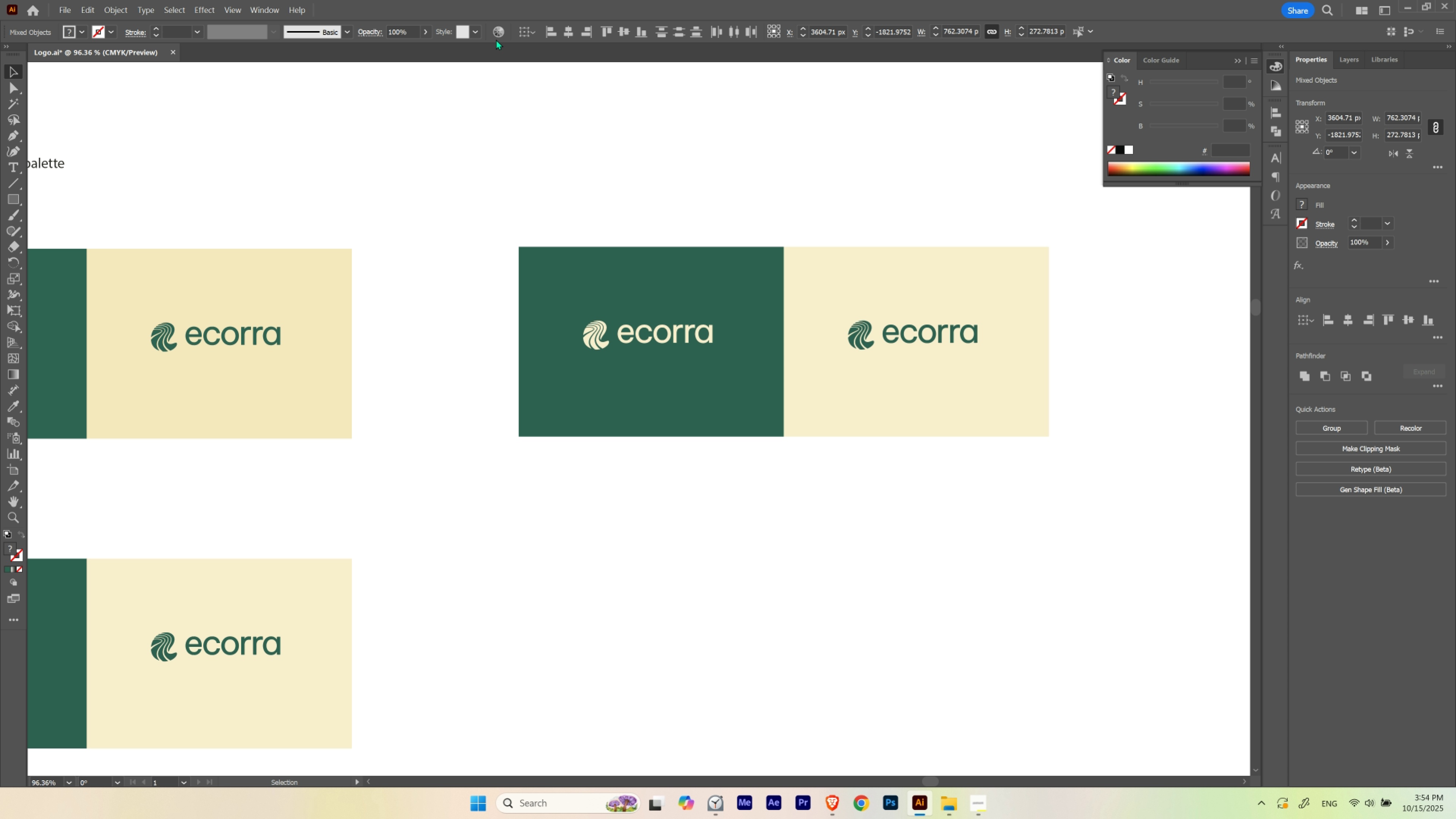 
left_click([496, 39])
 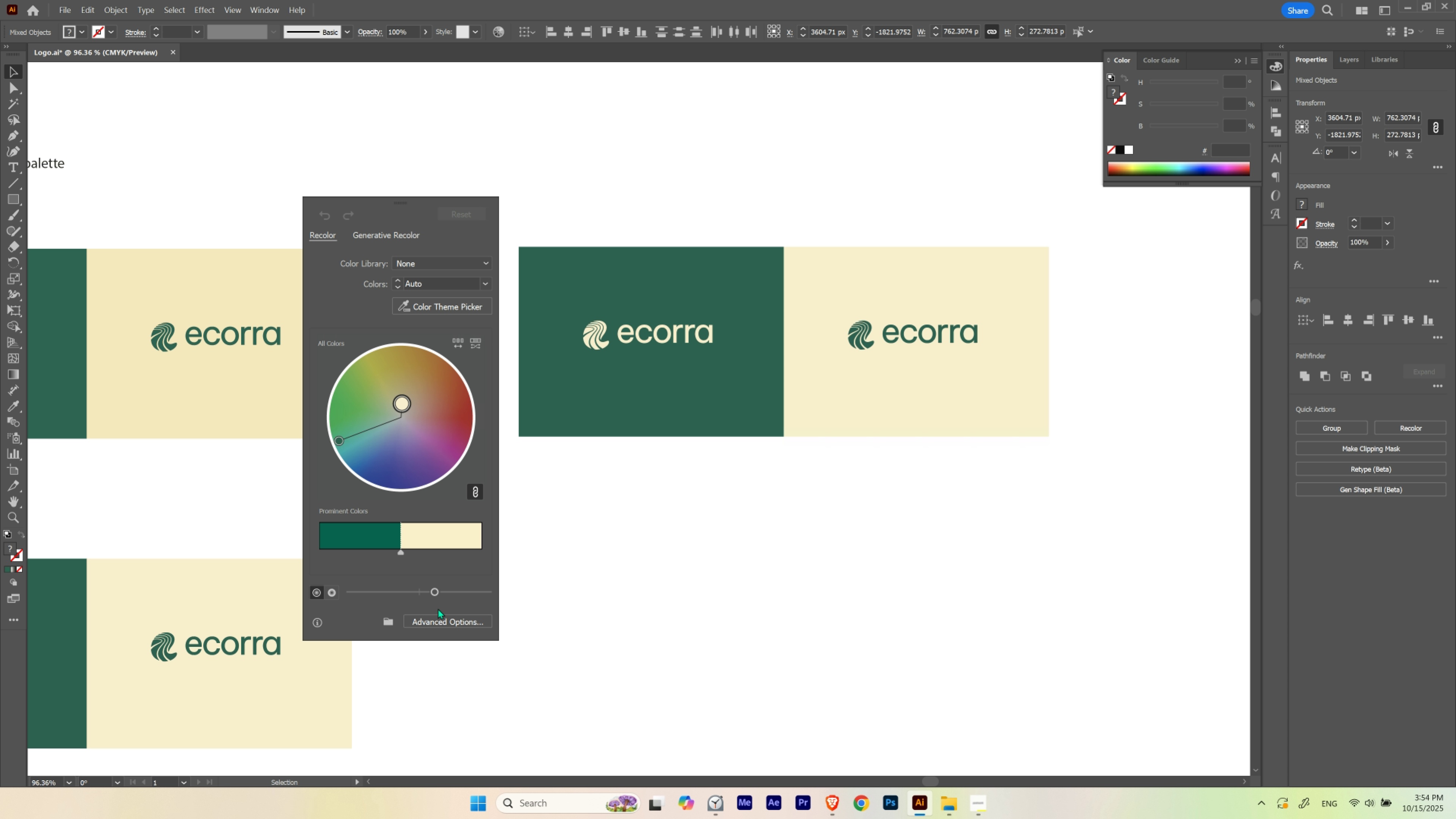 
left_click([437, 619])
 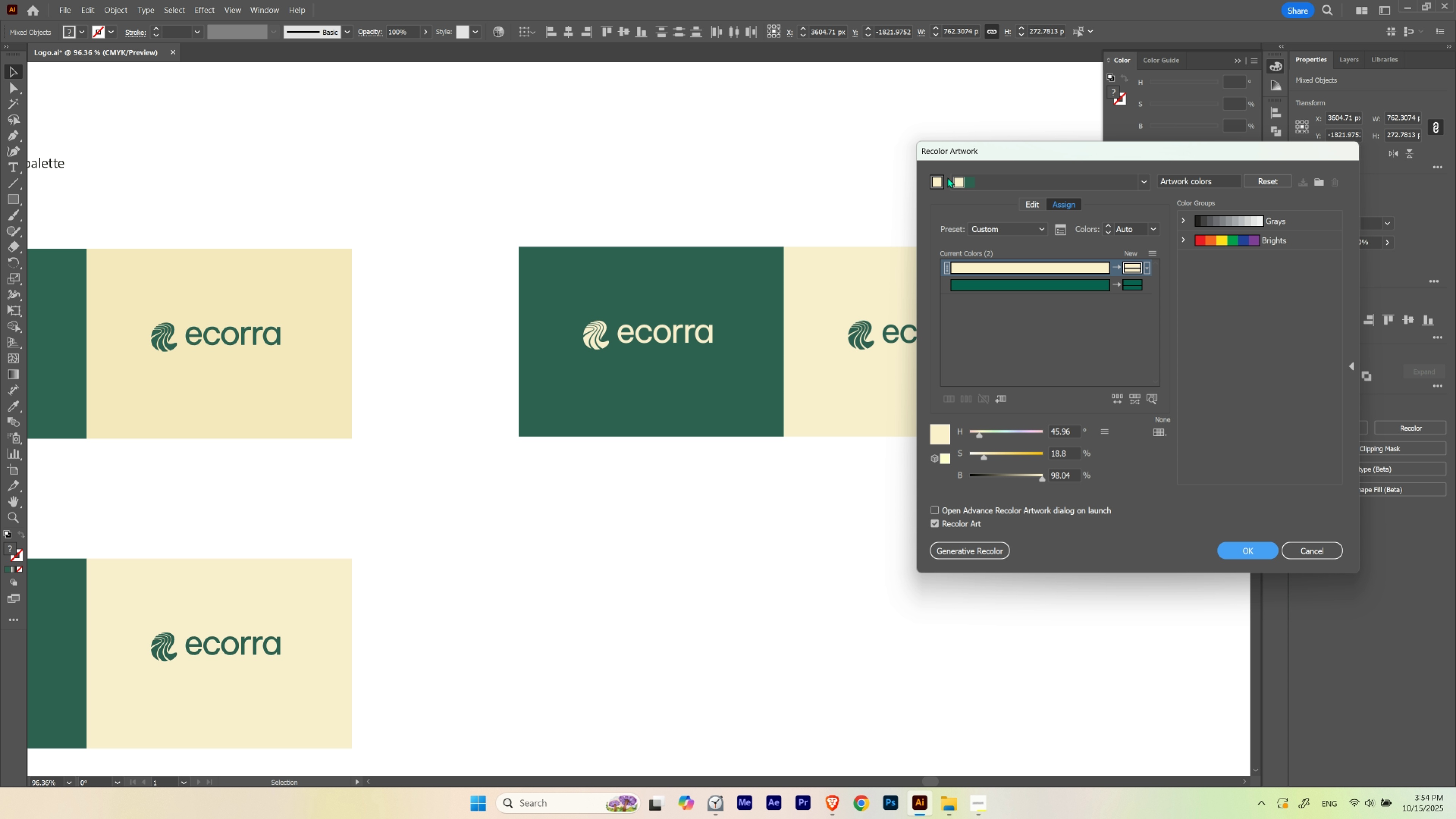 
left_click_drag(start_coordinate=[956, 157], to_coordinate=[1105, 136])
 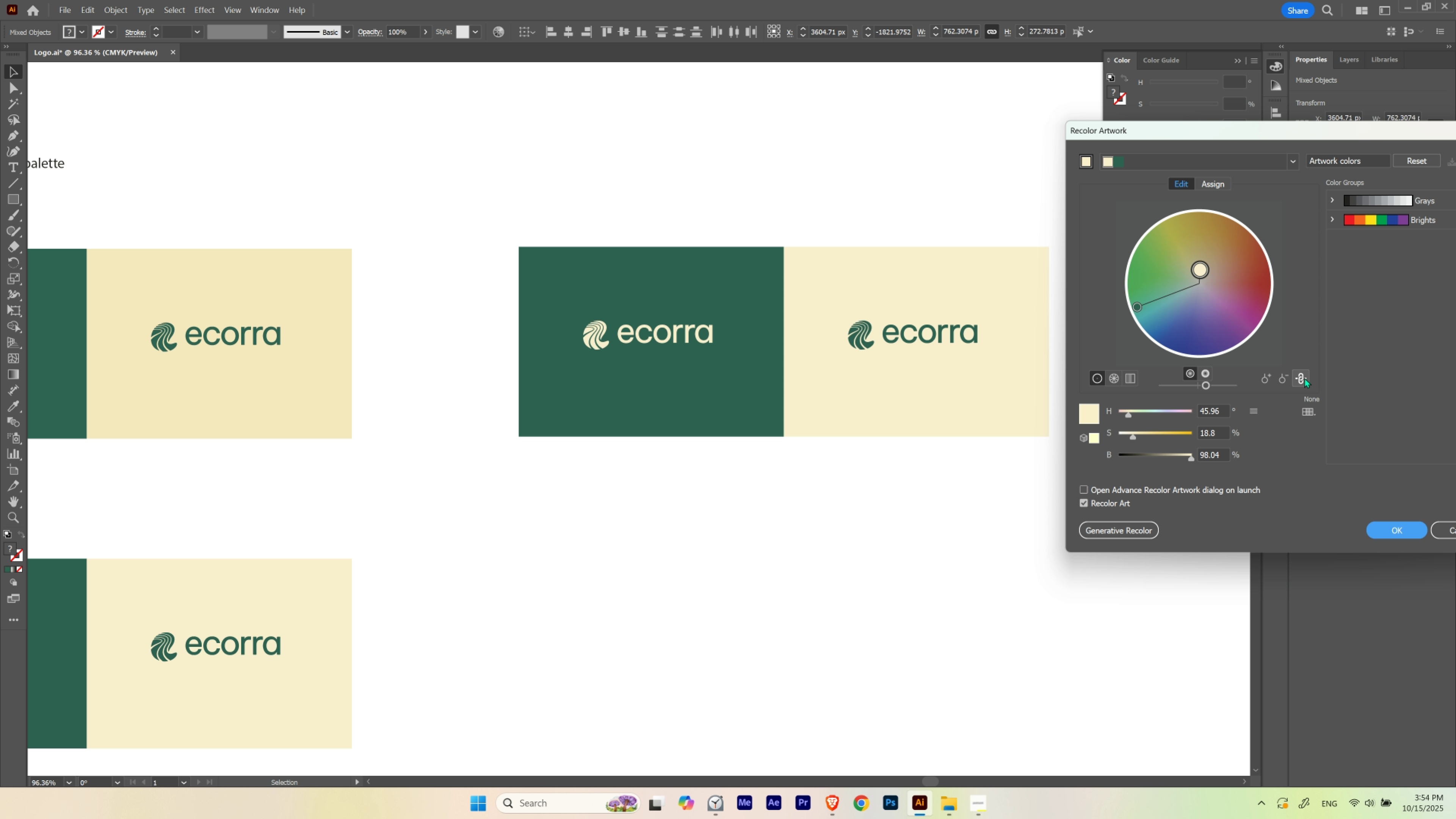 
double_click([1304, 377])
 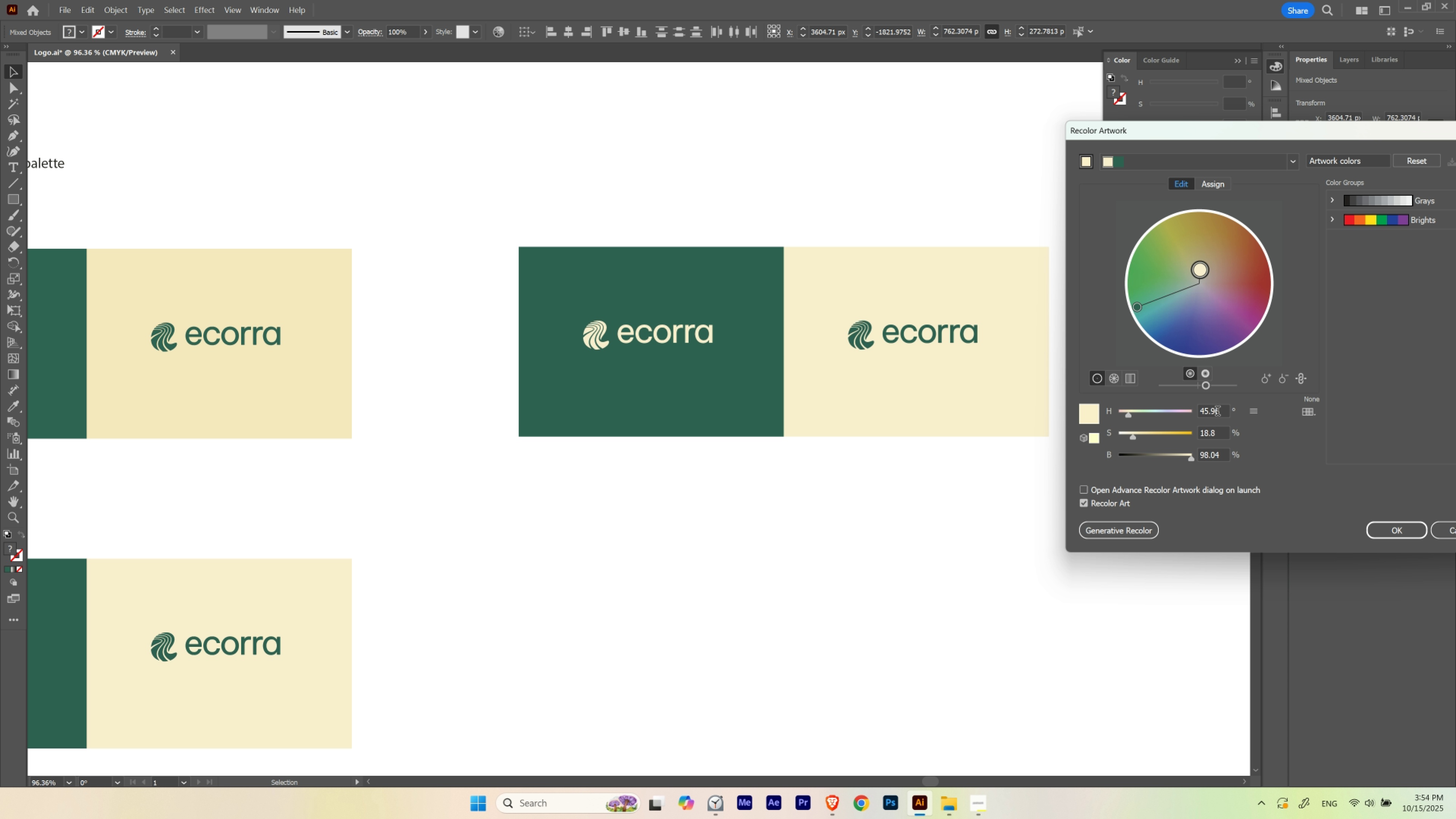 
hold_key(key=ShiftLeft, duration=1.51)
scroll: coordinate [1217, 412], scroll_direction: up, amount: 1.0
 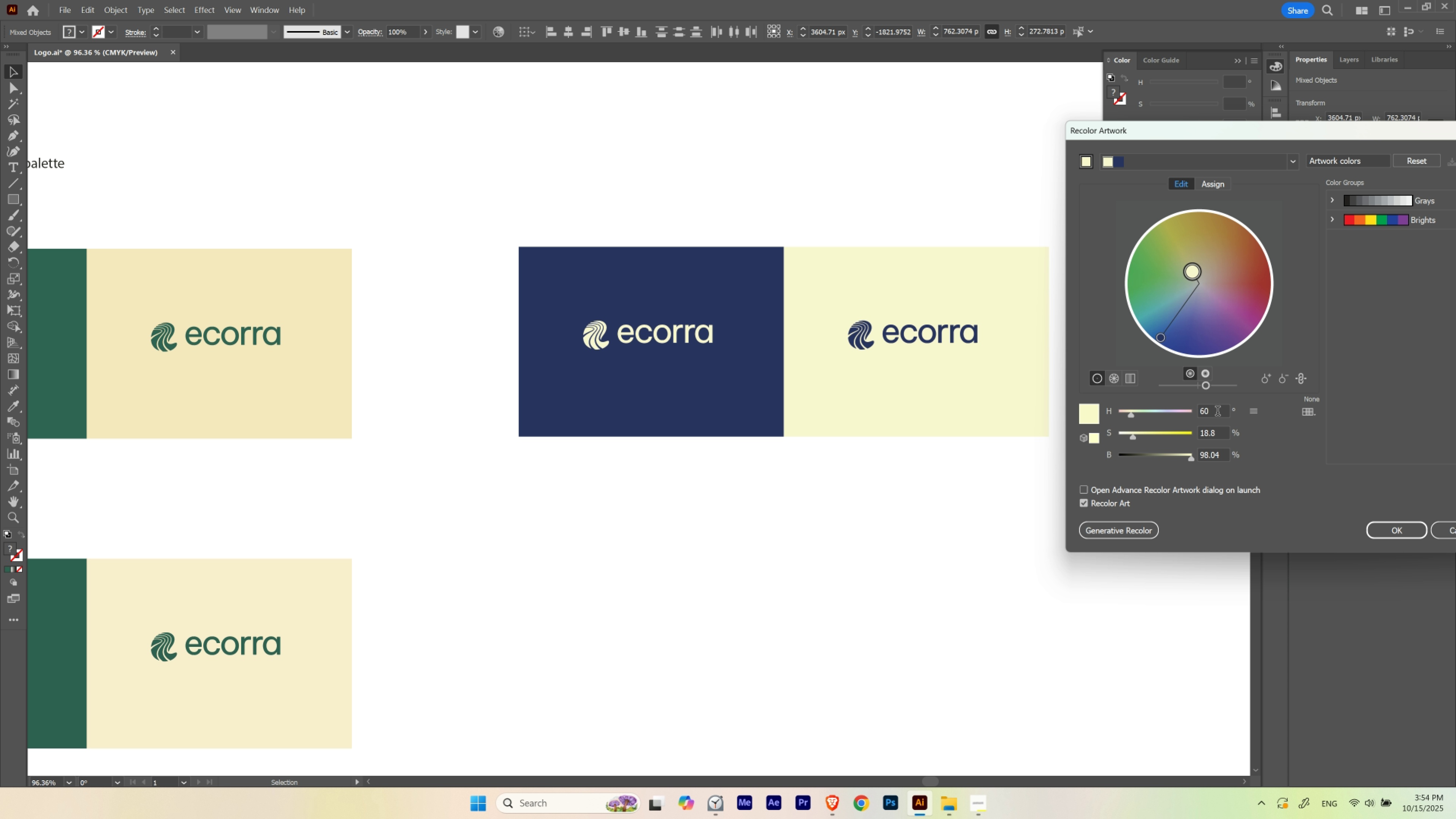 
hold_key(key=ShiftLeft, duration=1.5)
scroll: coordinate [1217, 412], scroll_direction: down, amount: 1.0
 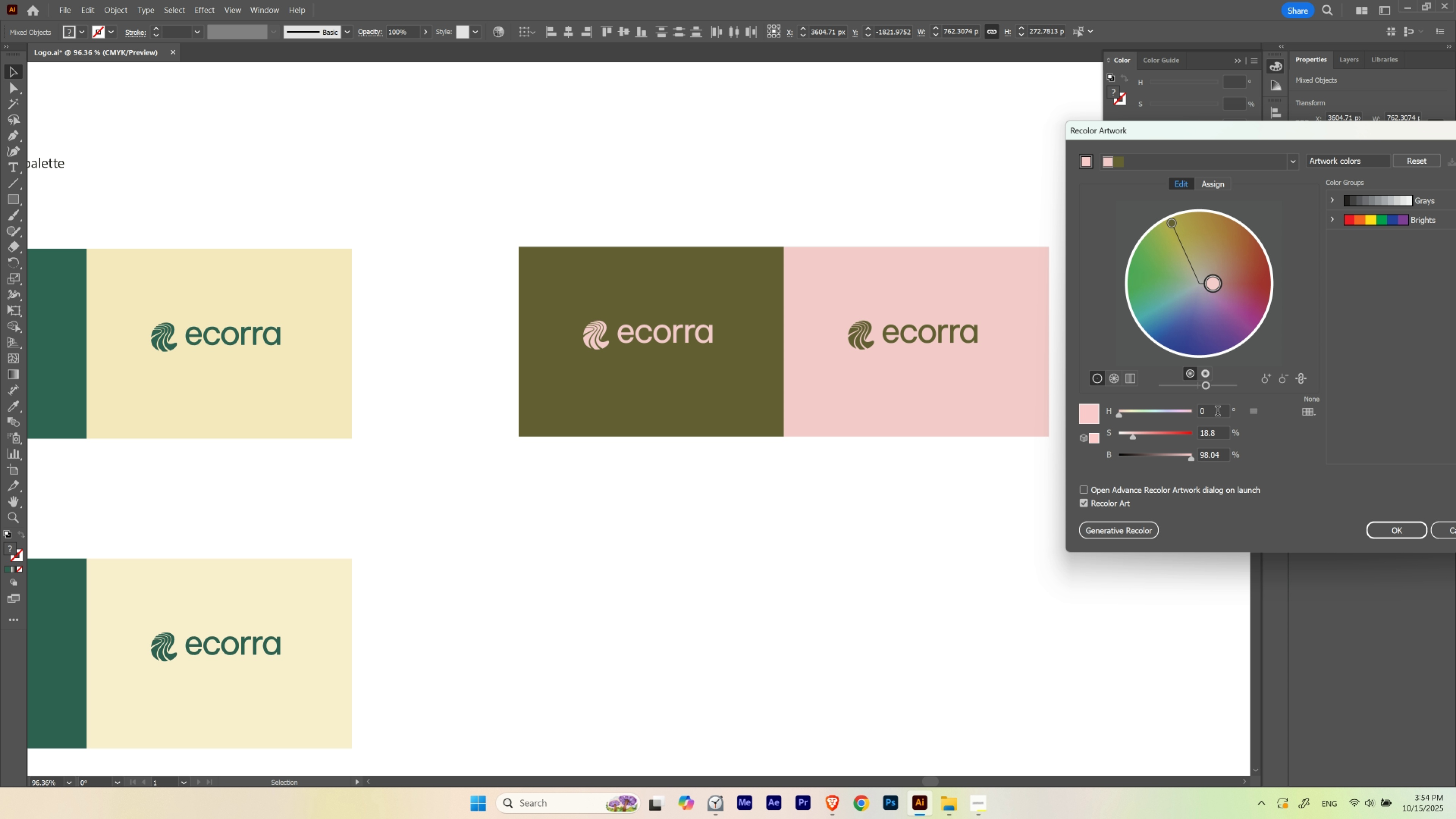 
hold_key(key=ShiftLeft, duration=1.53)
 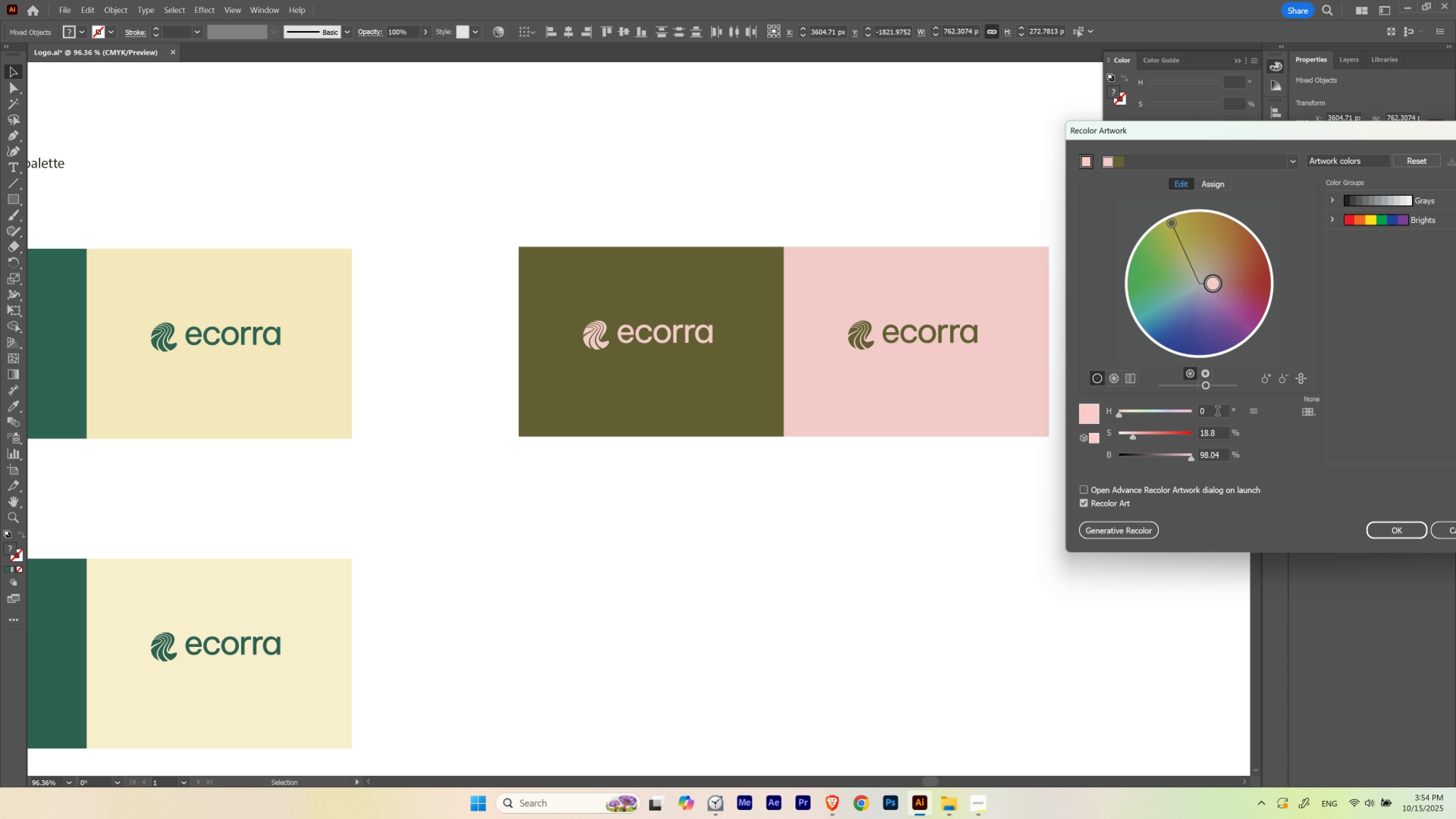 
hold_key(key=ShiftLeft, duration=1.5)
 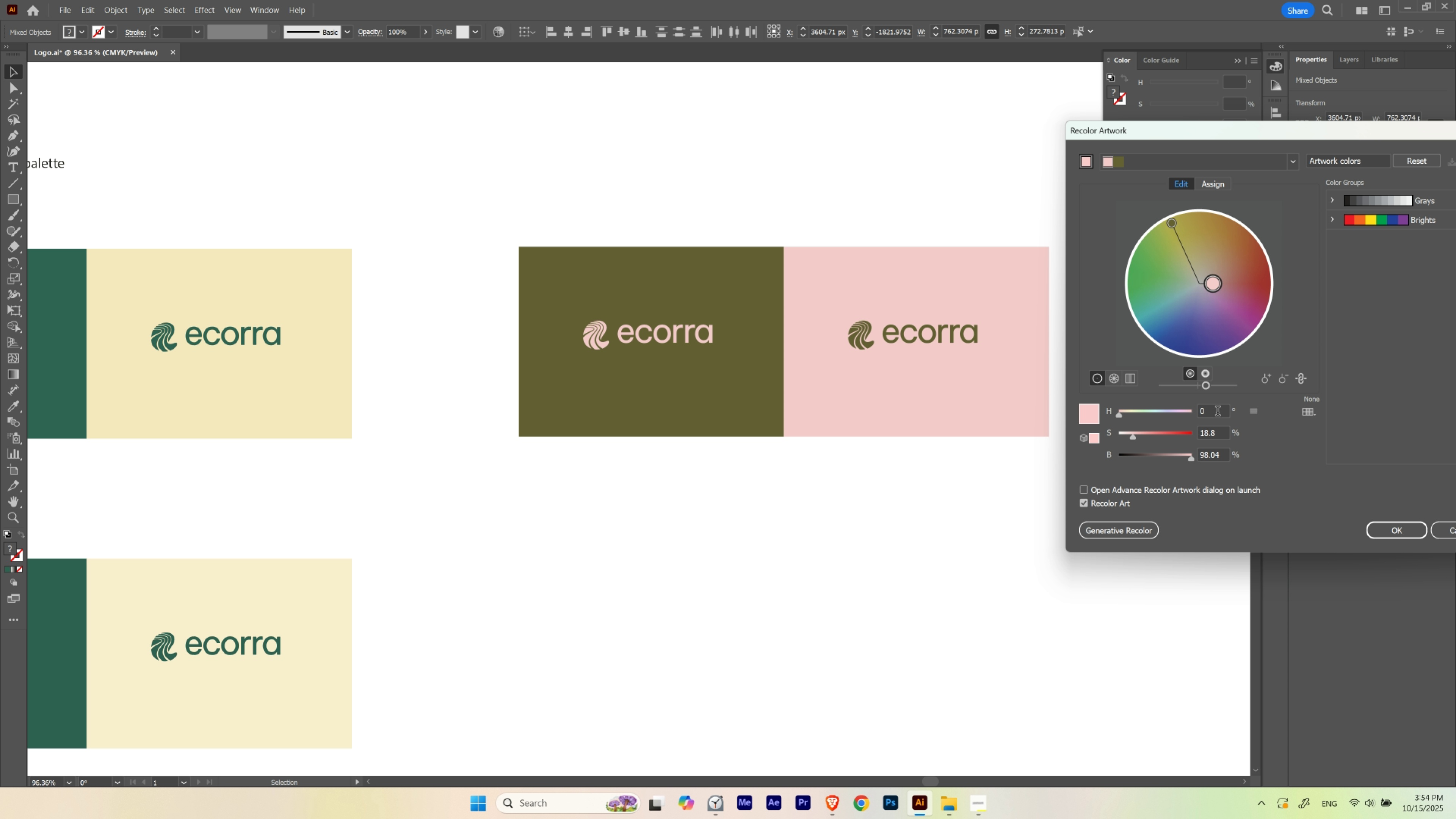 
hold_key(key=ShiftLeft, duration=1.52)
scroll: coordinate [1217, 412], scroll_direction: up, amount: 2.0
 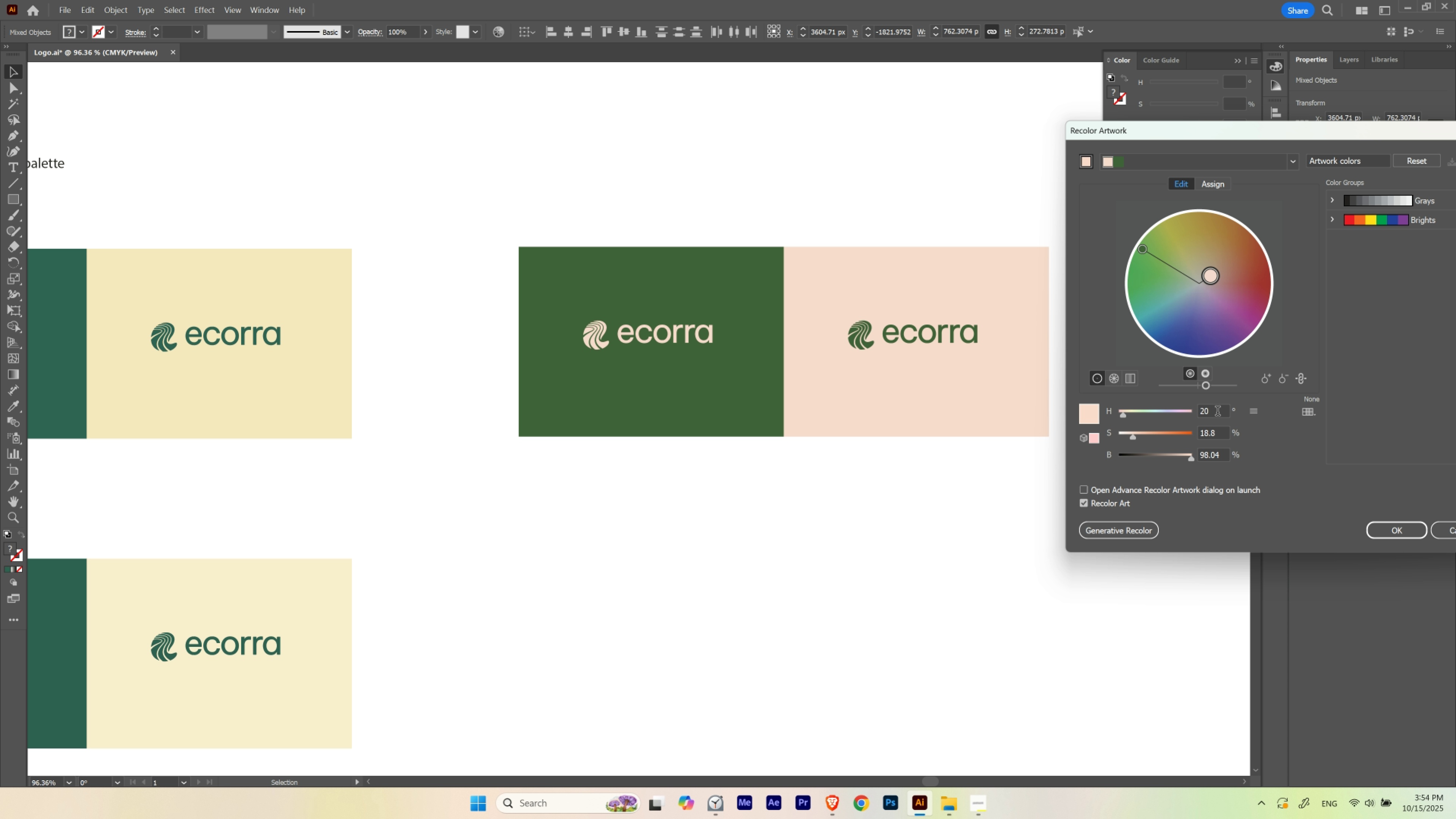 
hold_key(key=ShiftLeft, duration=1.52)
scroll: coordinate [1217, 412], scroll_direction: none, amount: 0.0
 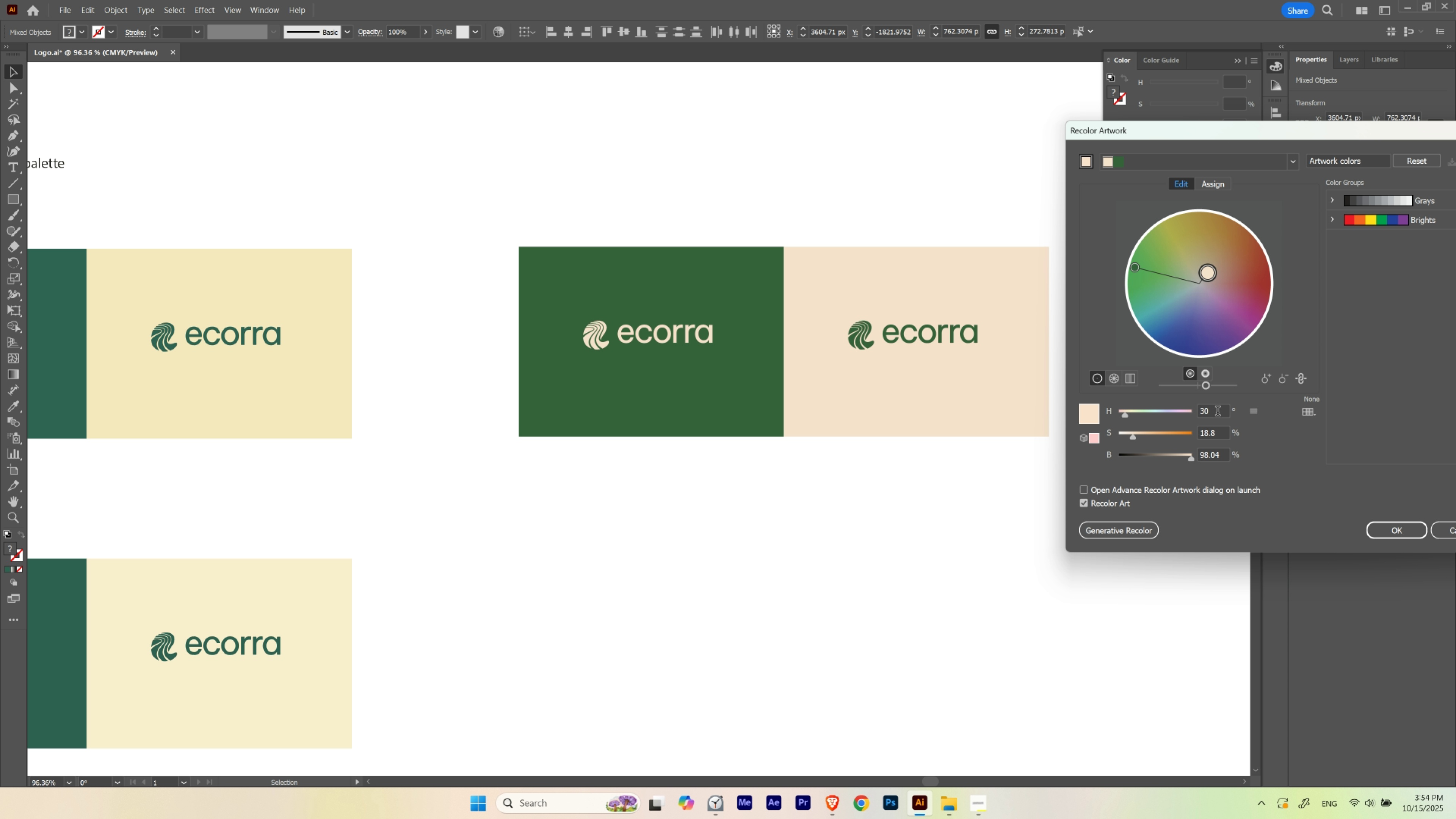 
hold_key(key=ShiftLeft, duration=1.52)
scroll: coordinate [1217, 412], scroll_direction: up, amount: 2.0
 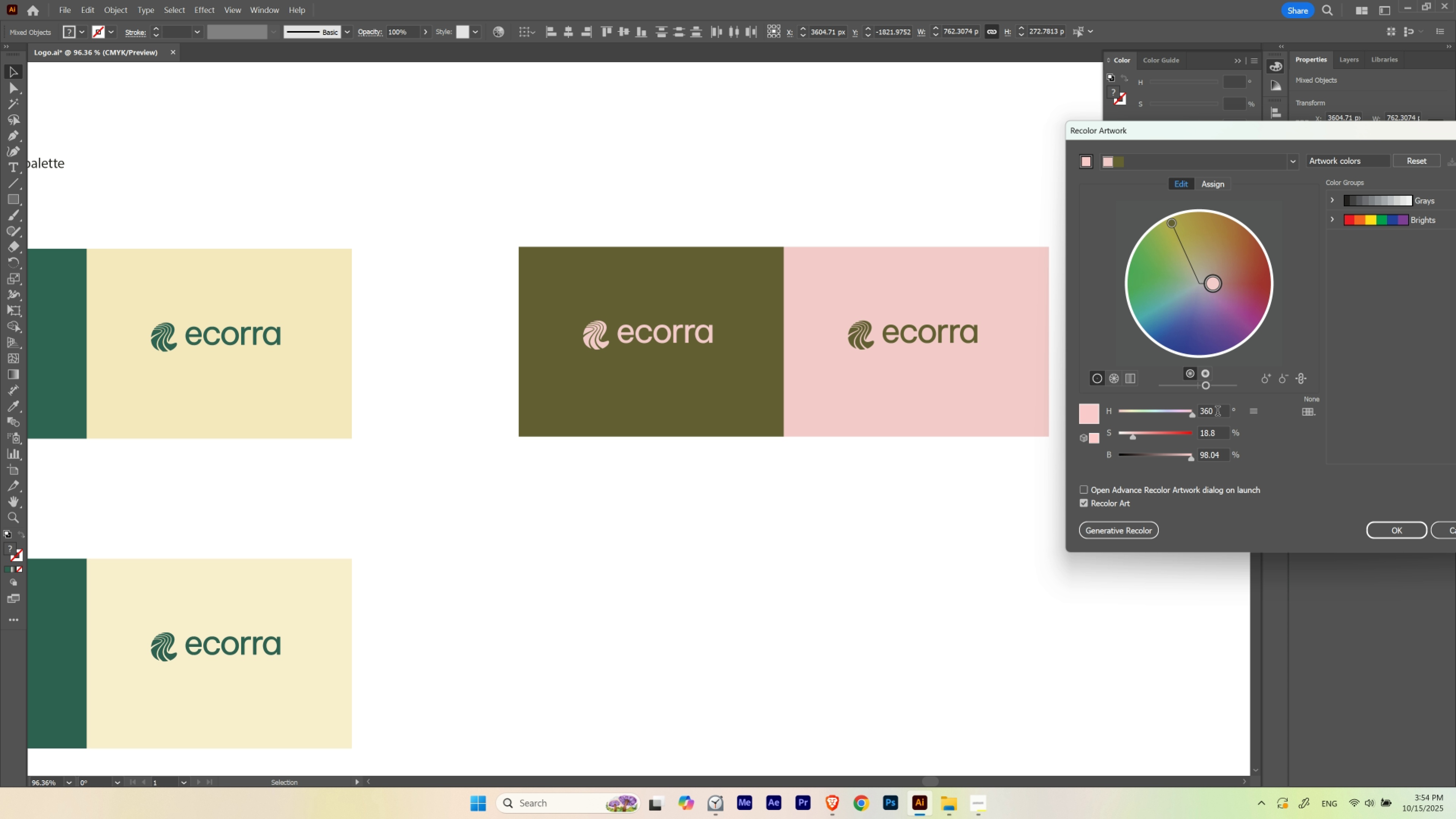 
hold_key(key=ShiftLeft, duration=1.52)
 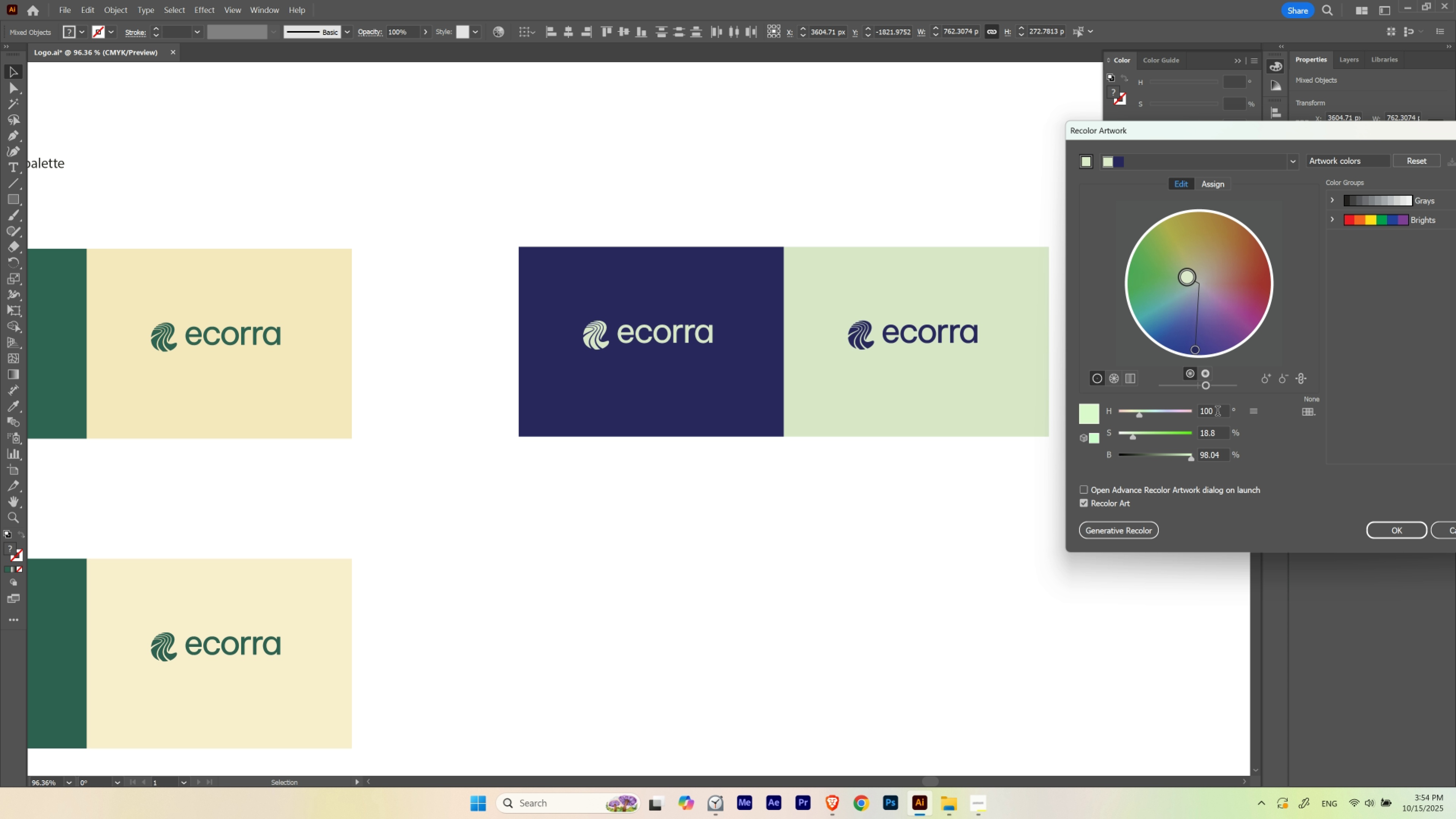 
hold_key(key=ShiftLeft, duration=1.51)
 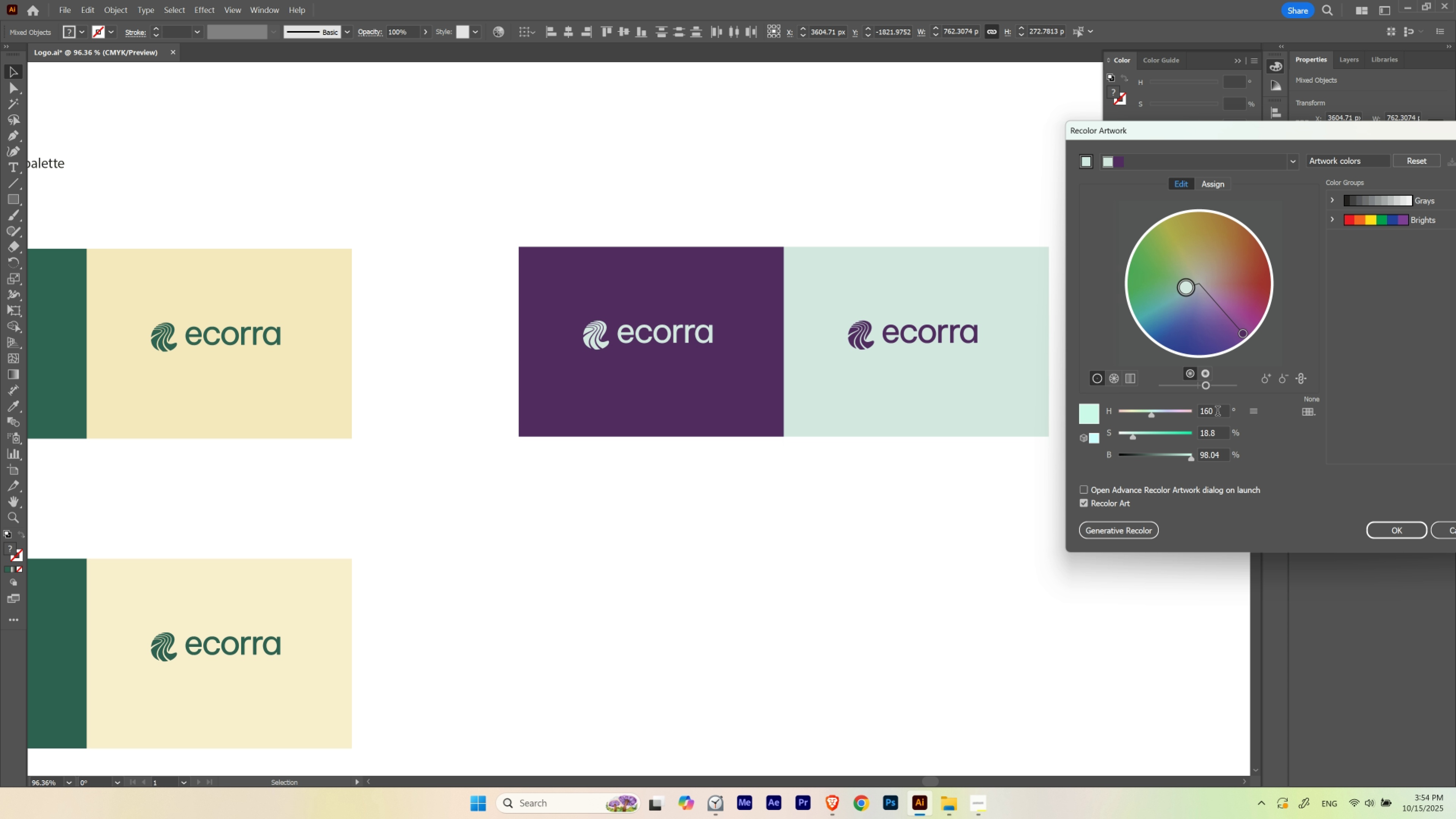 
hold_key(key=ShiftLeft, duration=1.52)
 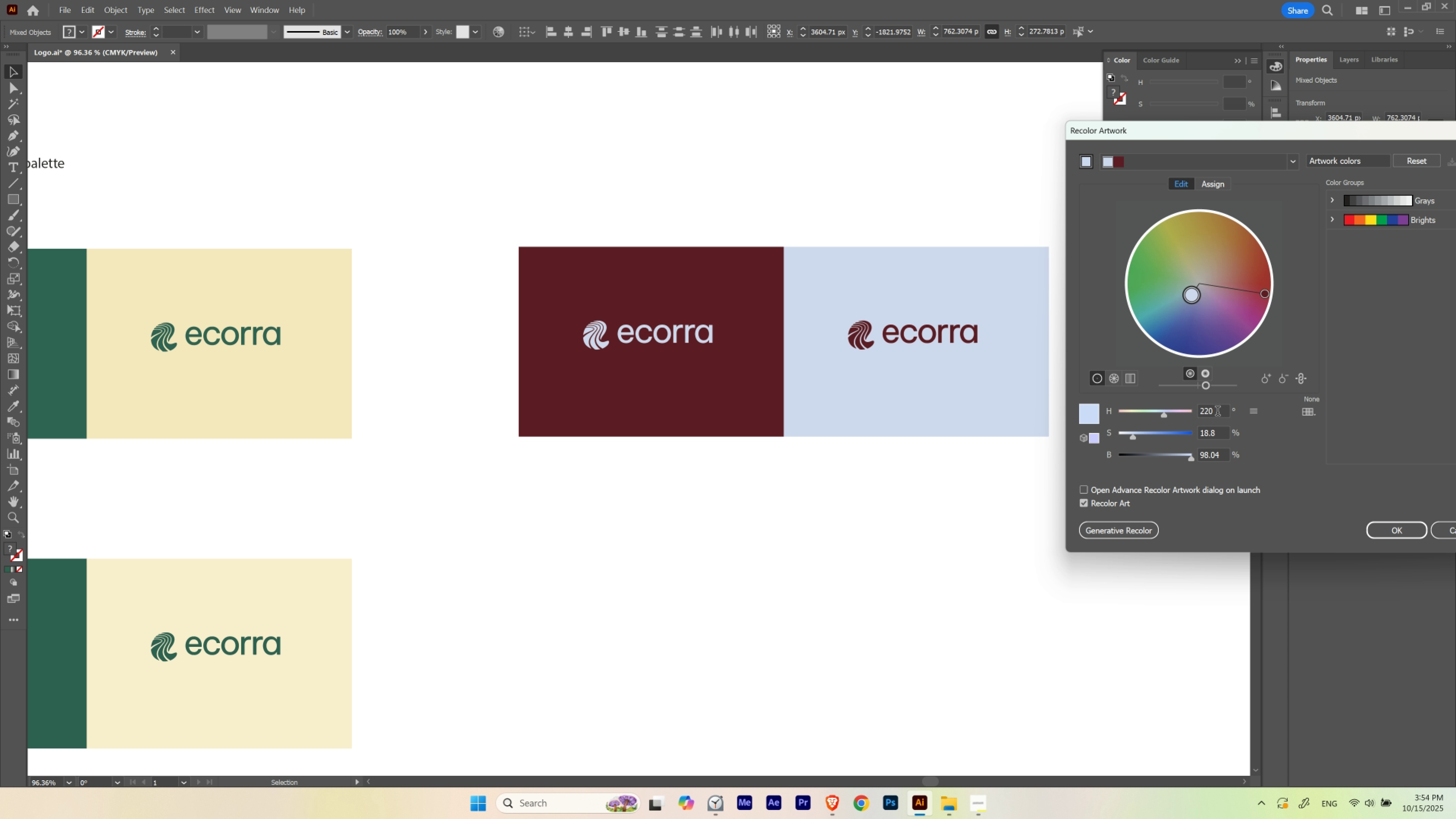 
hold_key(key=ShiftLeft, duration=1.51)
 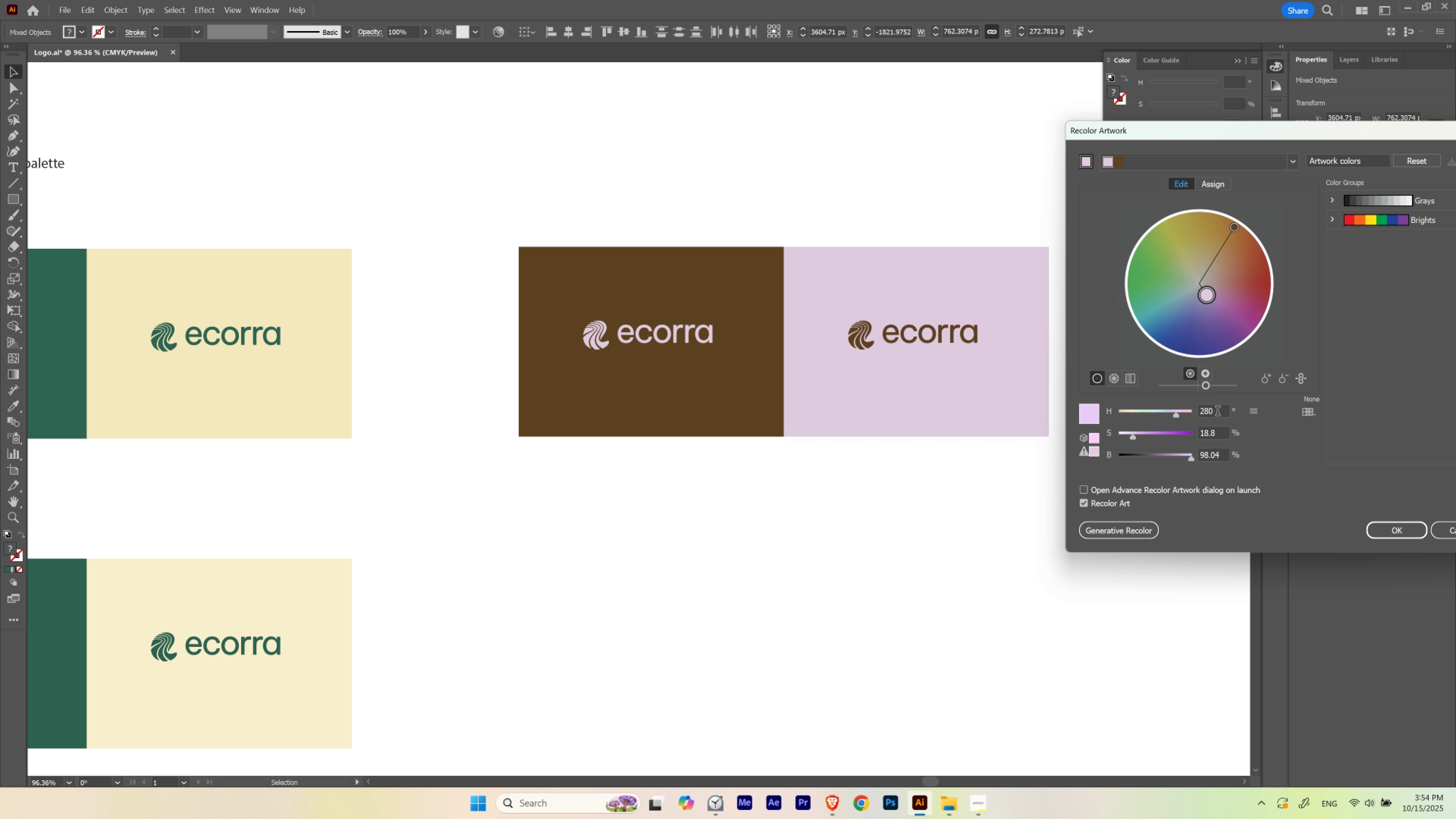 
hold_key(key=ShiftLeft, duration=1.53)
 